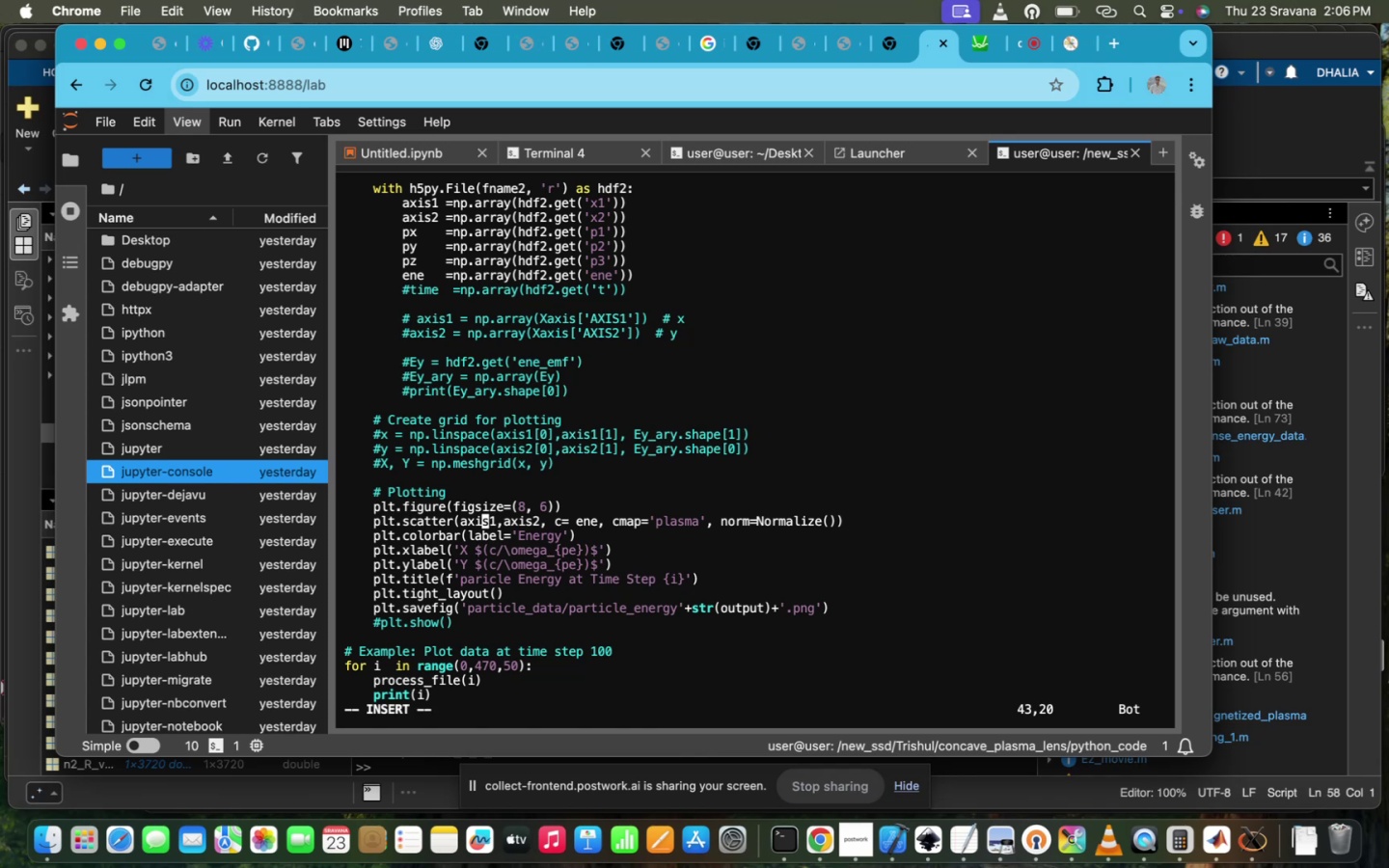 
key(ArrowRight)
 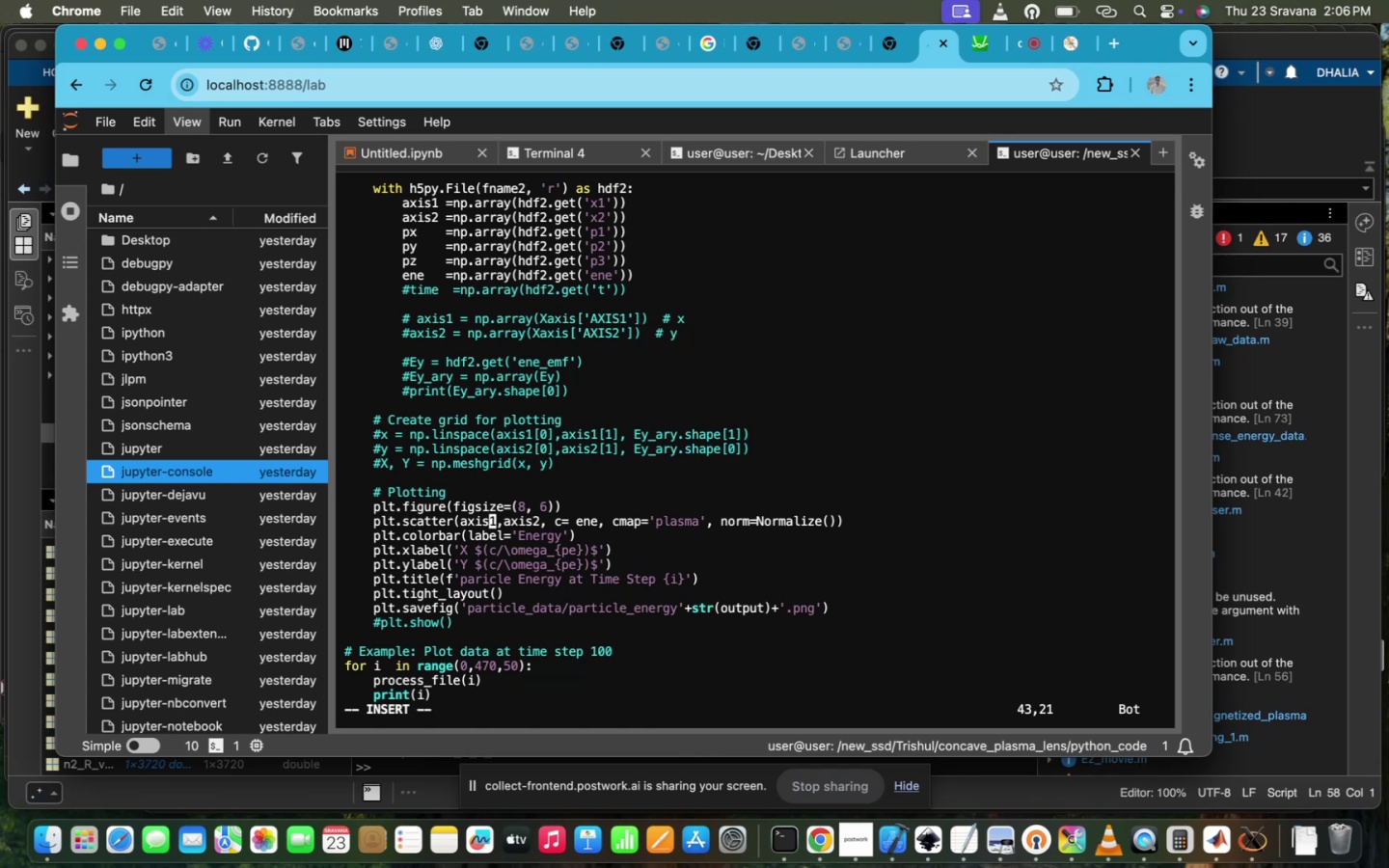 
key(ArrowRight)
 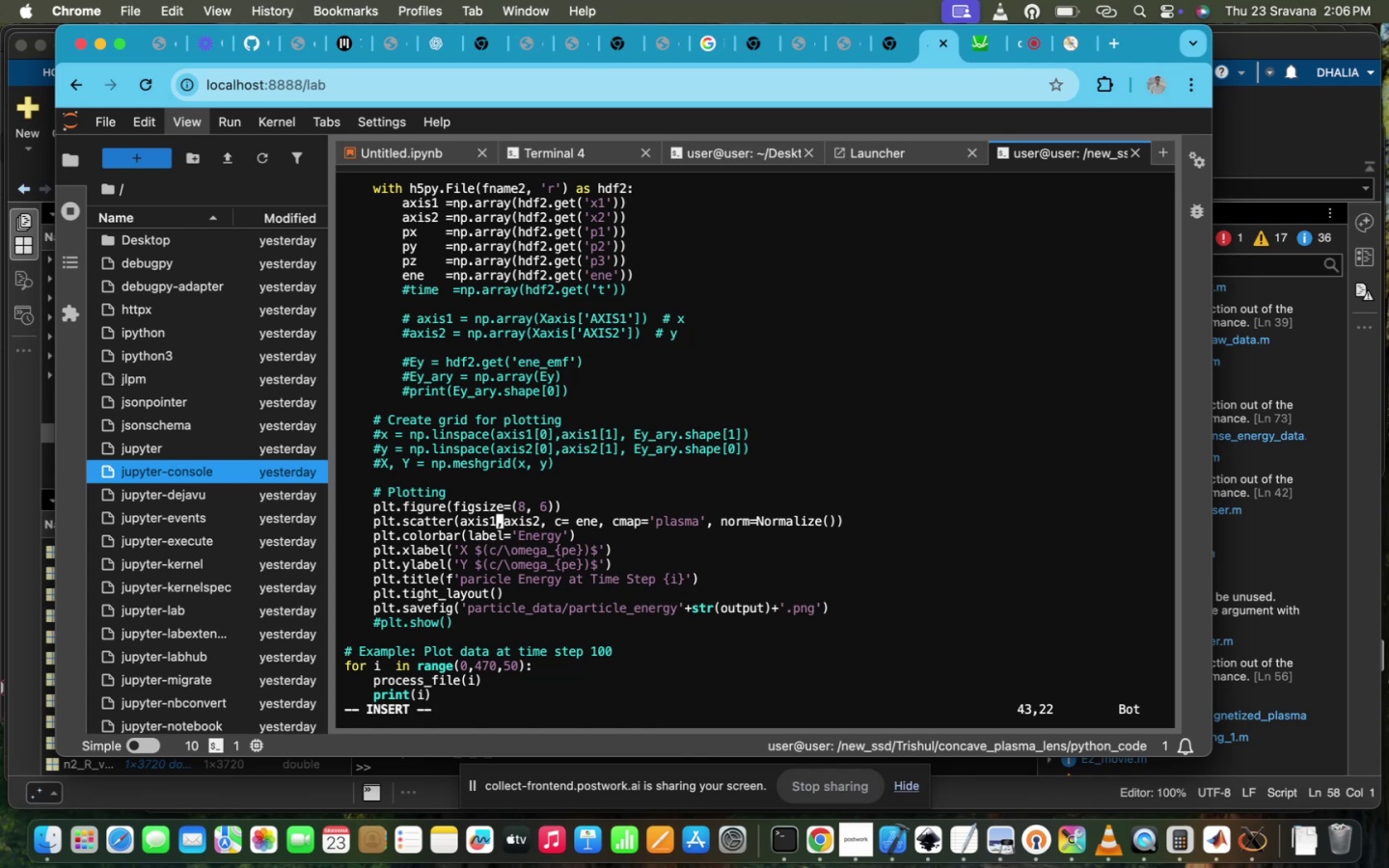 
key(Backspace)
key(Backspace)
key(Backspace)
key(Backspace)
key(Backspace)
type(px)
 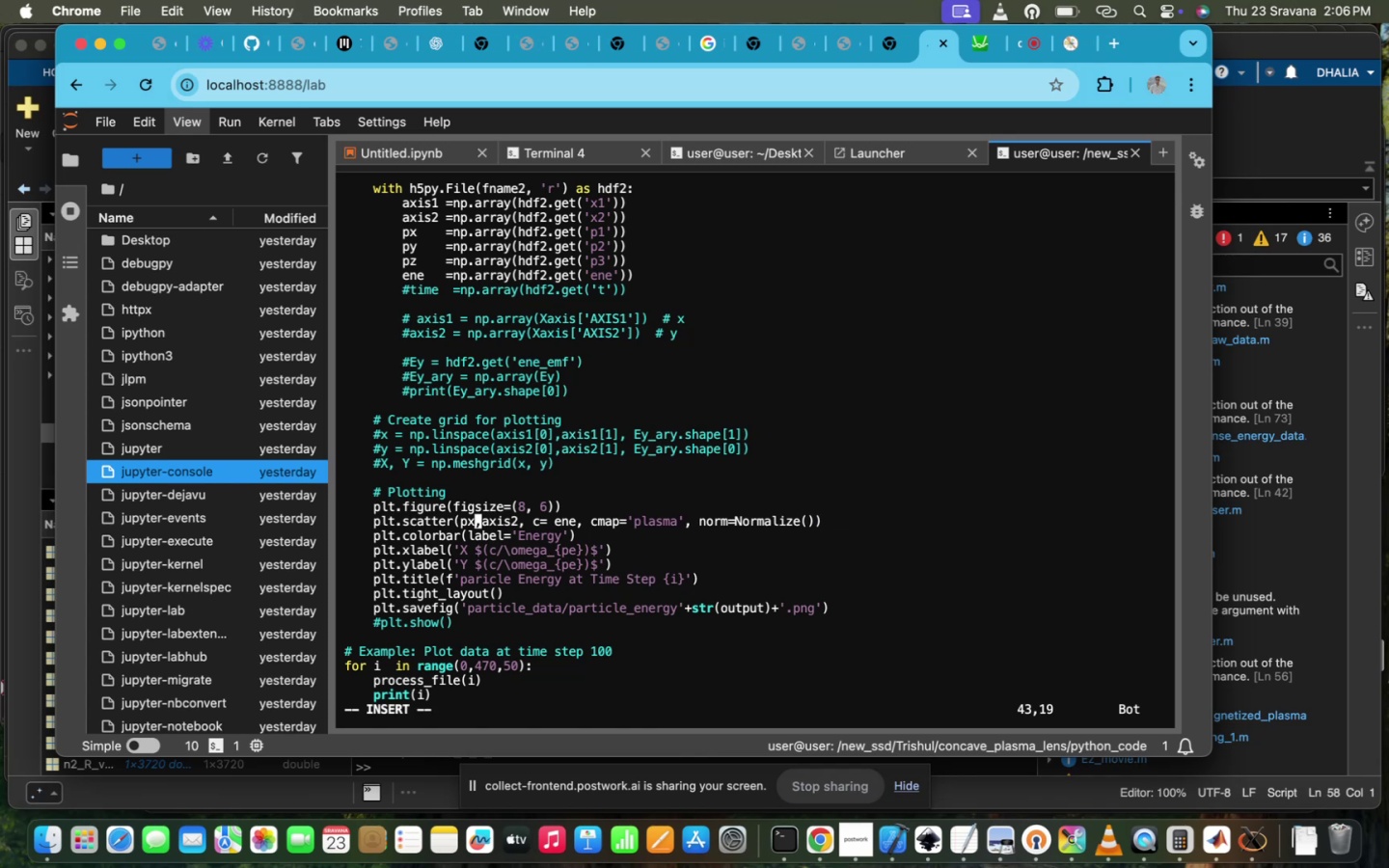 
hold_key(key=ArrowRight, duration=0.77)
 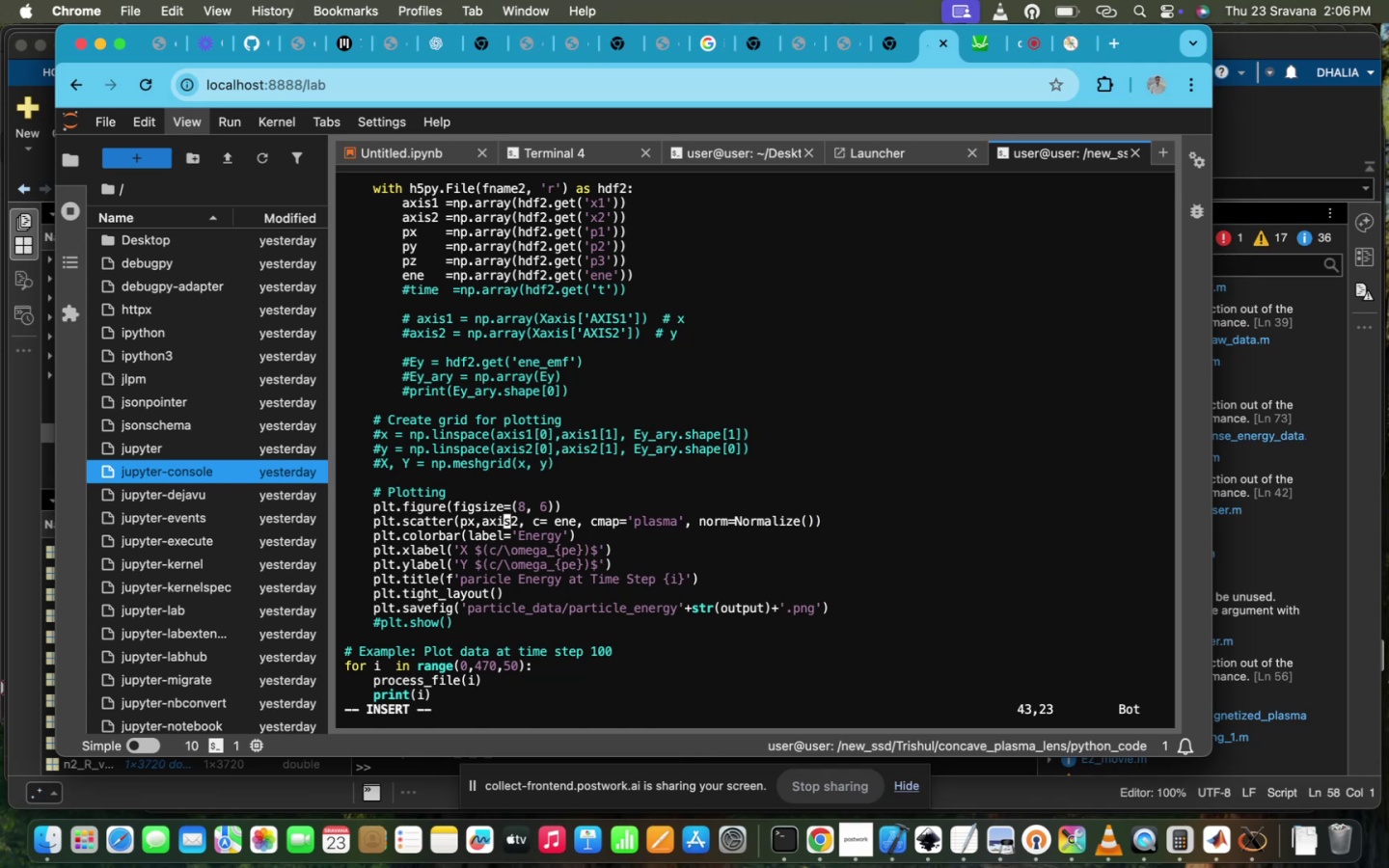 
key(ArrowRight)
 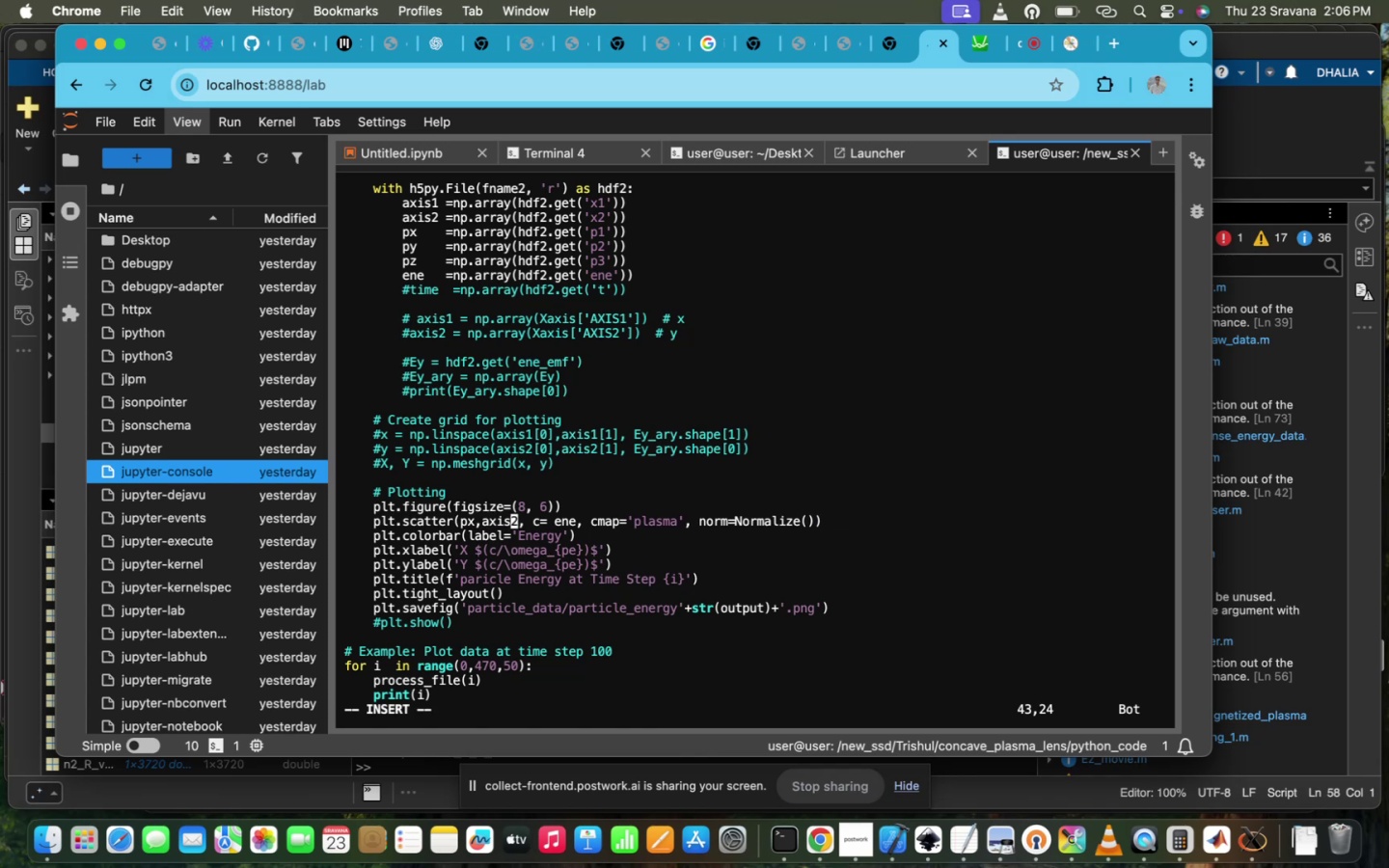 
key(ArrowRight)
 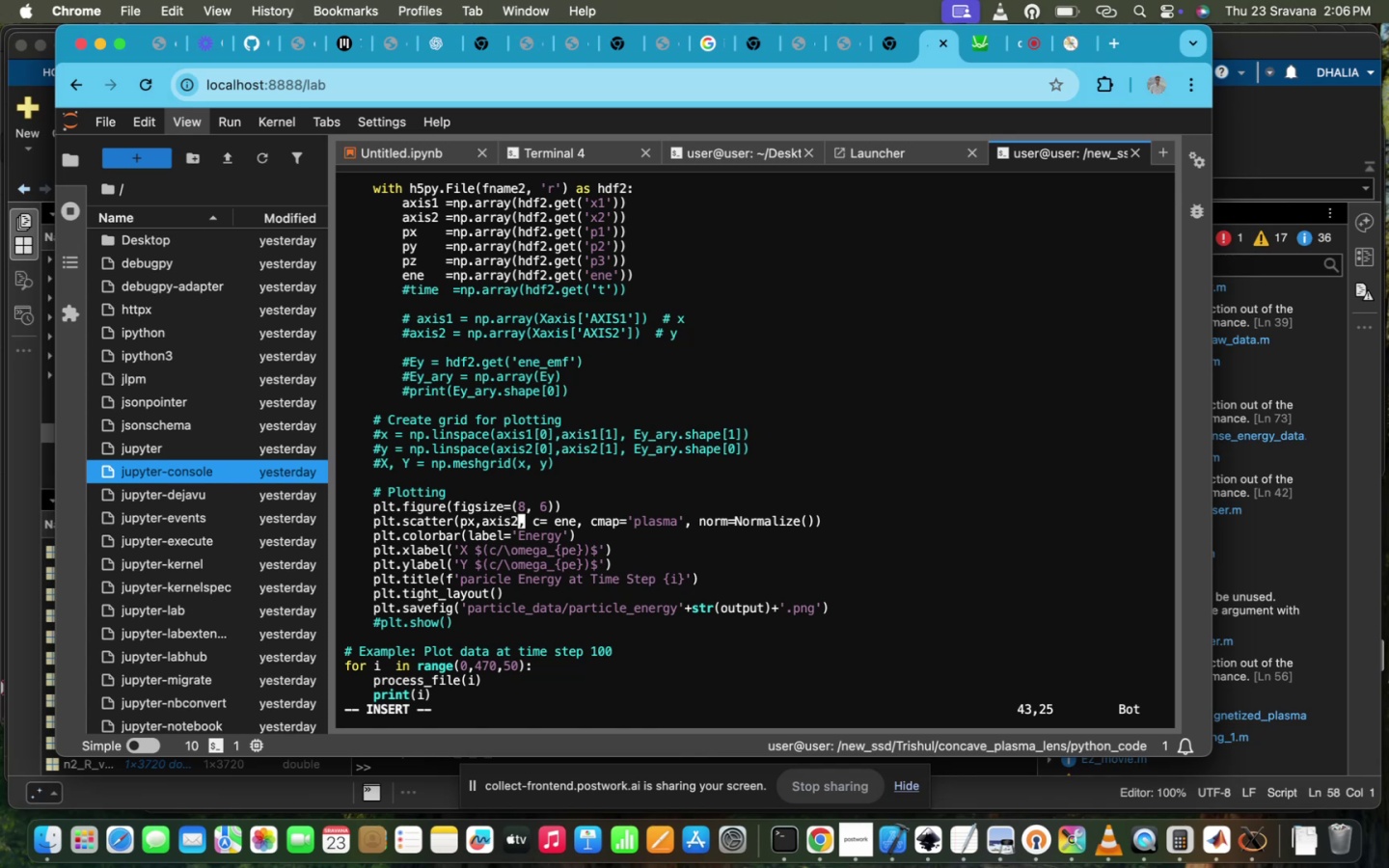 
key(Backspace)
key(Backspace)
key(Backspace)
key(Backspace)
key(Backspace)
type(py)
 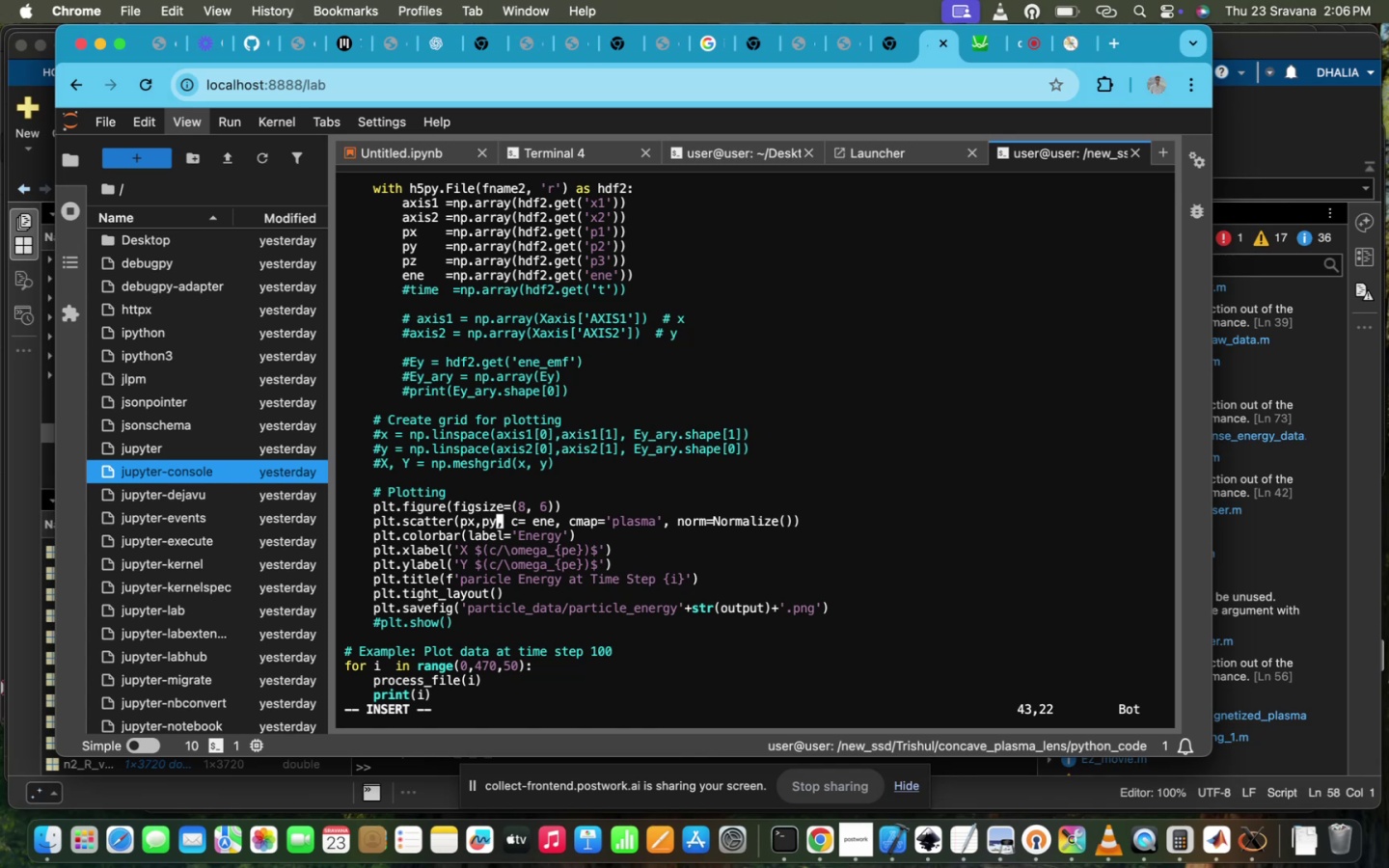 
scroll: coordinate [823, 679], scroll_direction: down, amount: 23.0
 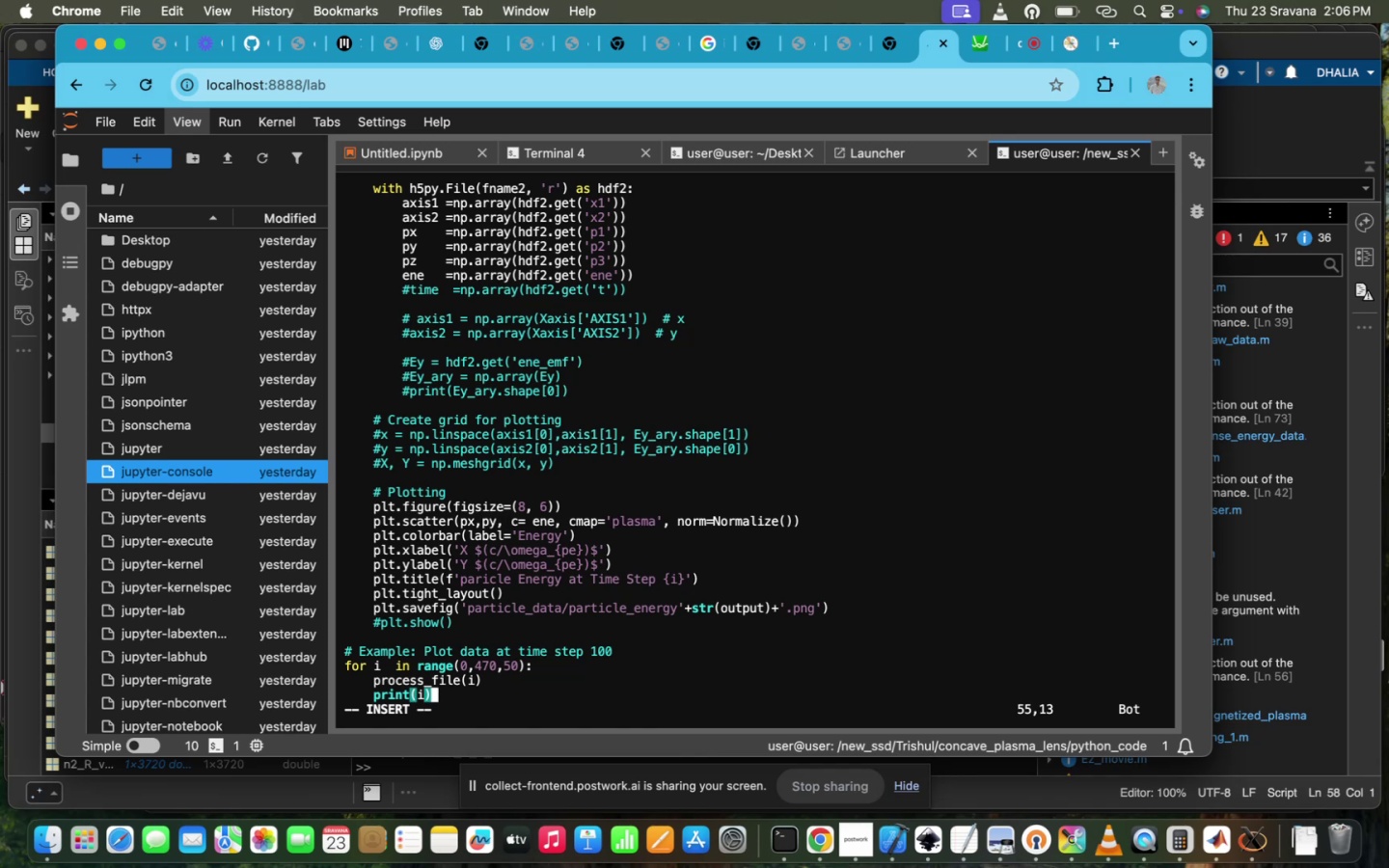 
scroll: coordinate [823, 679], scroll_direction: up, amount: 13.0
 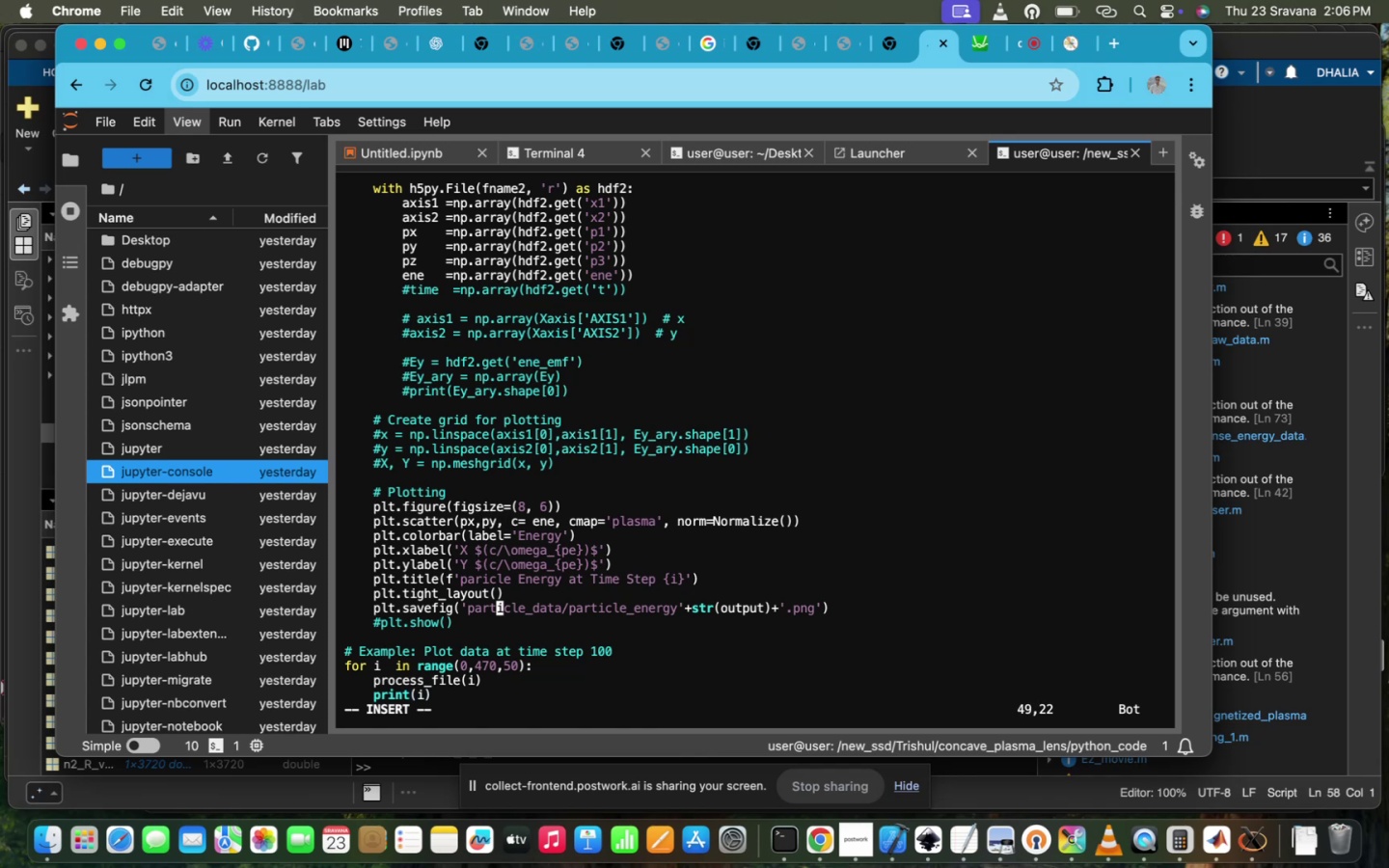 
hold_key(key=ArrowRight, duration=0.64)
 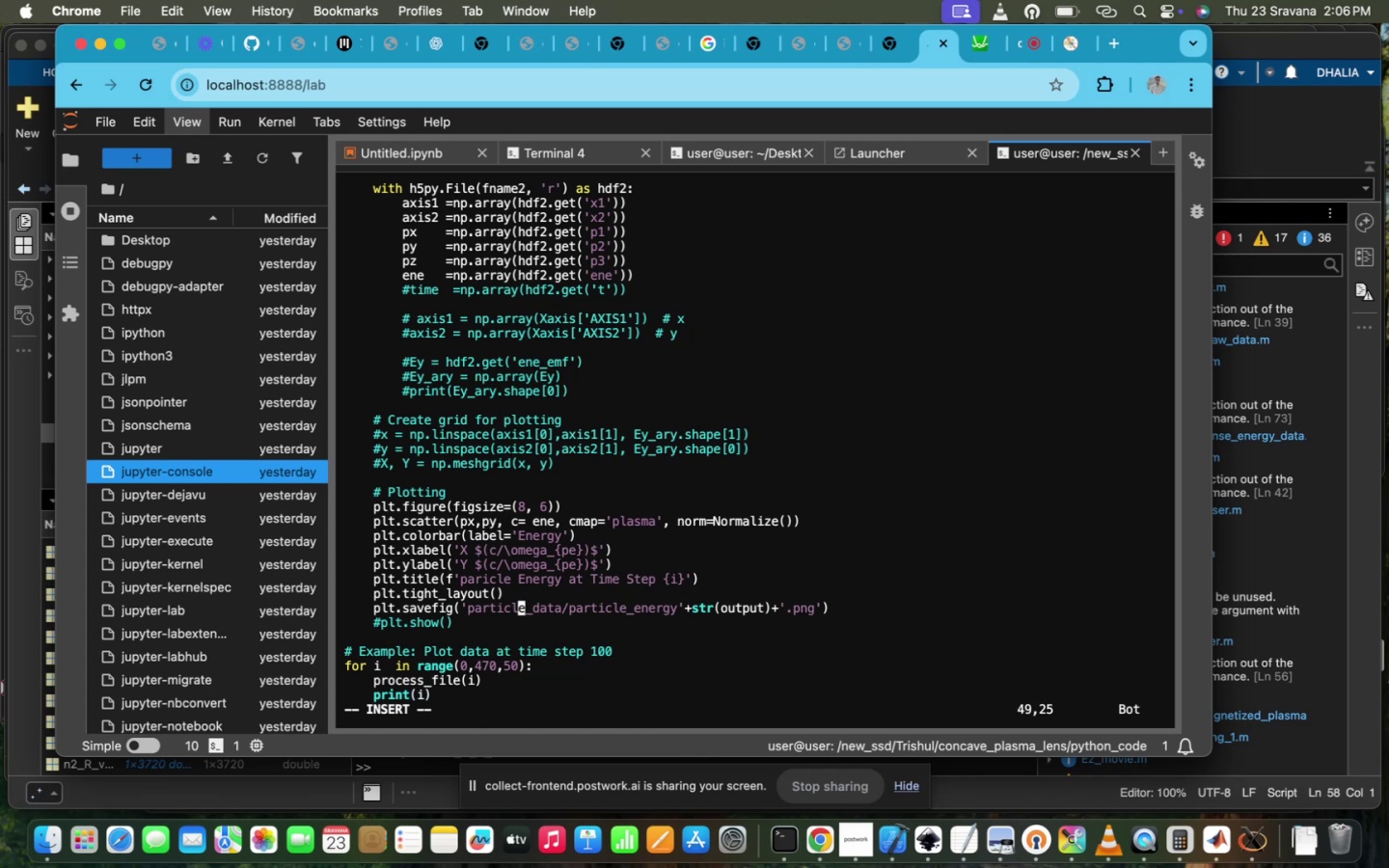 
key(ArrowRight)
 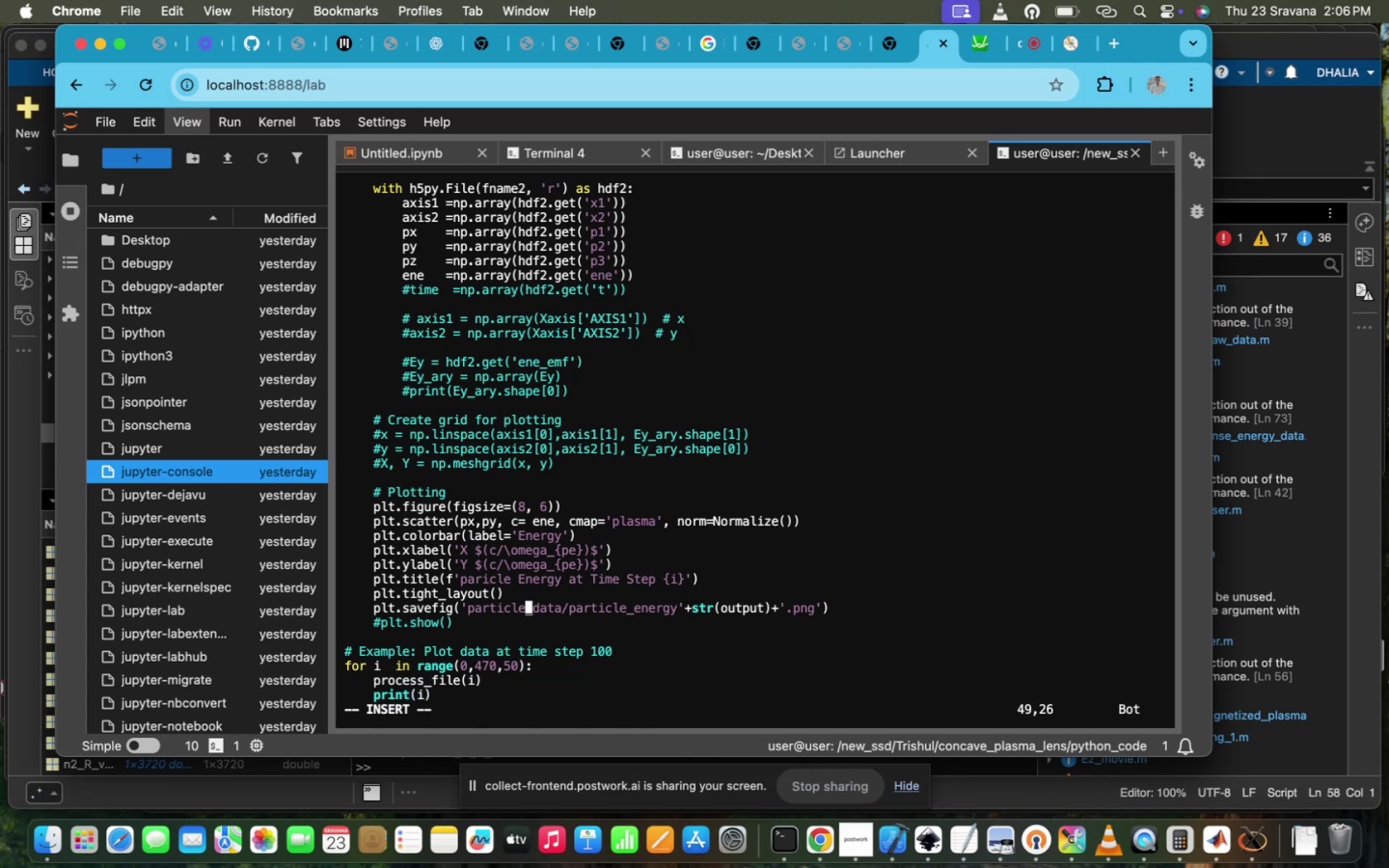 
key(Backspace)
key(Backspace)
key(Backspace)
key(Backspace)
key(Backspace)
key(Backspace)
key(Backspace)
key(Backspace)
type(momenyj)
key(Backspace)
key(Backspace)
type(tum)
 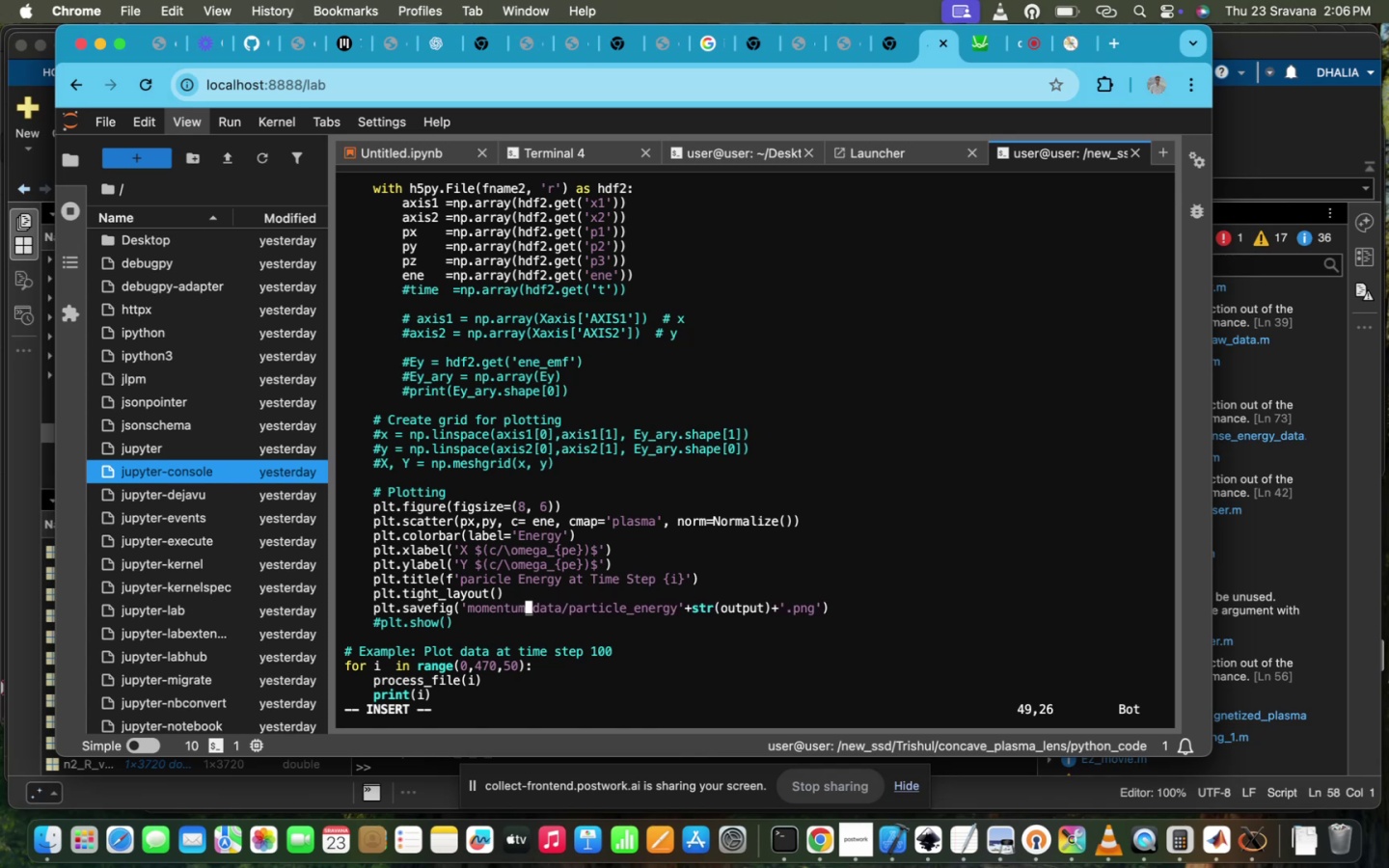 
key(ArrowDown)
 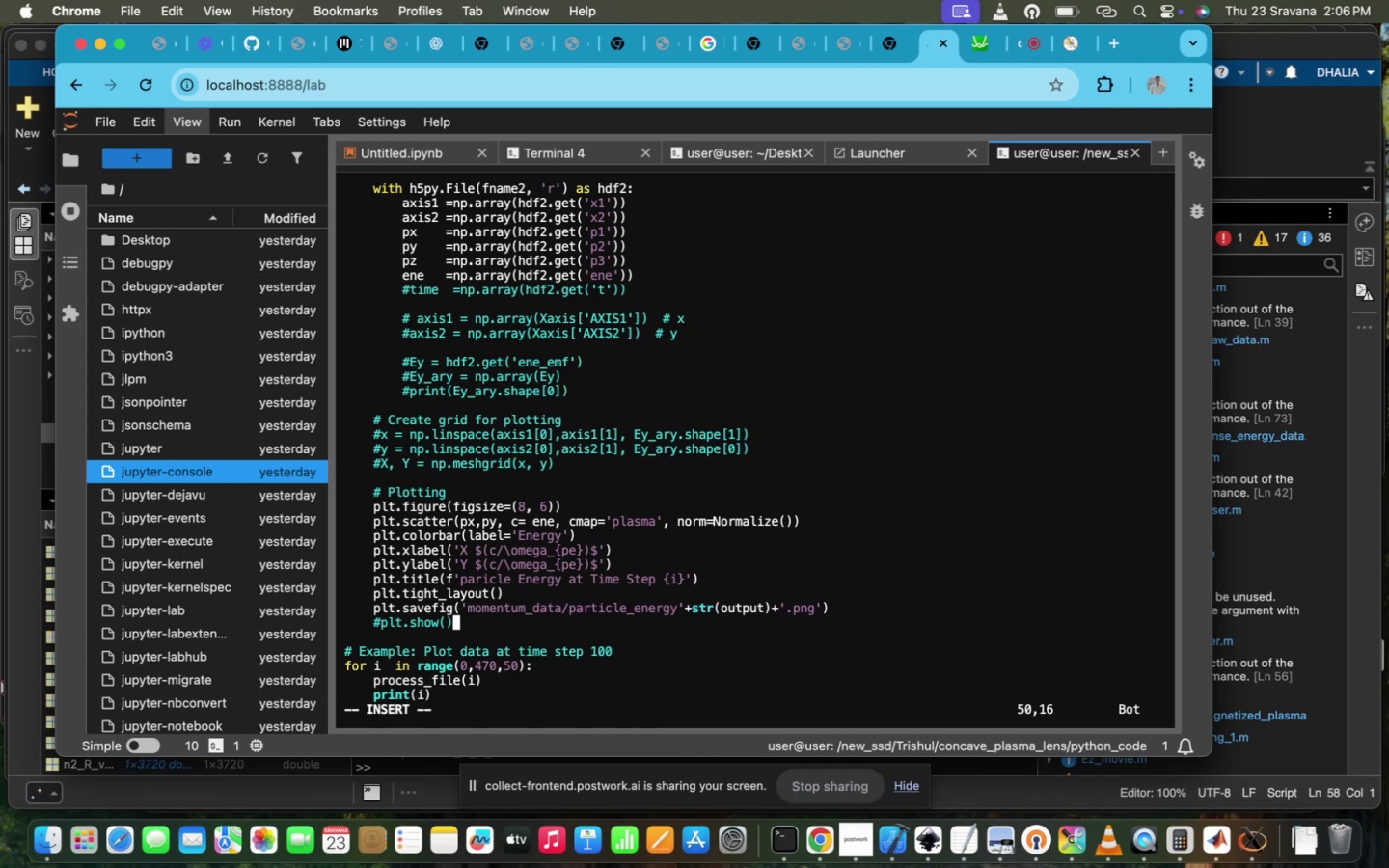 
key(ArrowDown)
 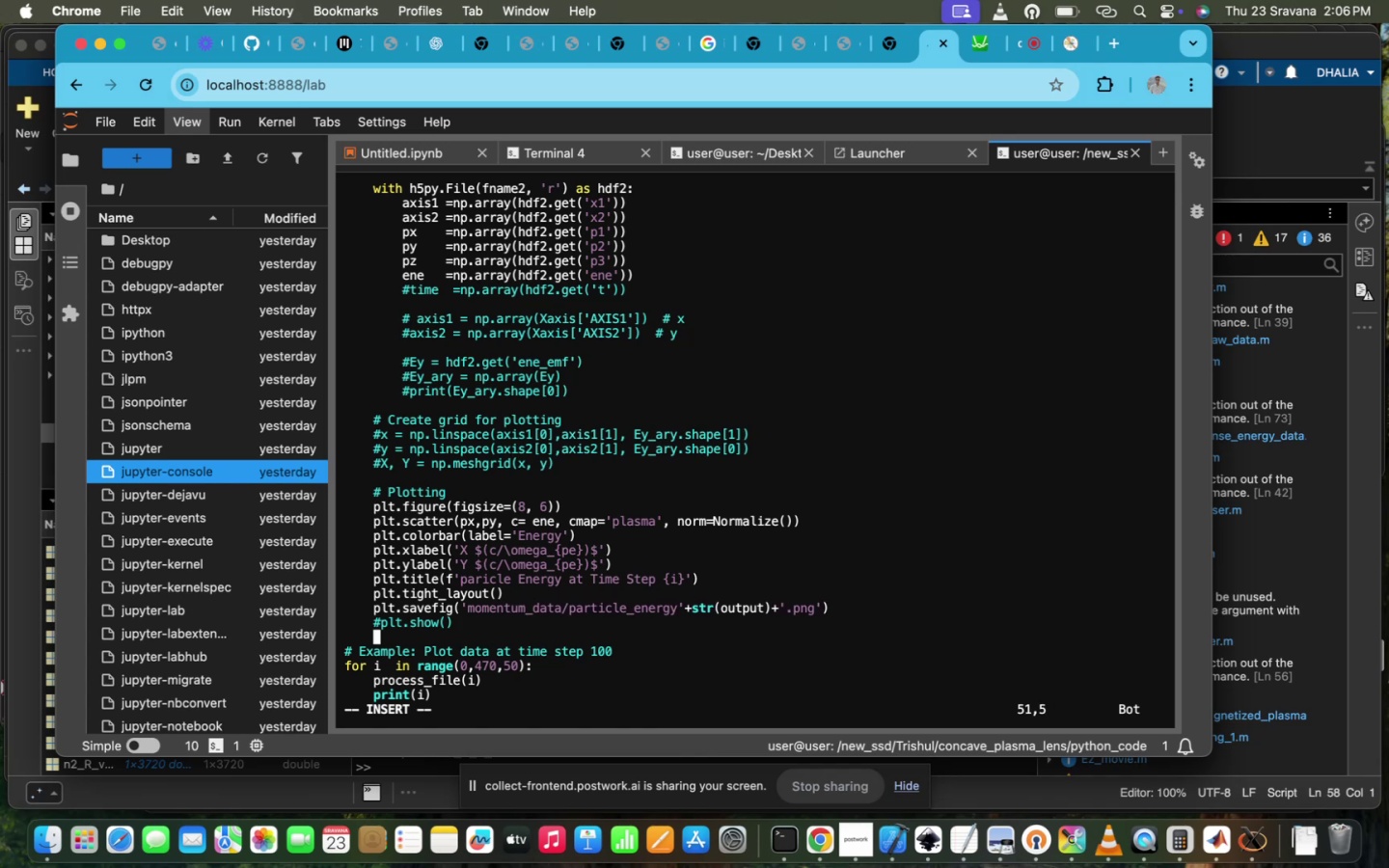 
key(ArrowDown)
 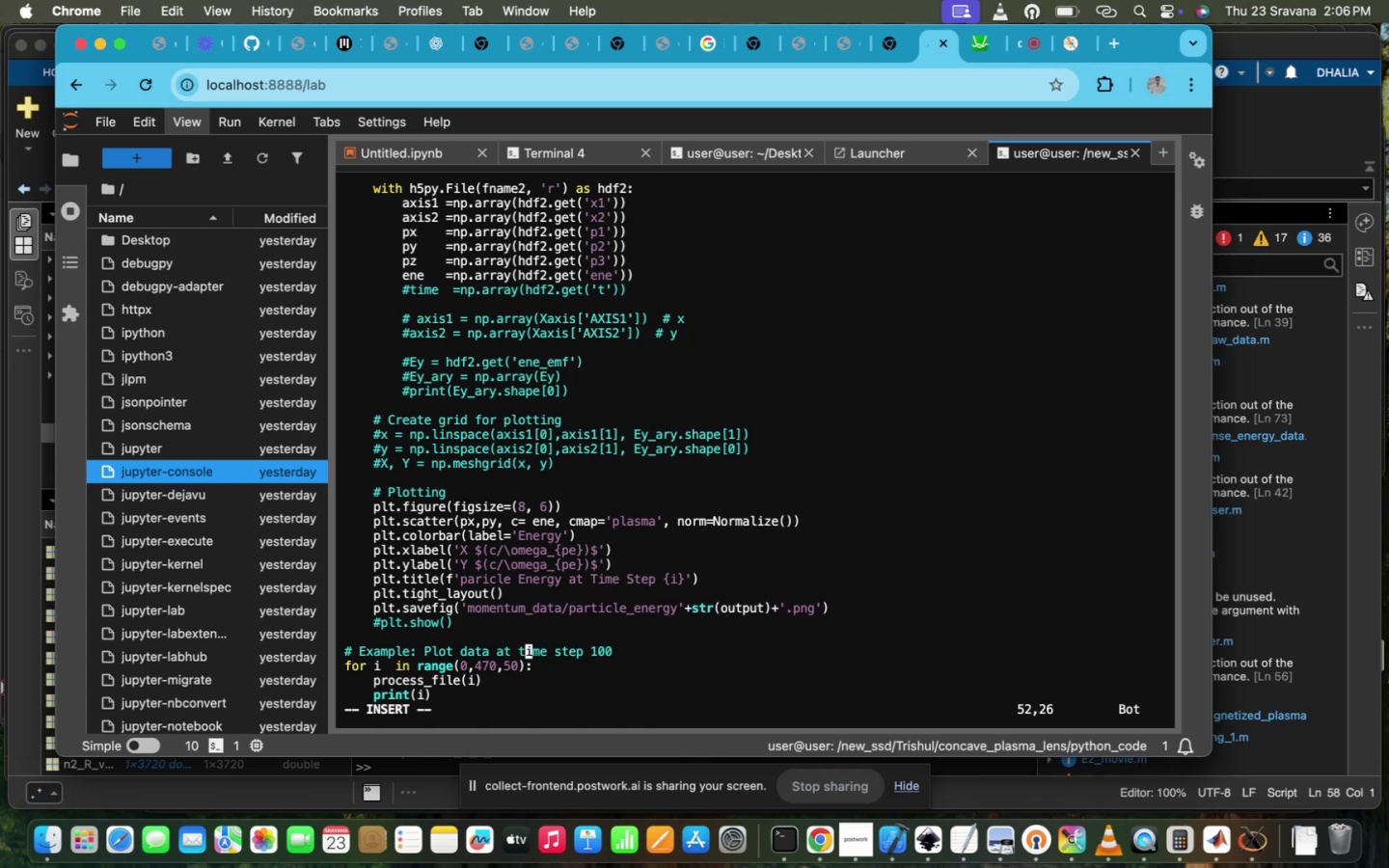 
key(Escape)
type(:wq!)
 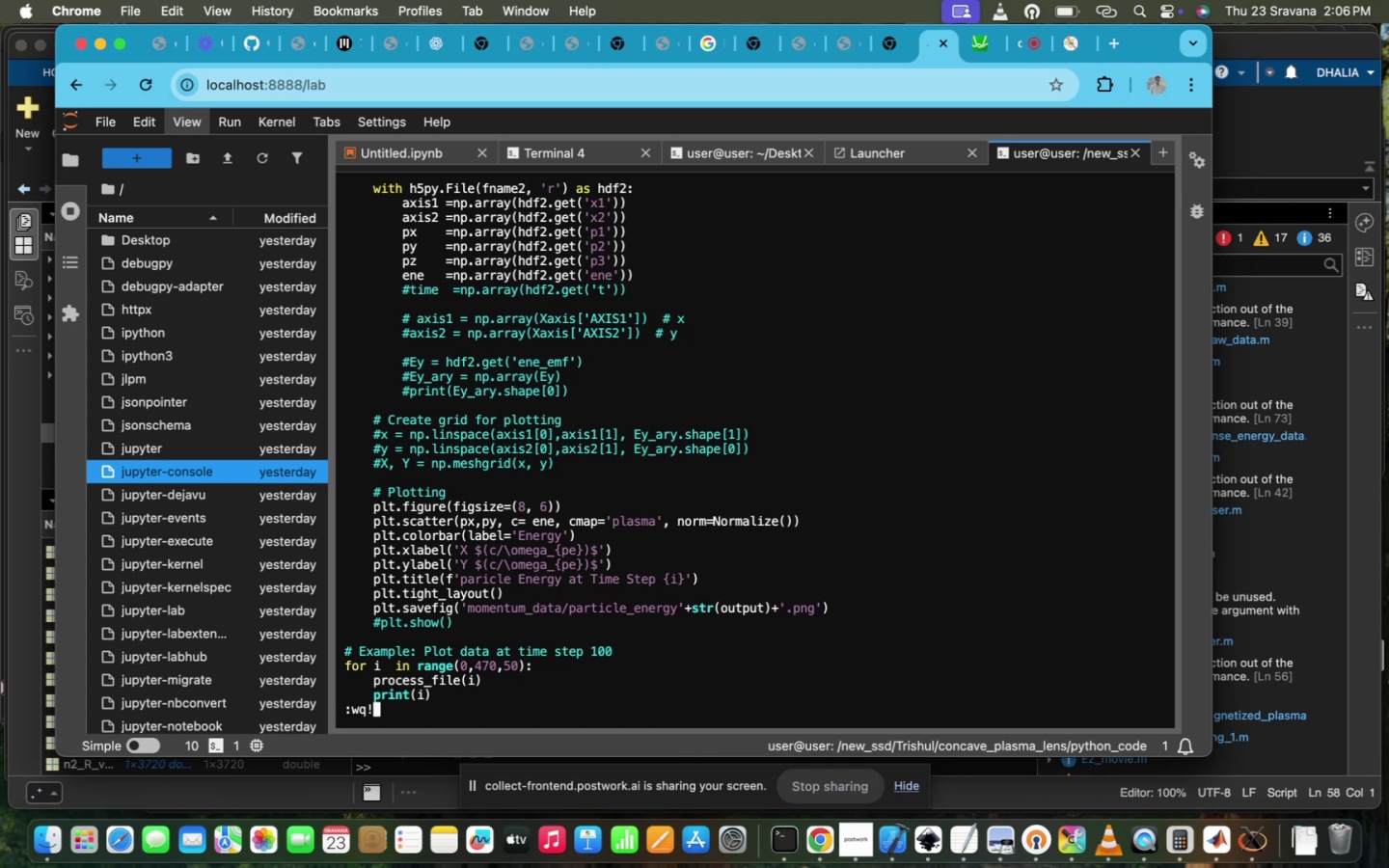 
hold_key(key=Enter, duration=0.32)
 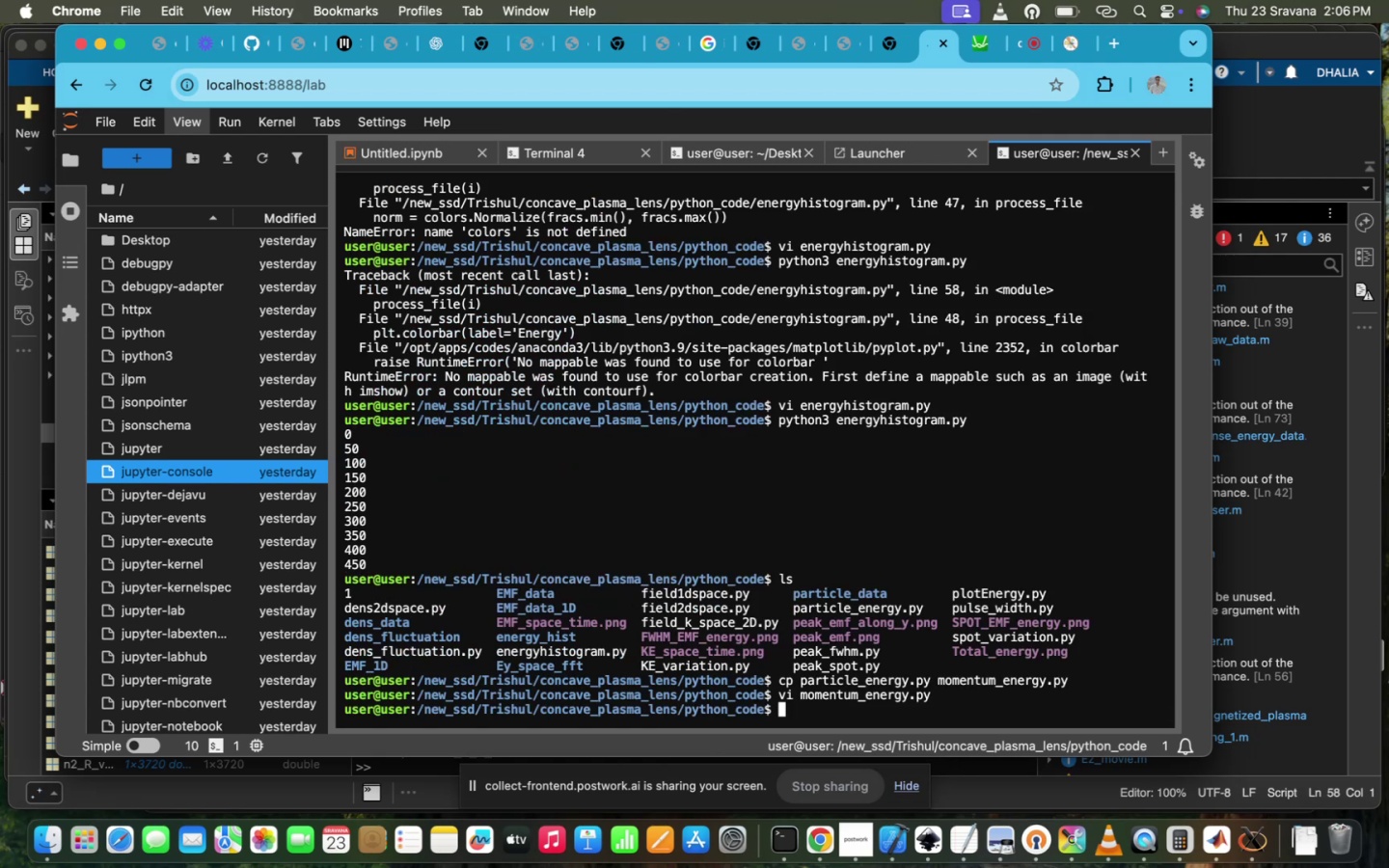 
key(ArrowUp)
 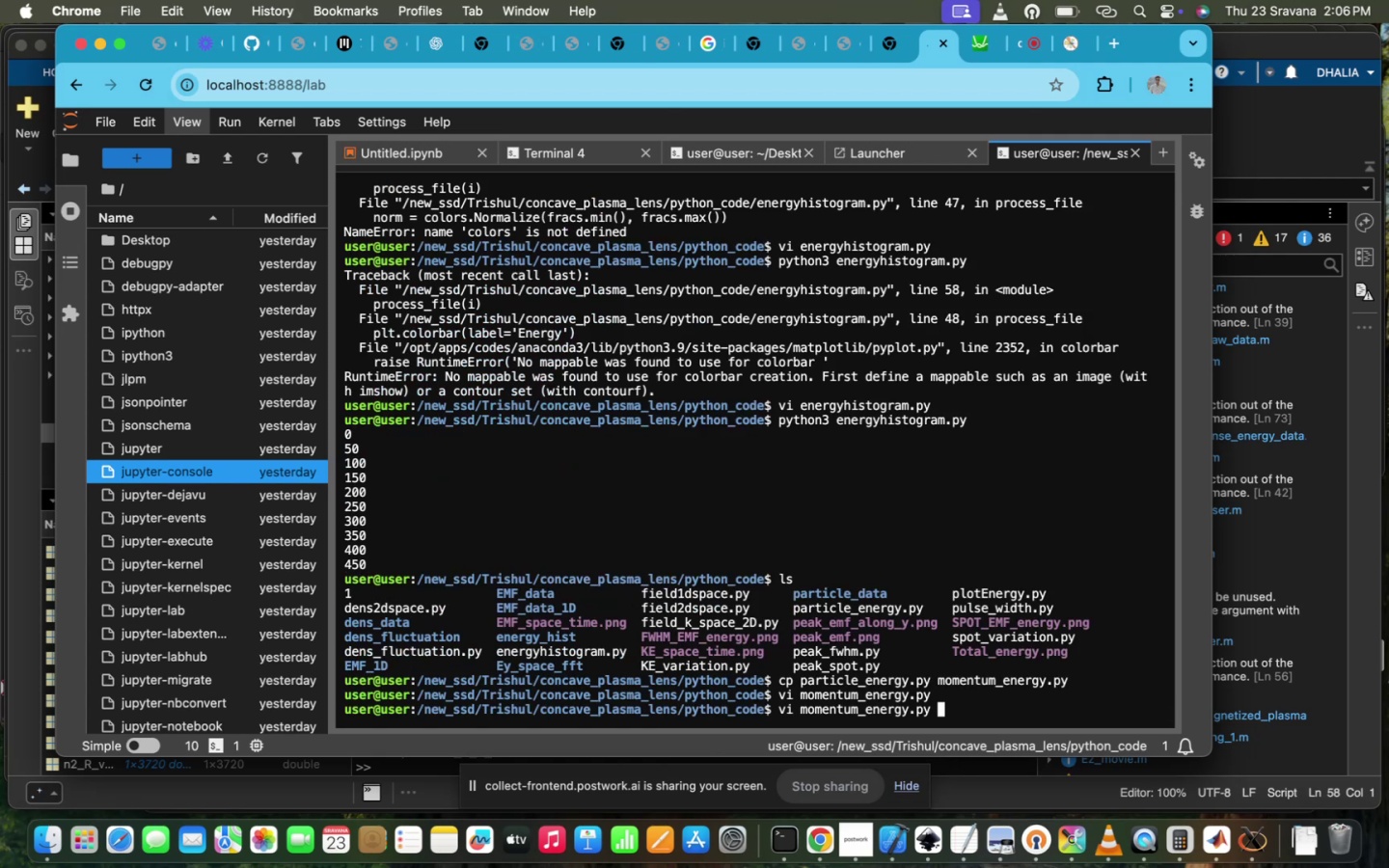 
hold_key(key=ArrowUp, duration=0.32)
 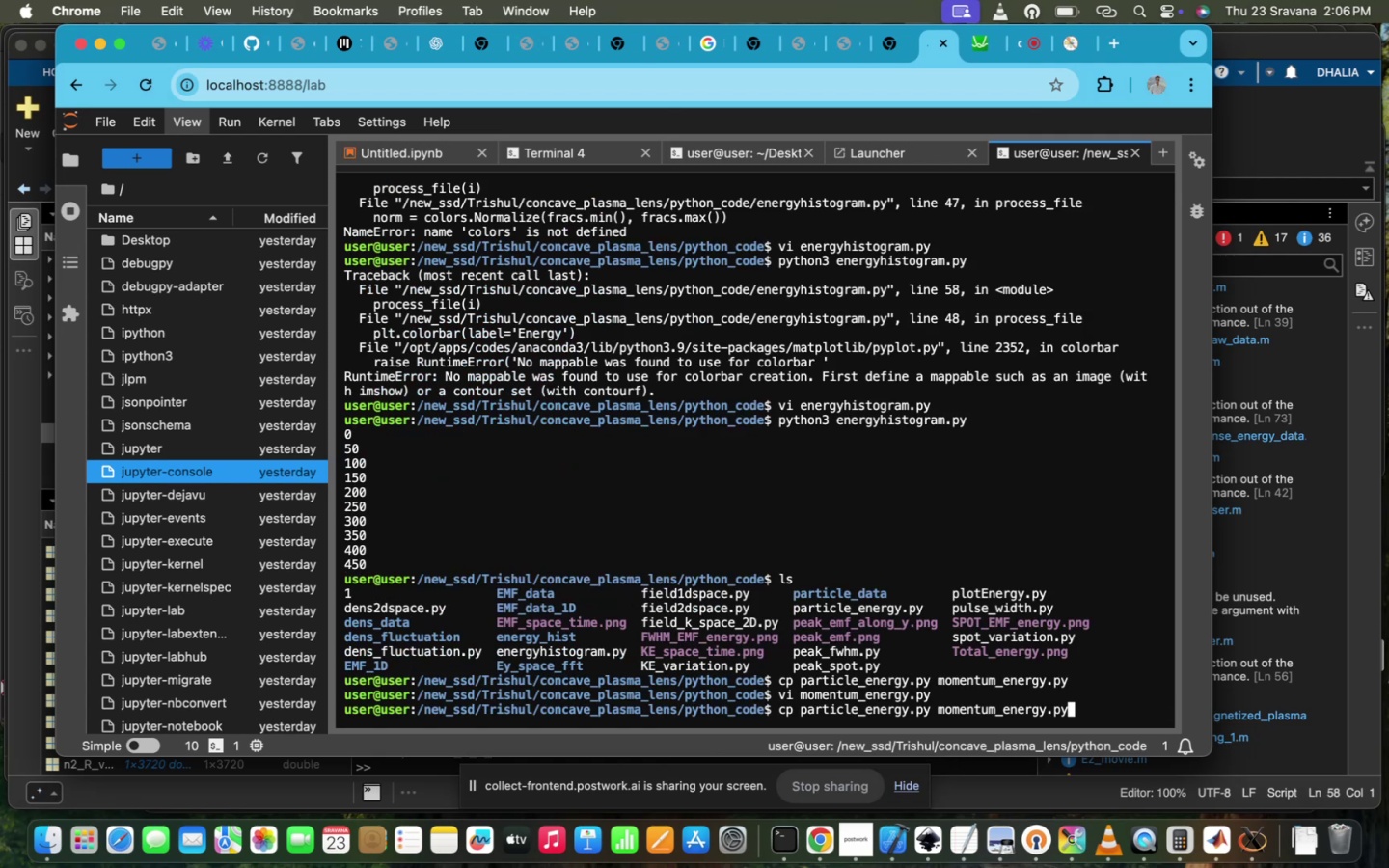 
key(ArrowDown)
 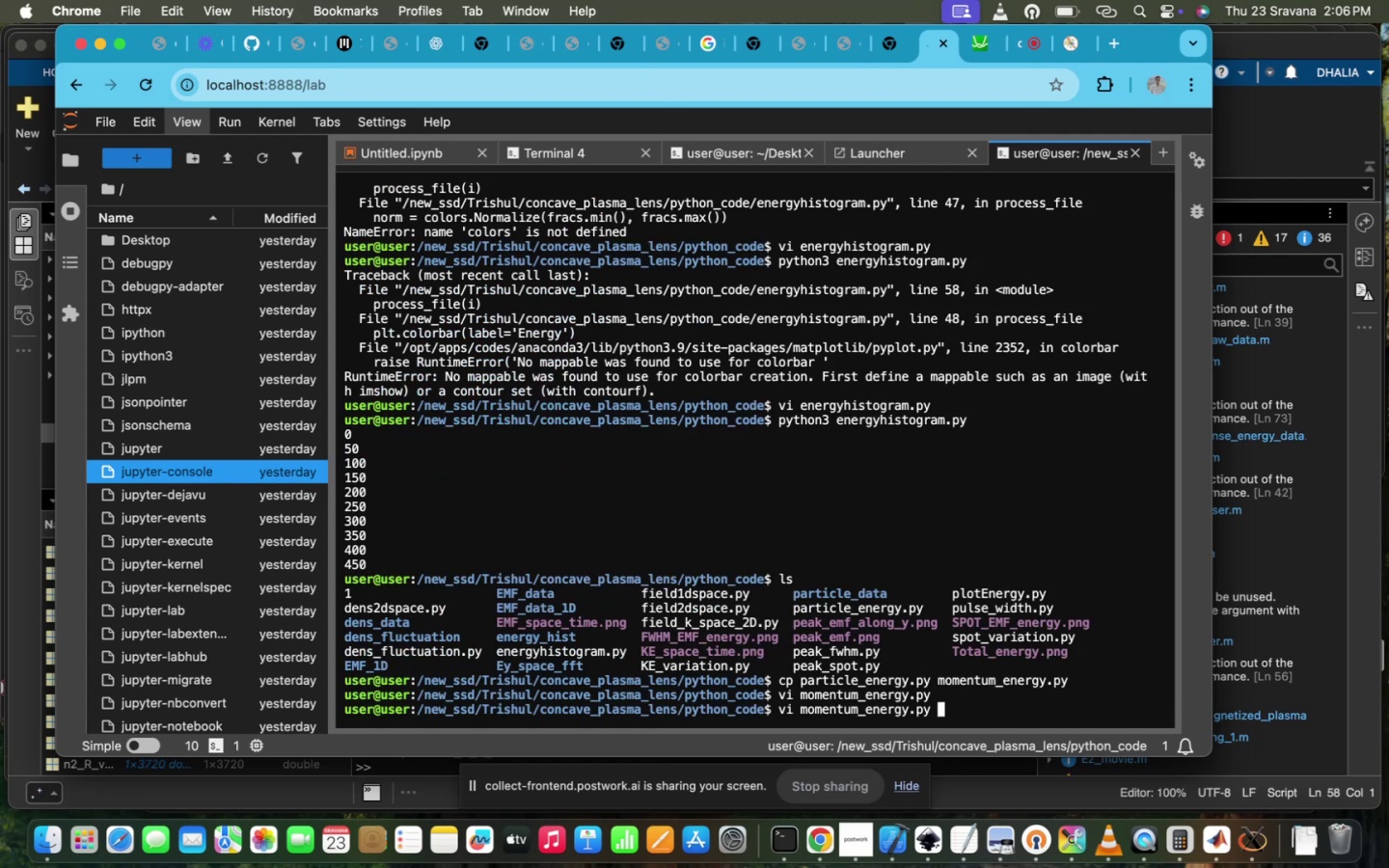 
key(ArrowDown)
 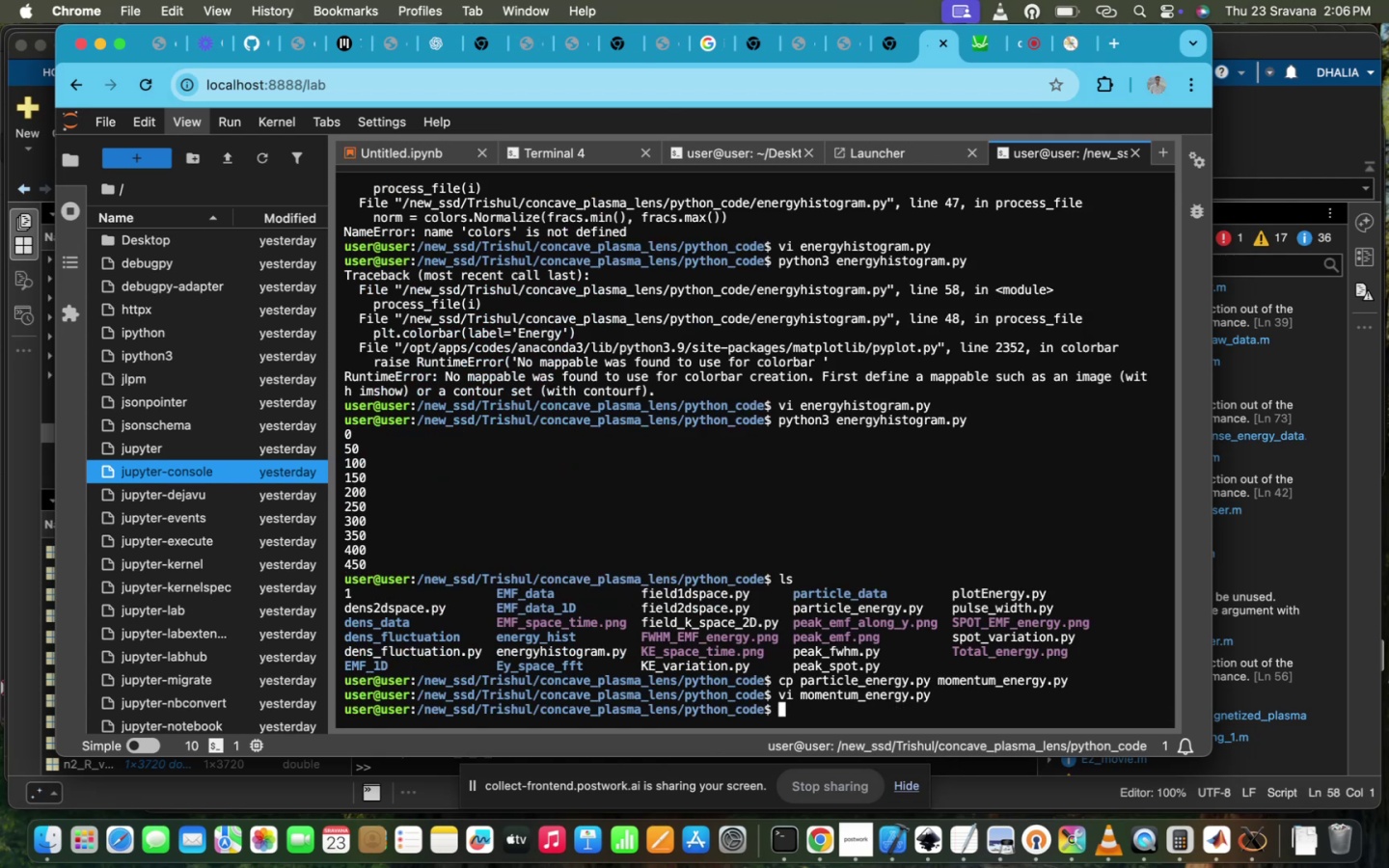 
key(ArrowDown)
 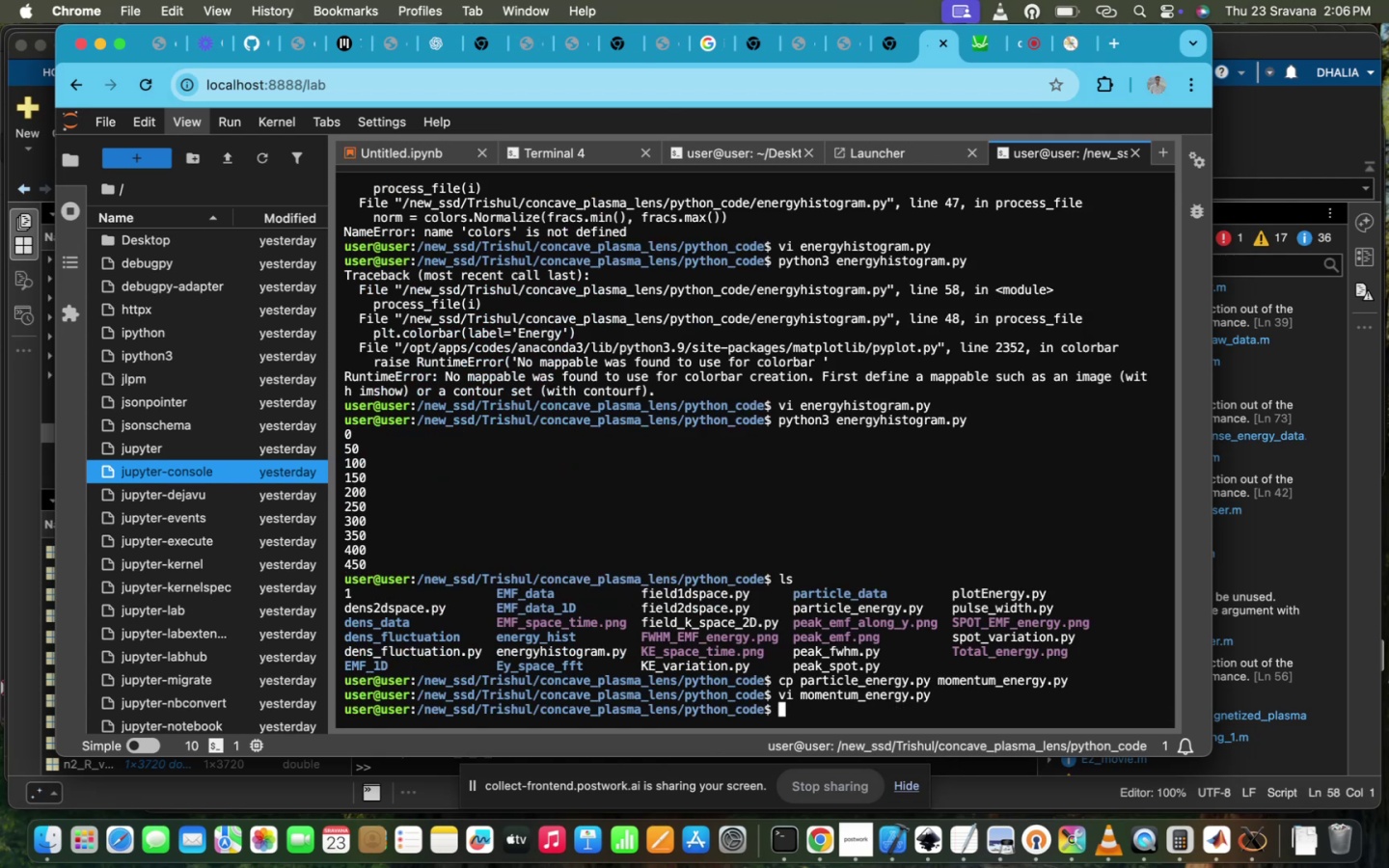 
type(pyth)
key(Tab)
type(3 m`)
key(Backspace)
type(o`)
key(Backspace)
type(m)
key(Tab)
 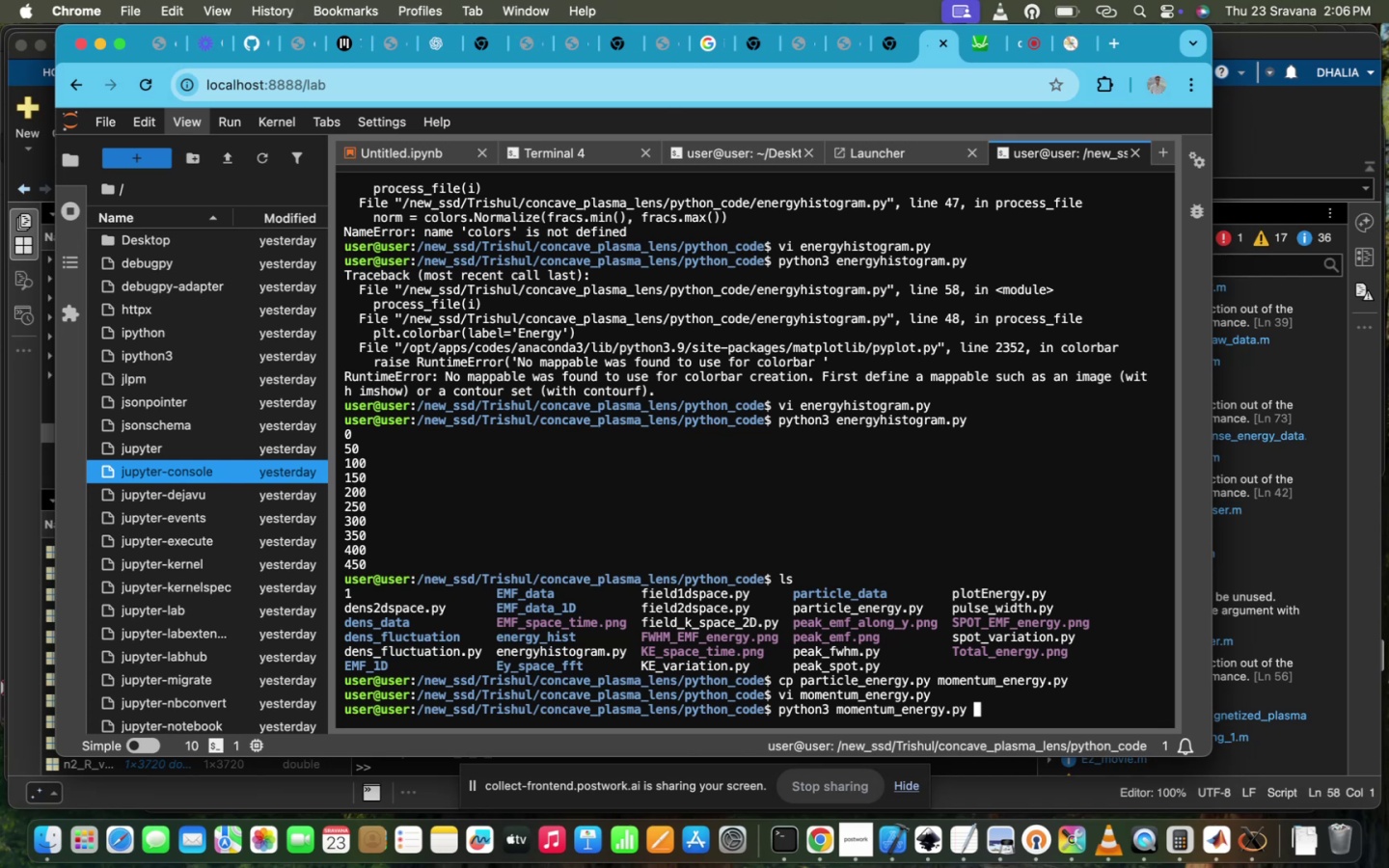 
hold_key(key=ArrowUp, duration=0.83)
 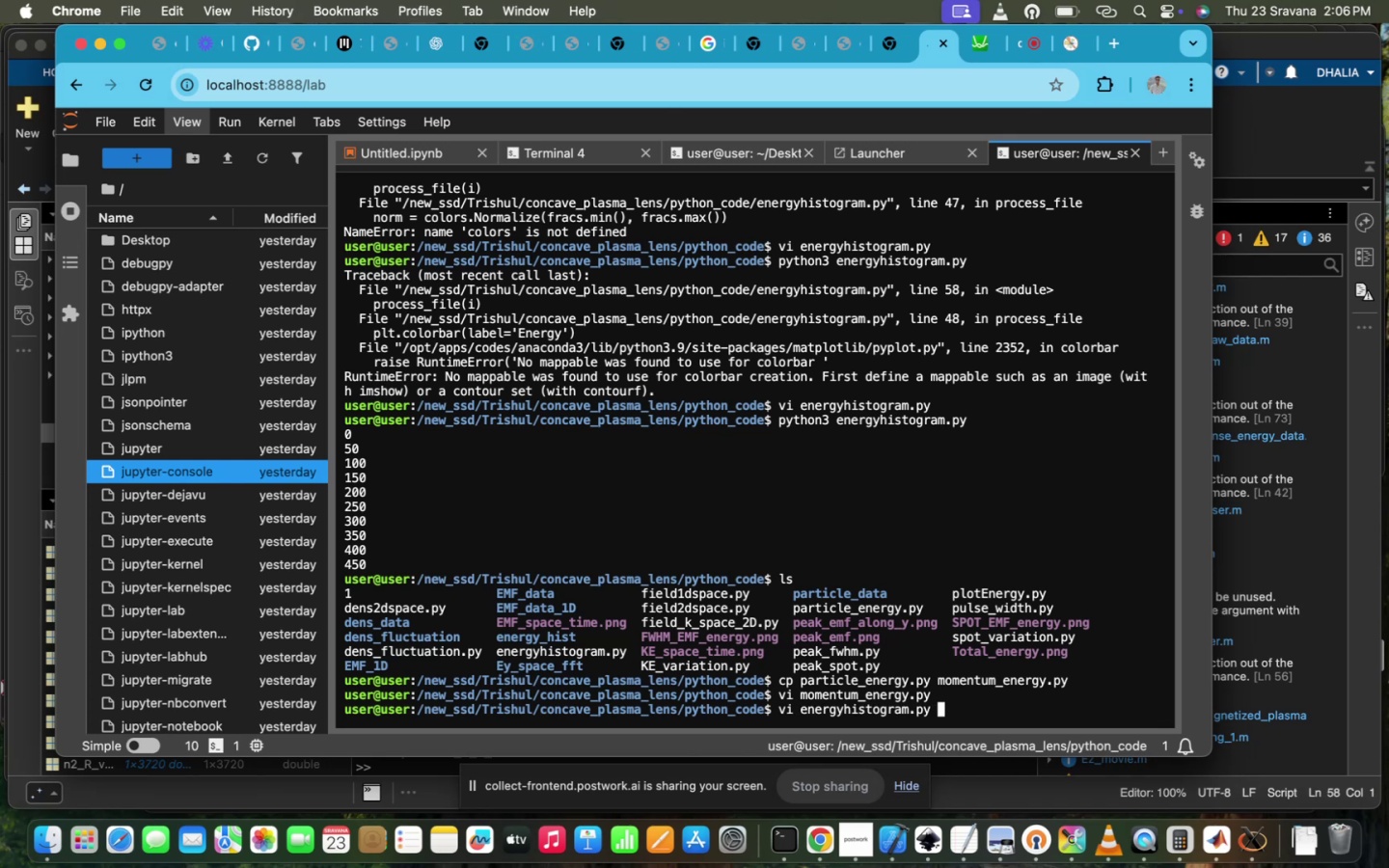 
key(ArrowUp)
 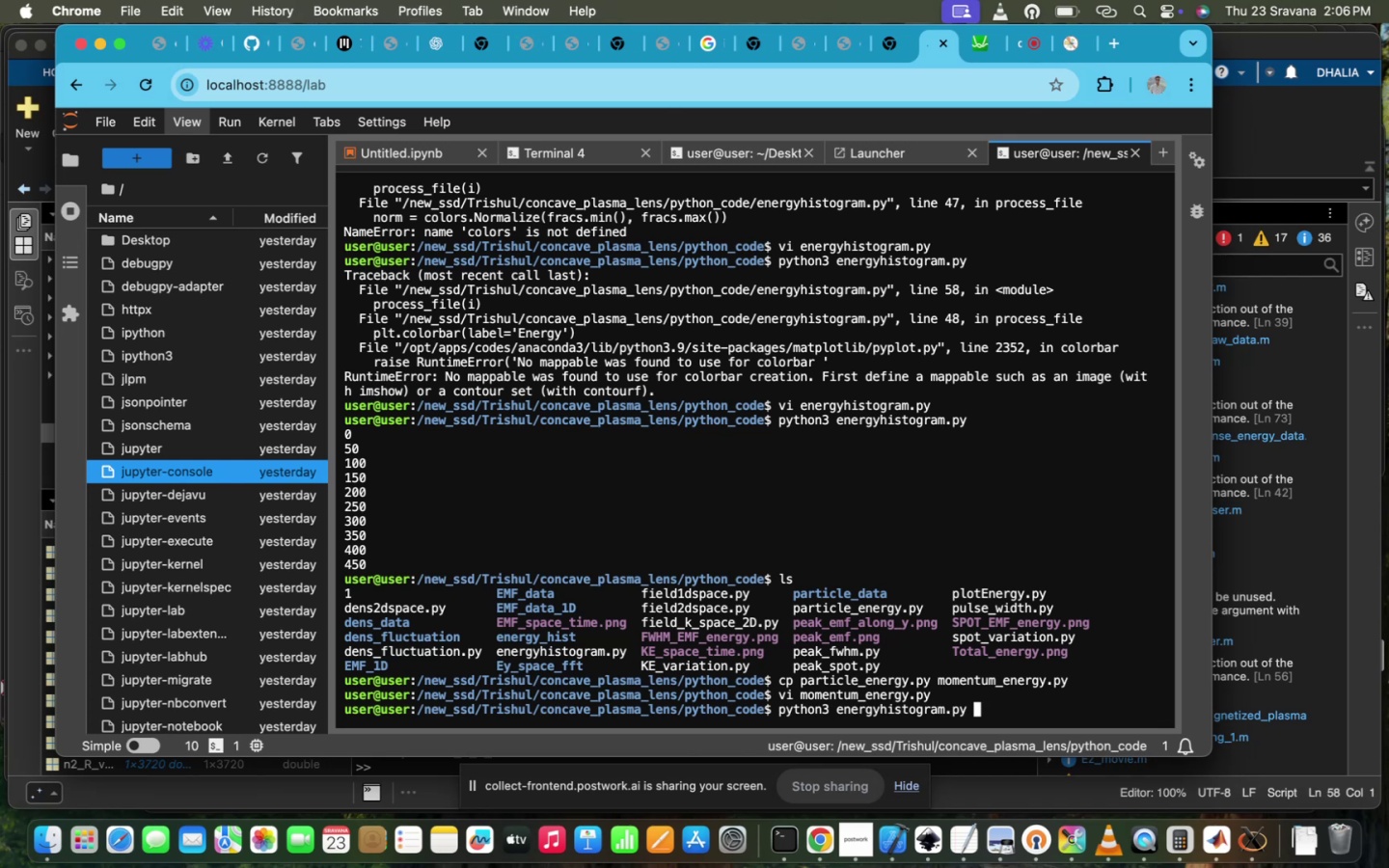 
key(ArrowUp)
 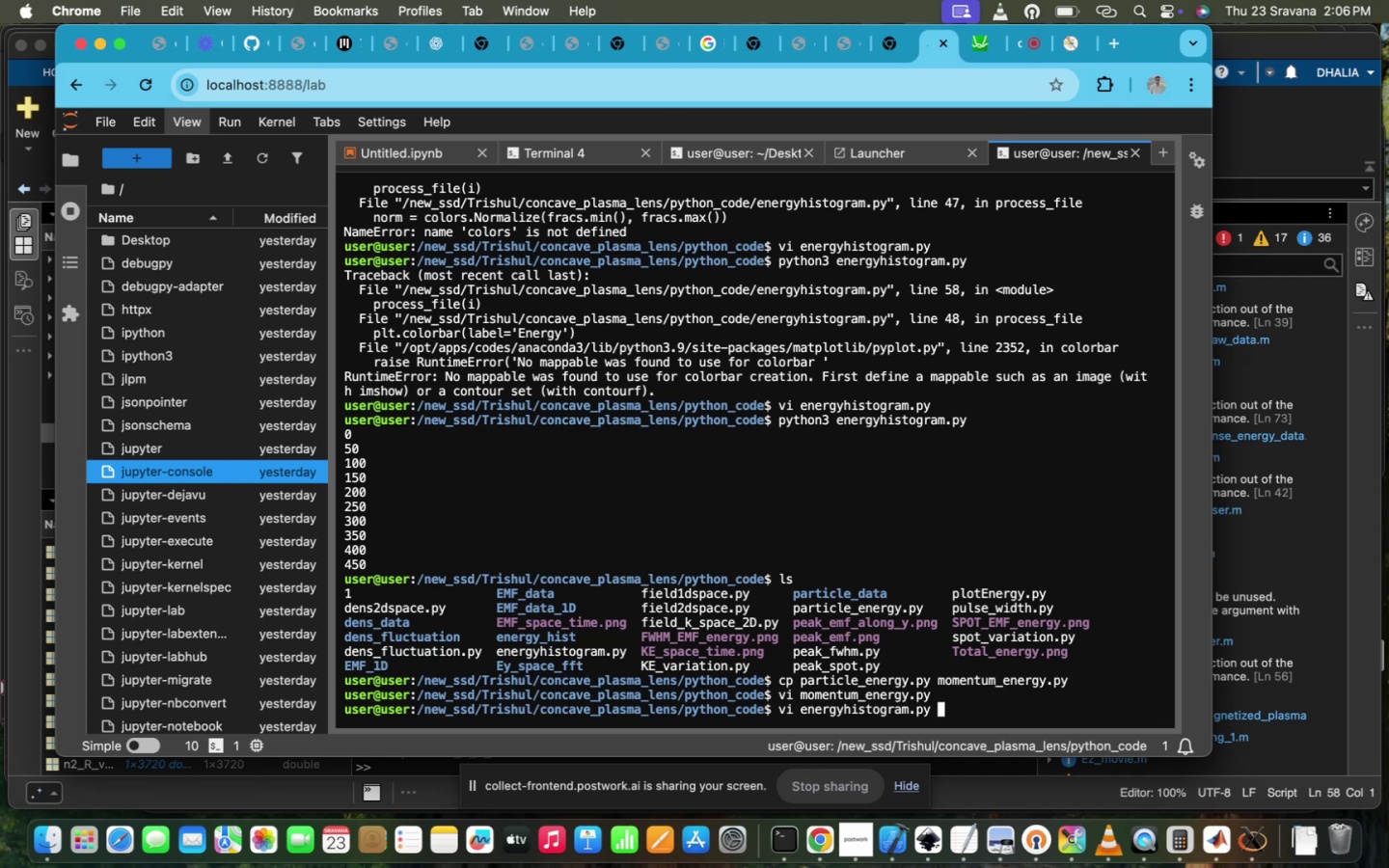 
key(ArrowUp)
 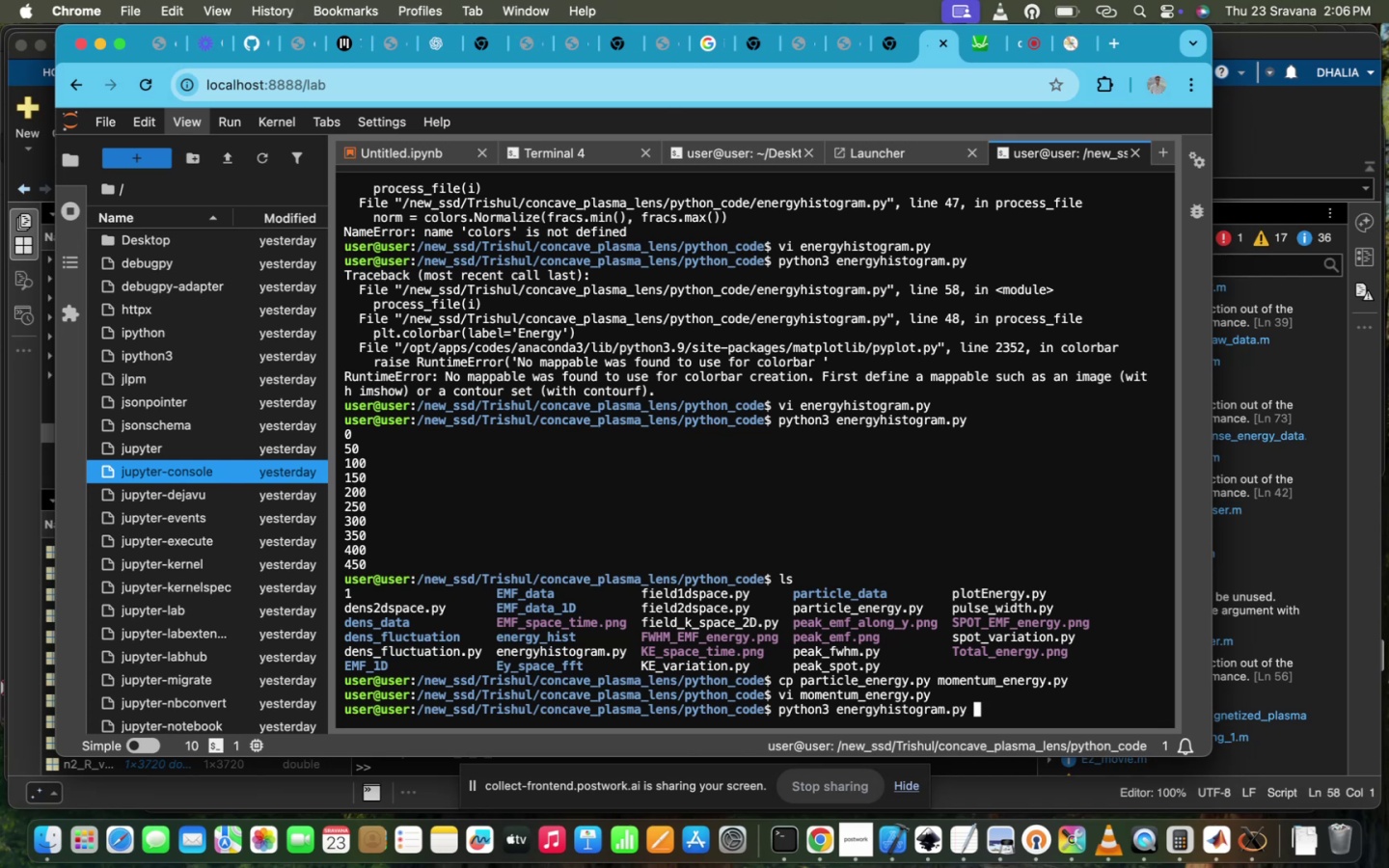 
key(ArrowUp)
 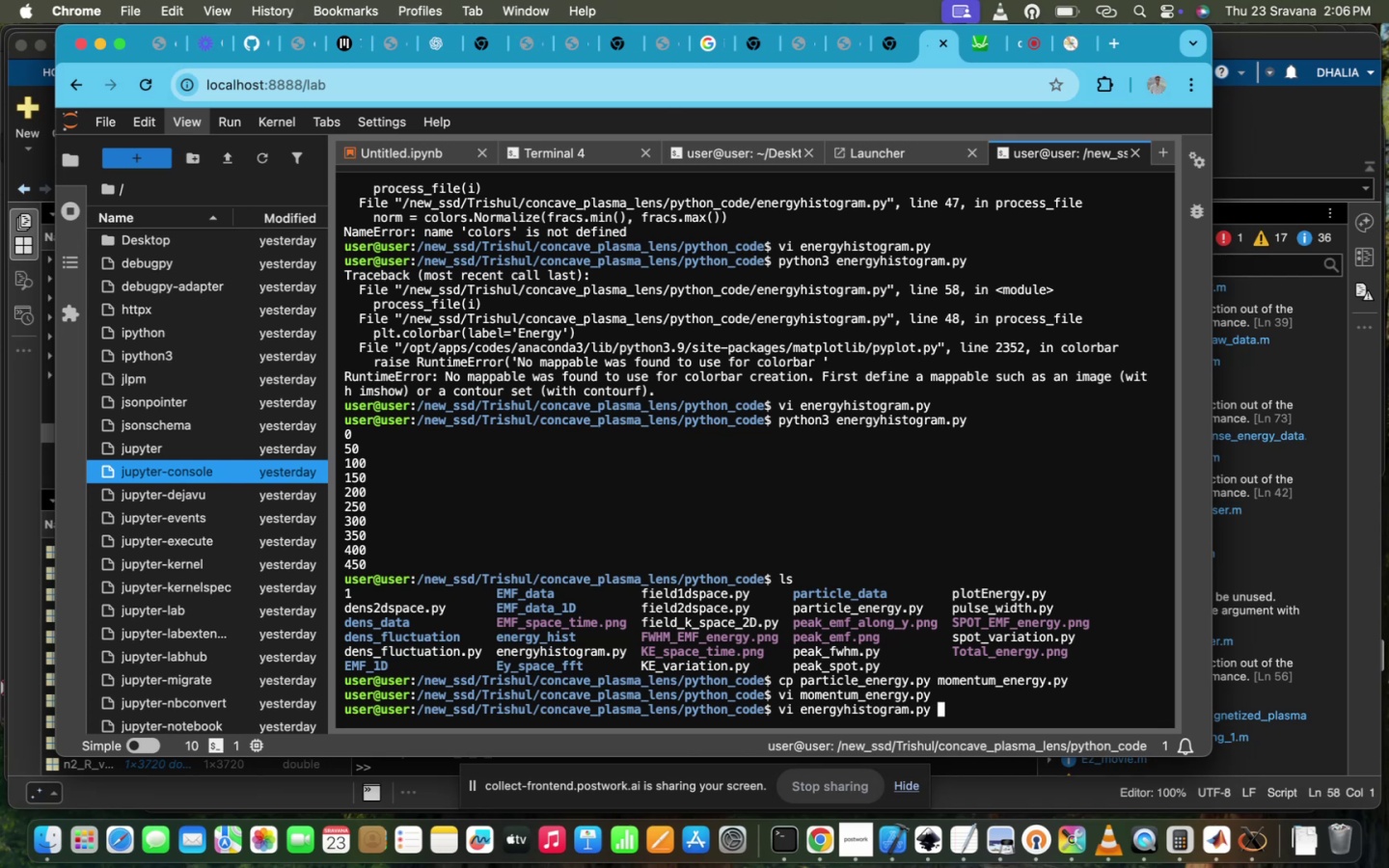 
key(ArrowUp)
 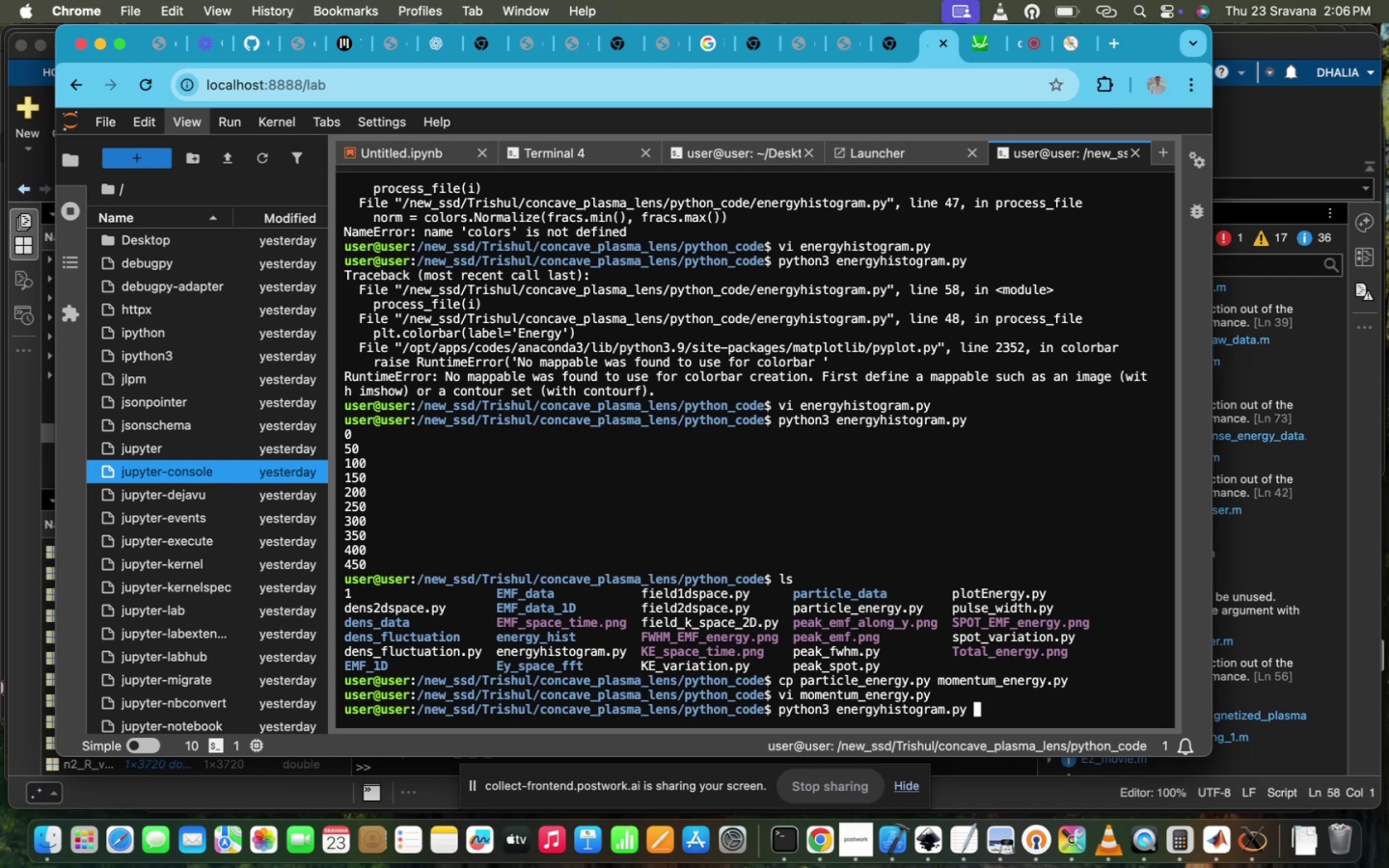 
key(ArrowUp)
 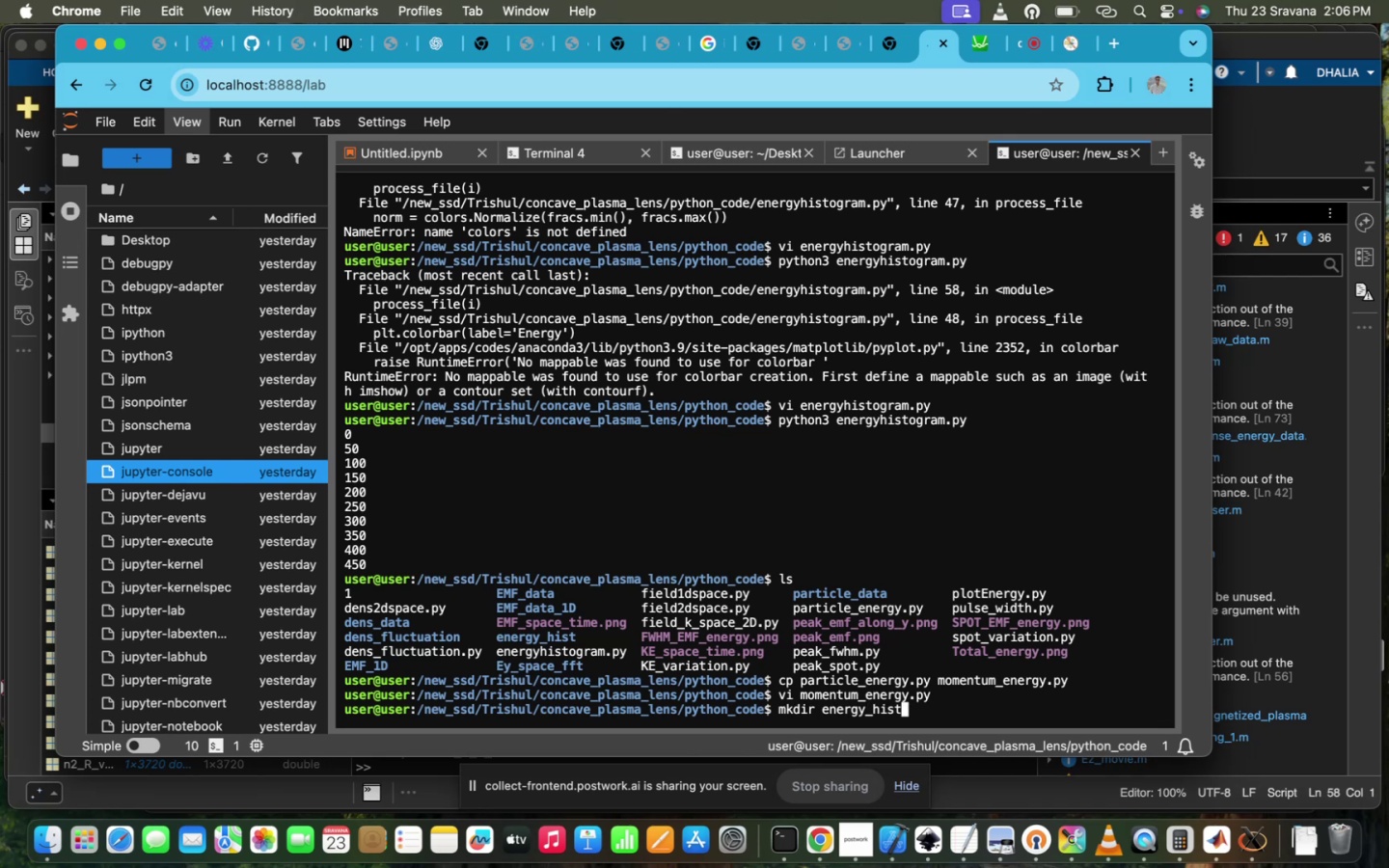 
key(ArrowUp)
 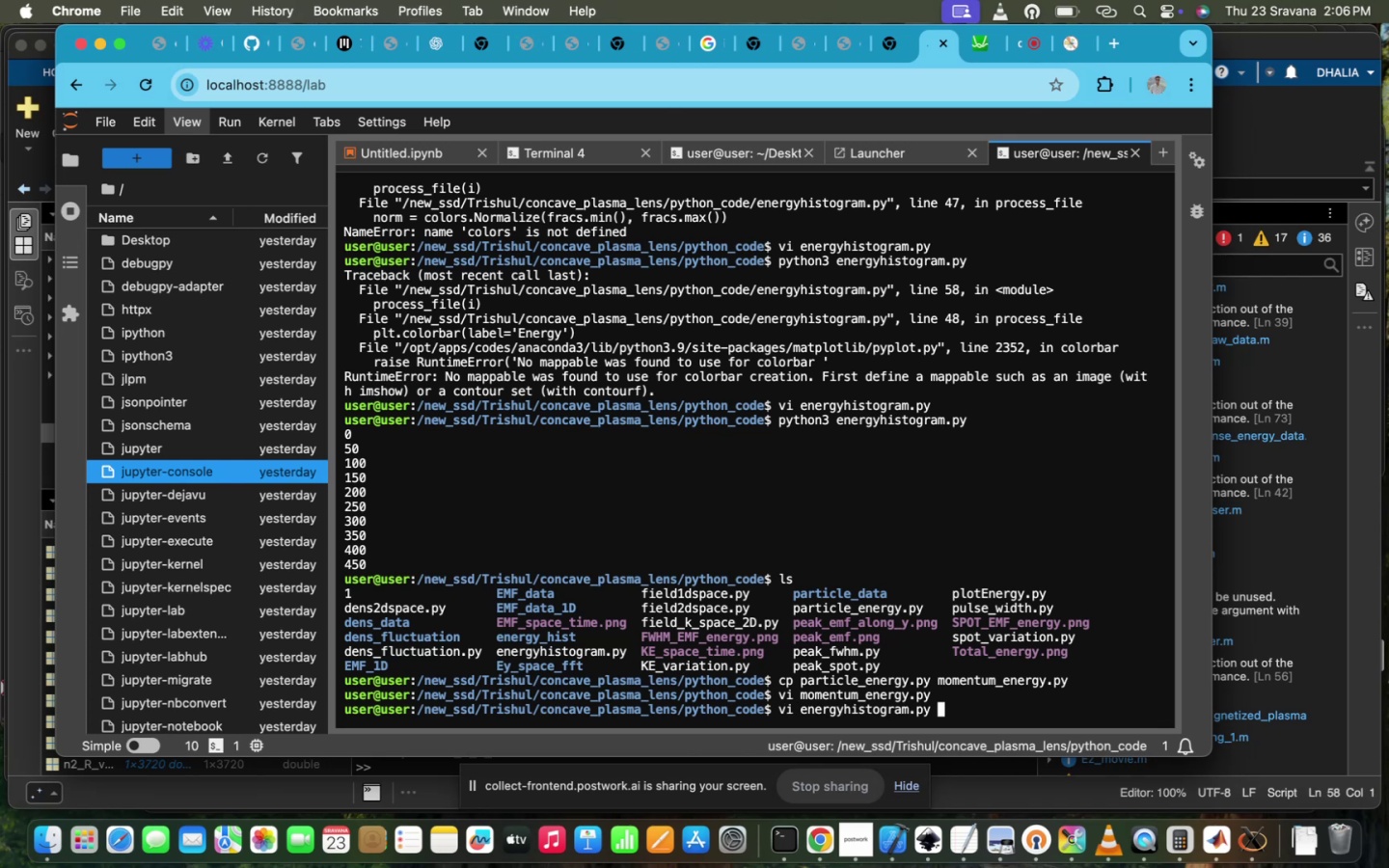 
key(ArrowUp)
 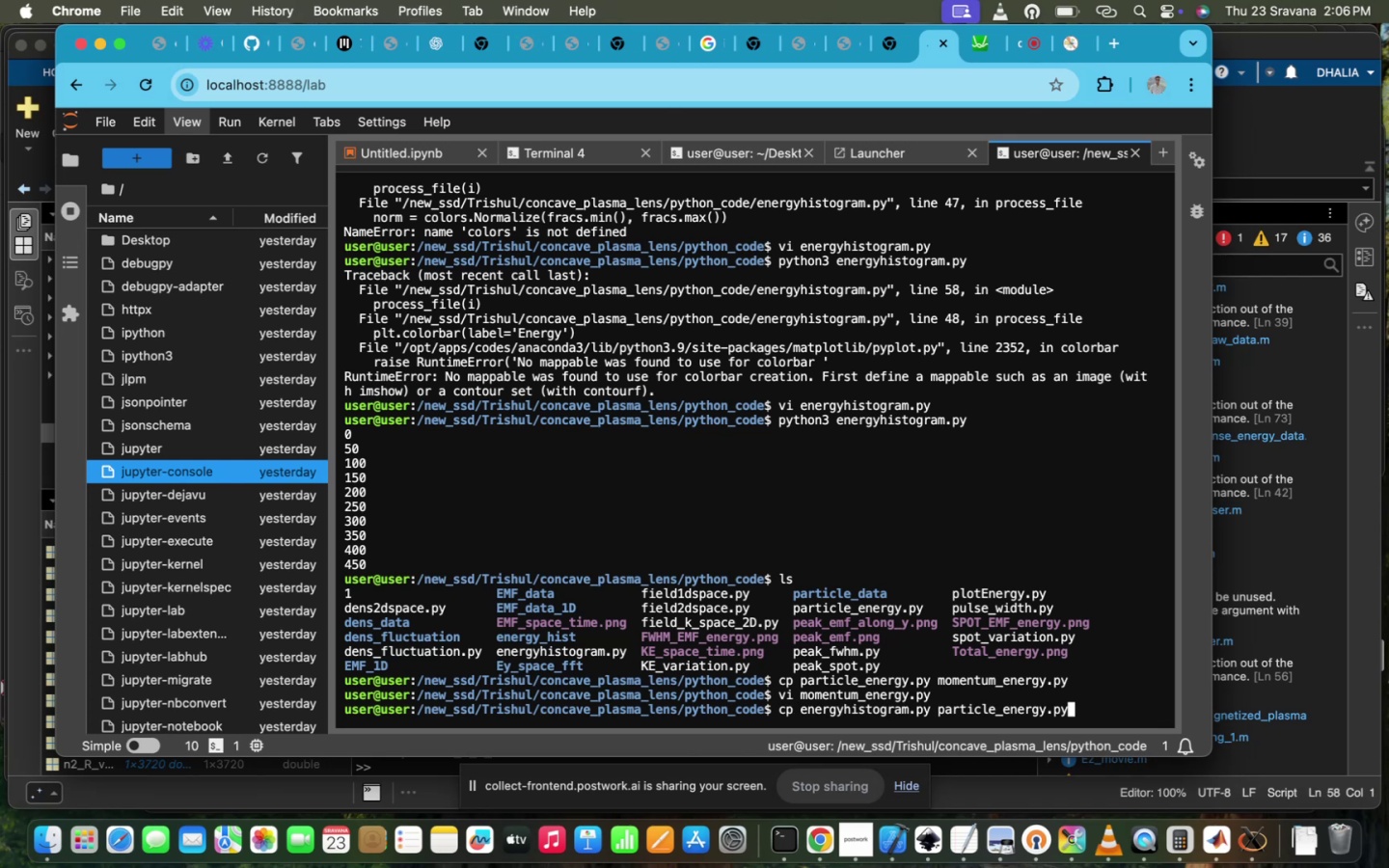 
key(ArrowUp)
 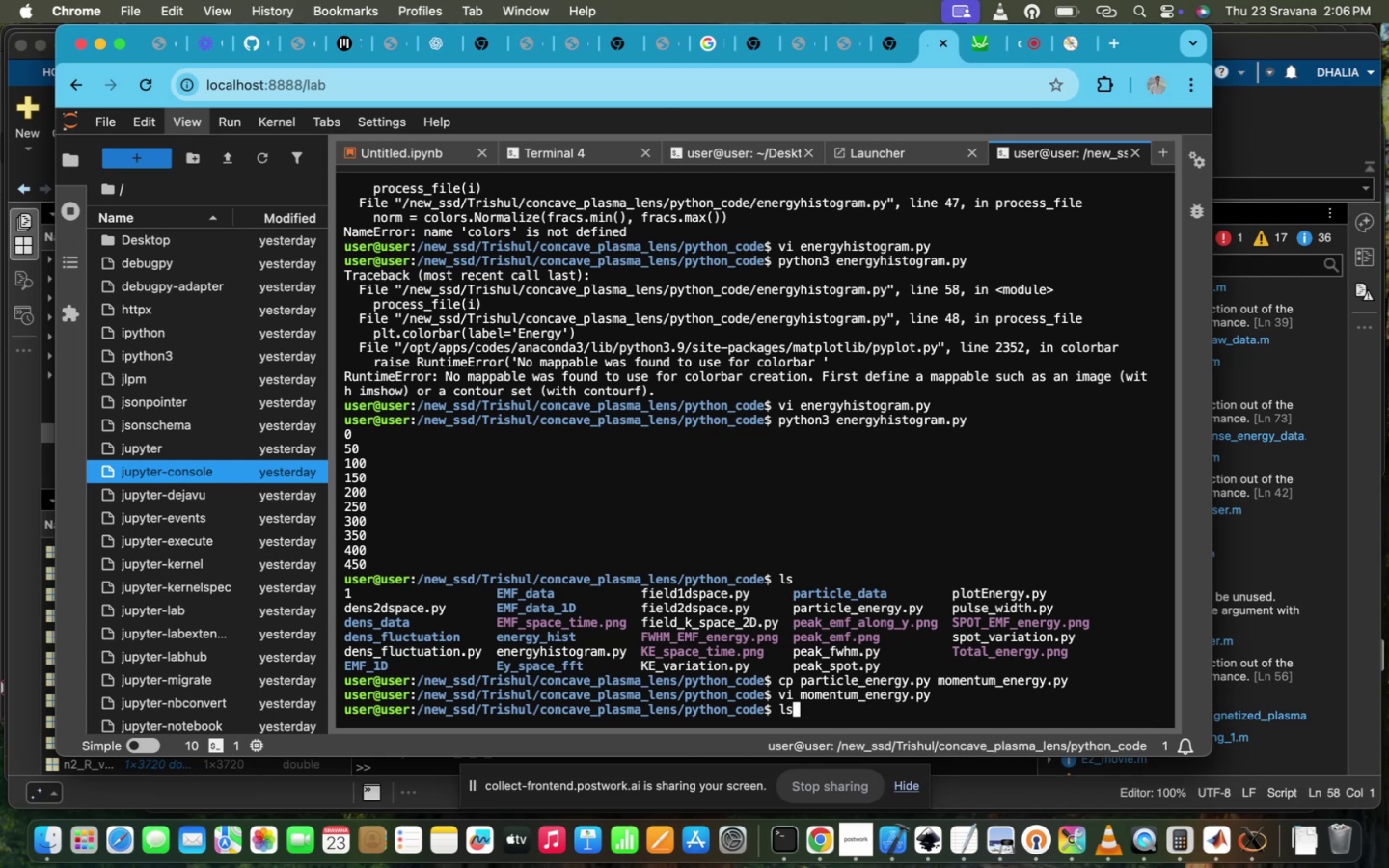 
key(ArrowUp)
 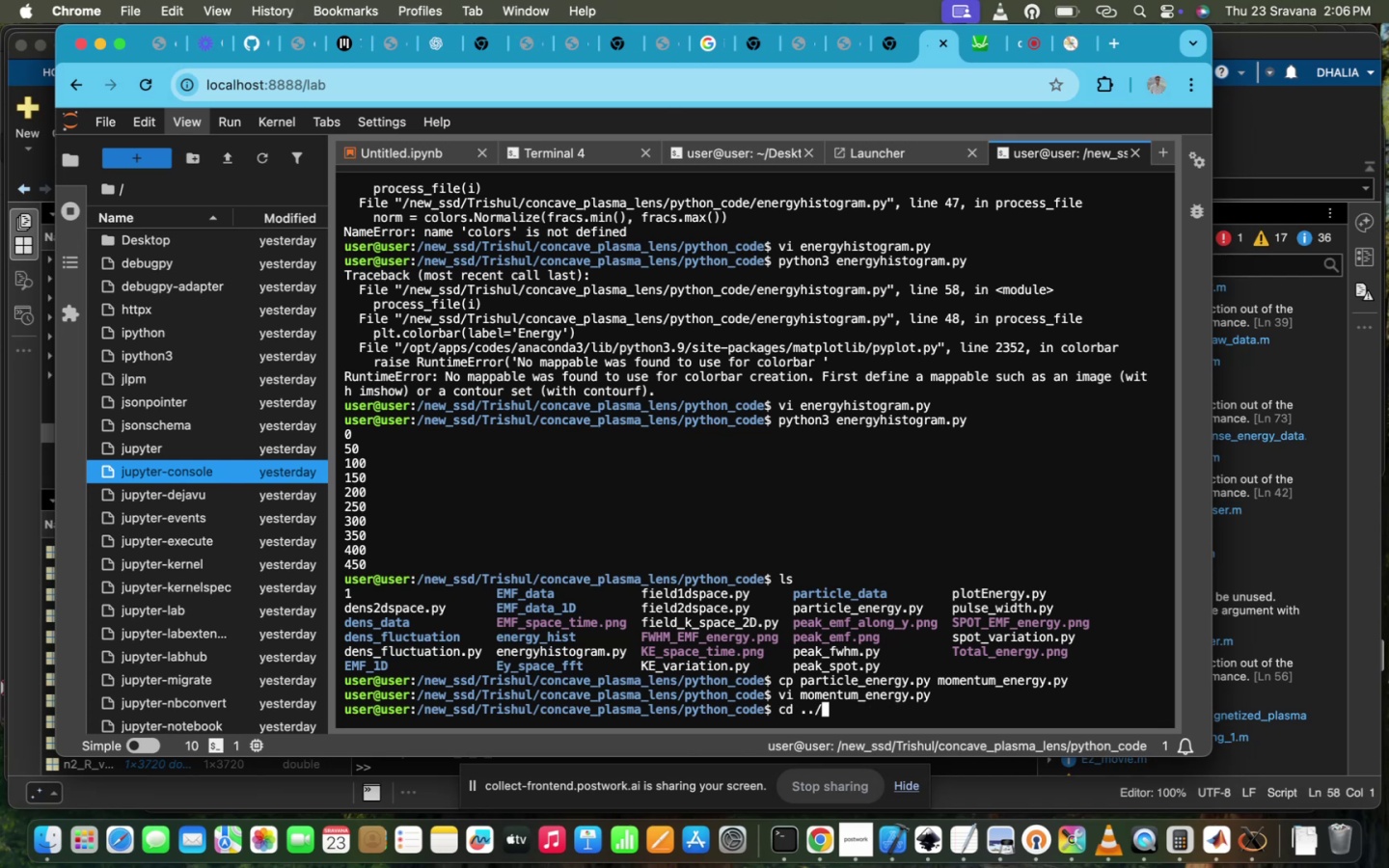 
key(ArrowUp)
 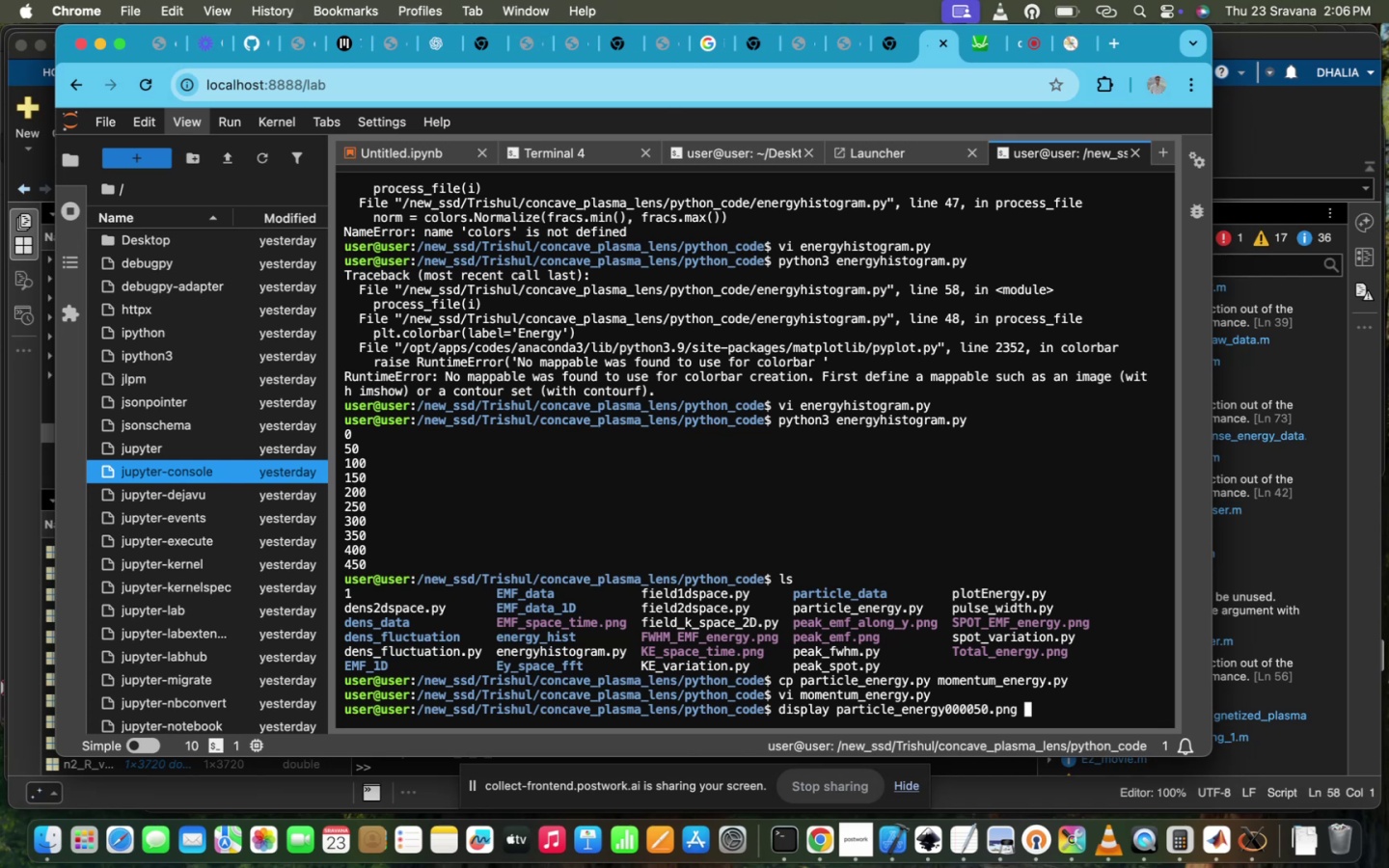 
key(ArrowUp)
 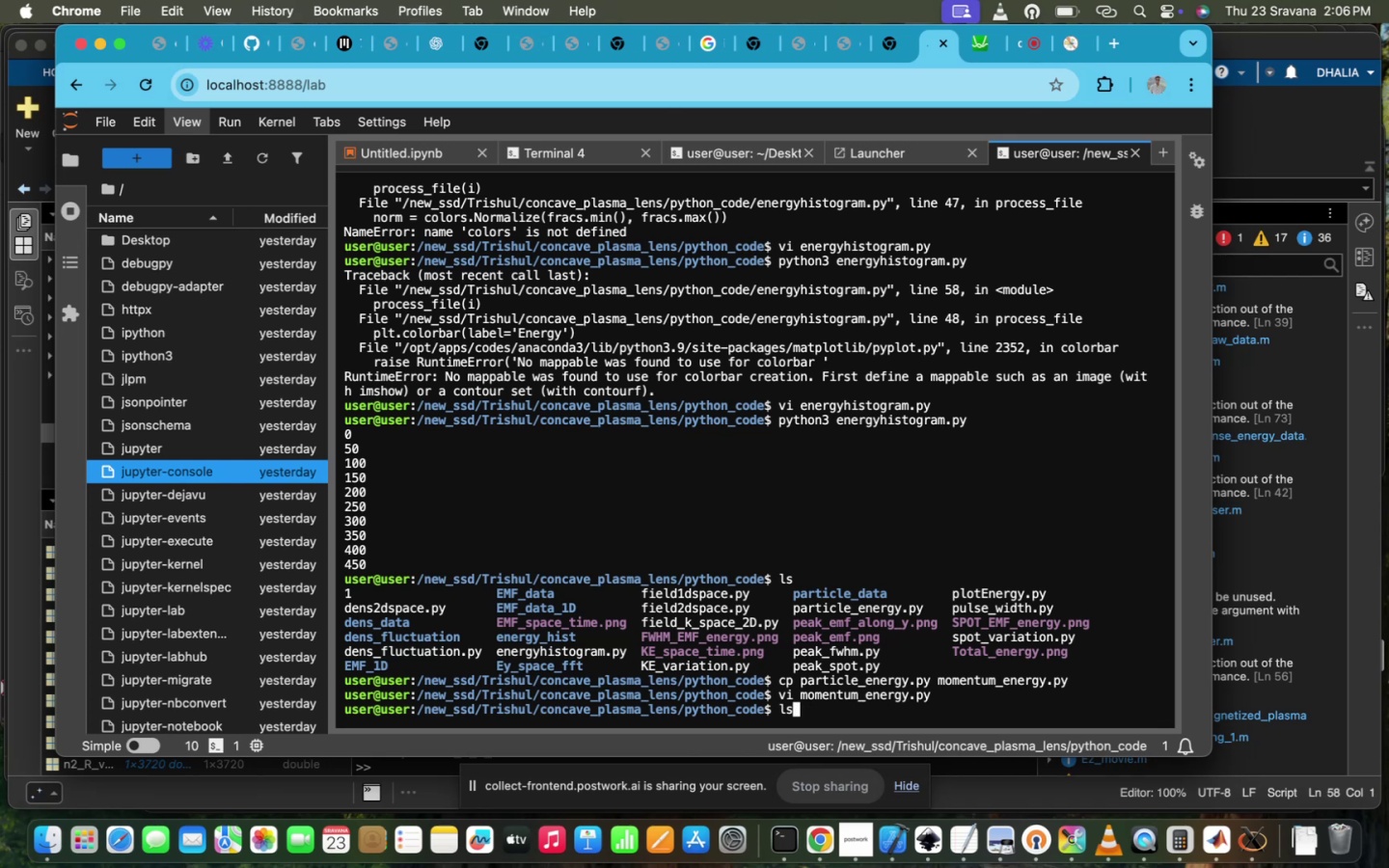 
key(ArrowUp)
 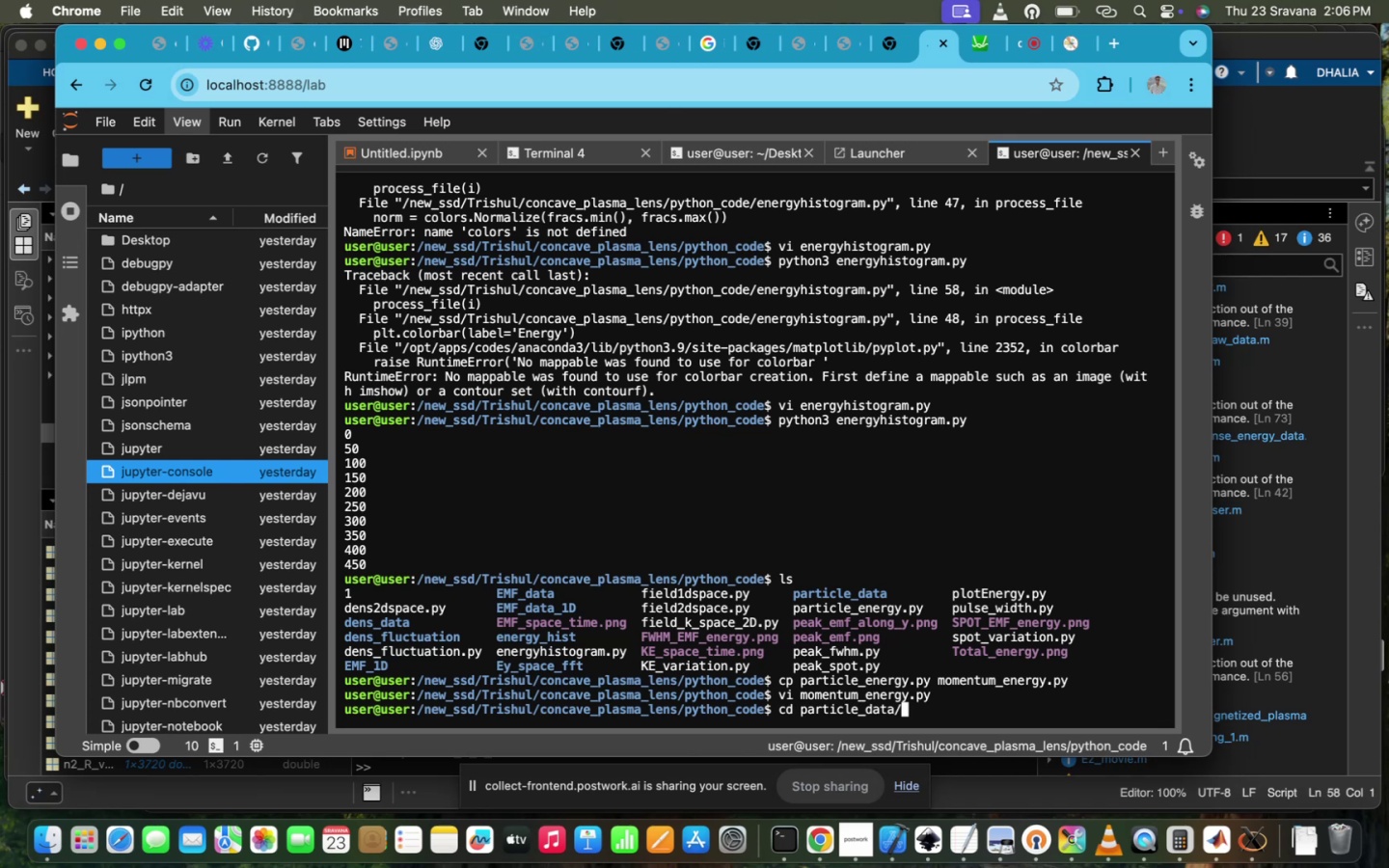 
key(ArrowUp)
 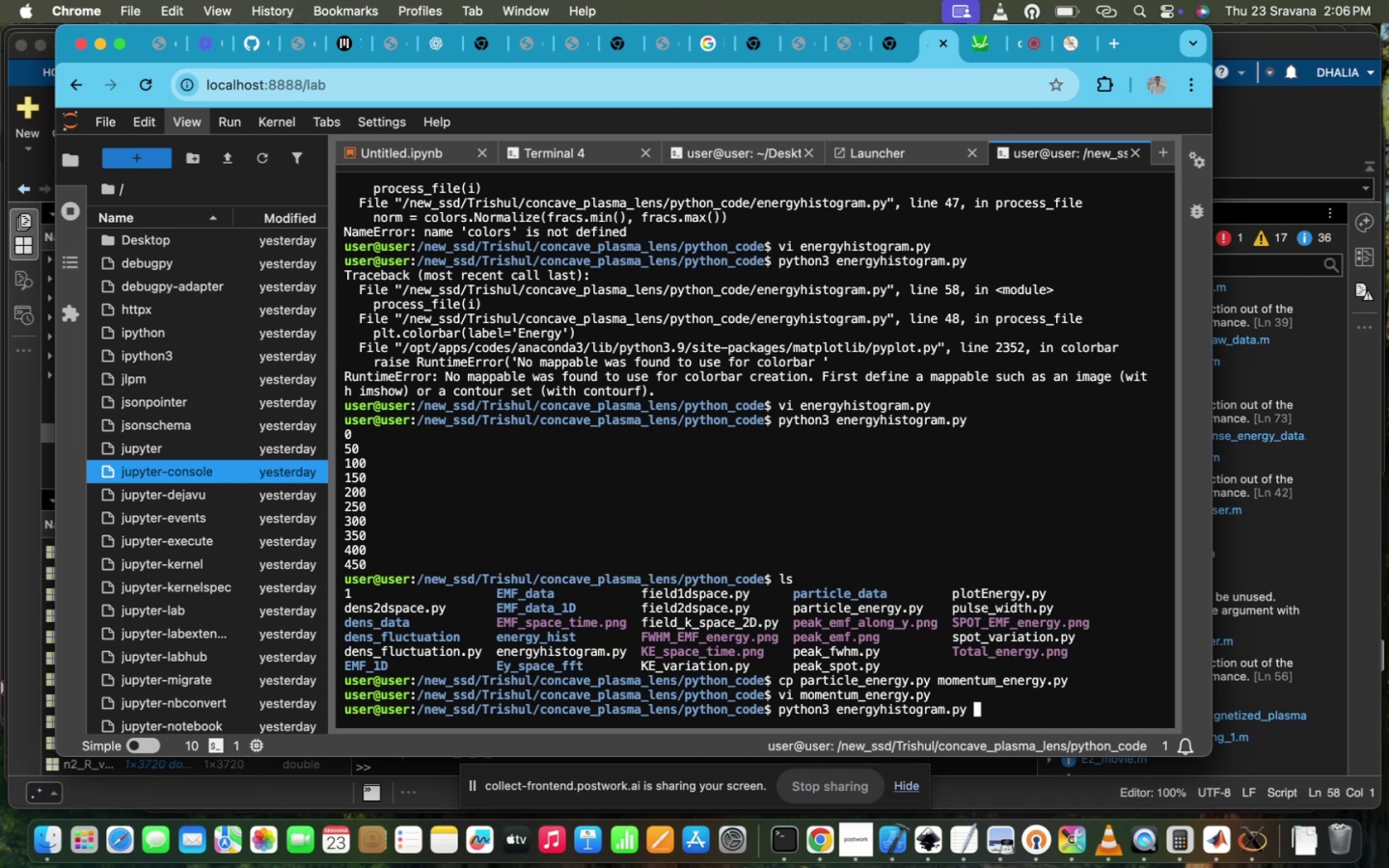 
key(ArrowUp)
 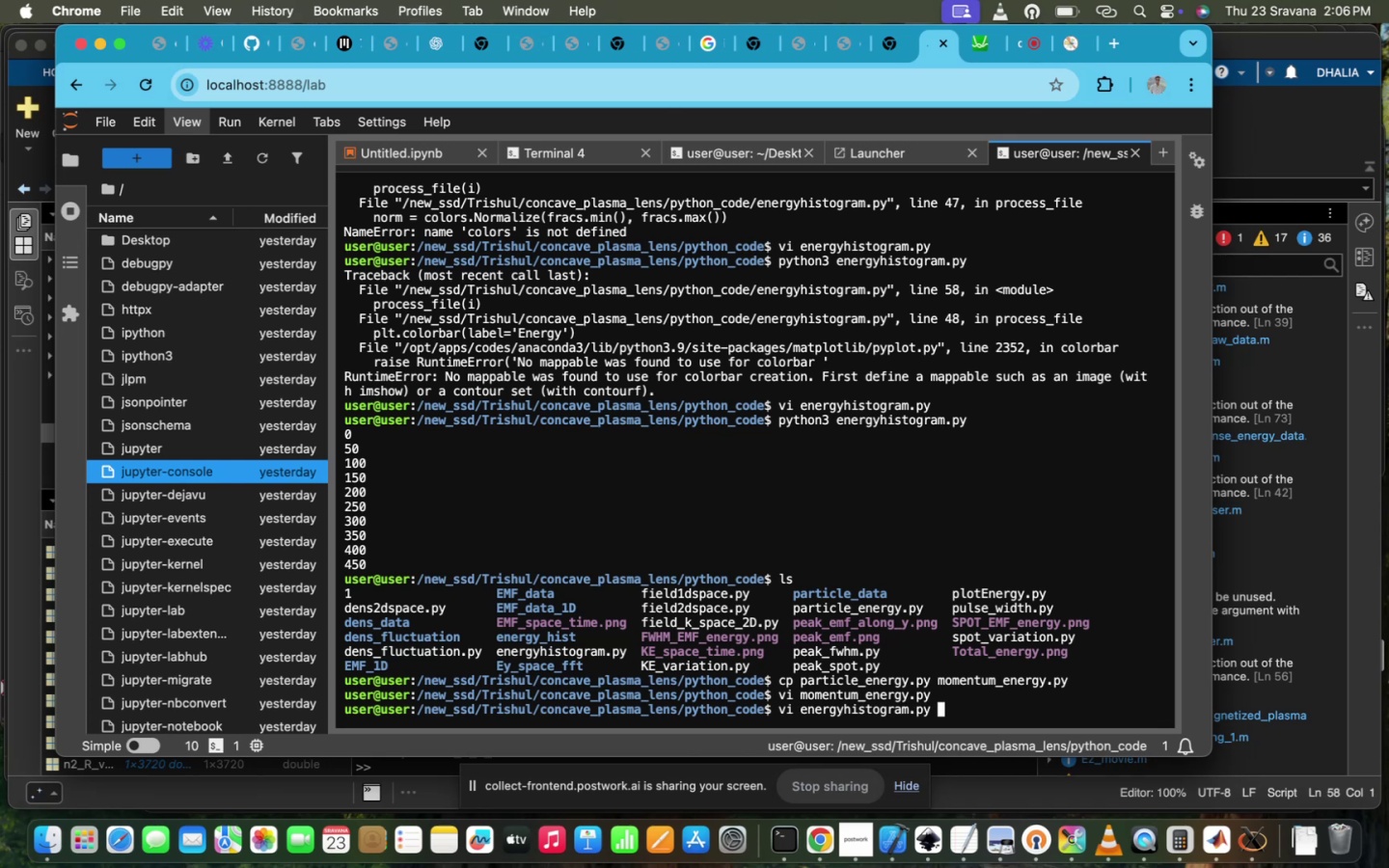 
key(ArrowUp)
 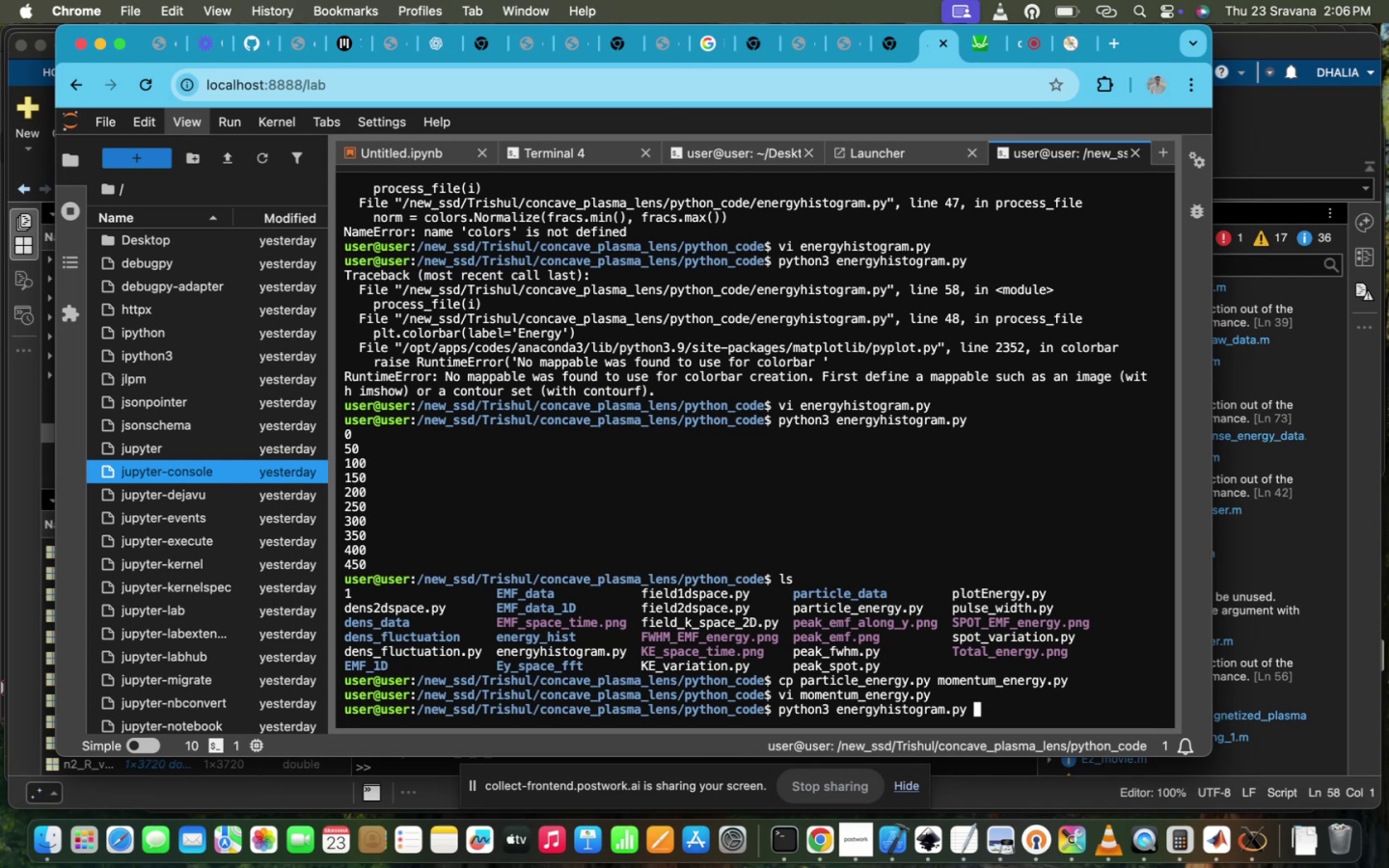 
key(ArrowUp)
 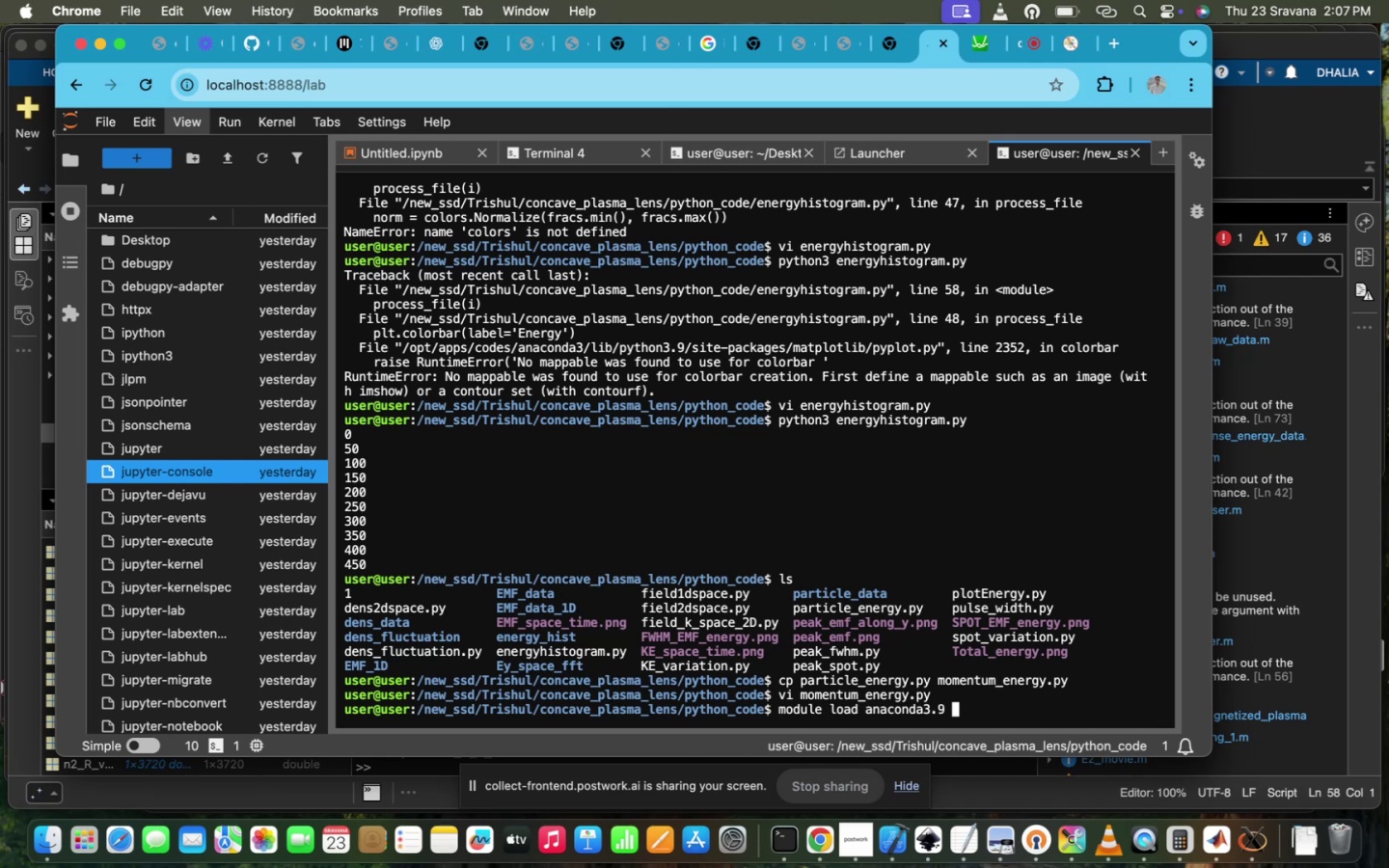 
hold_key(key=ArrowDown, duration=1.51)
 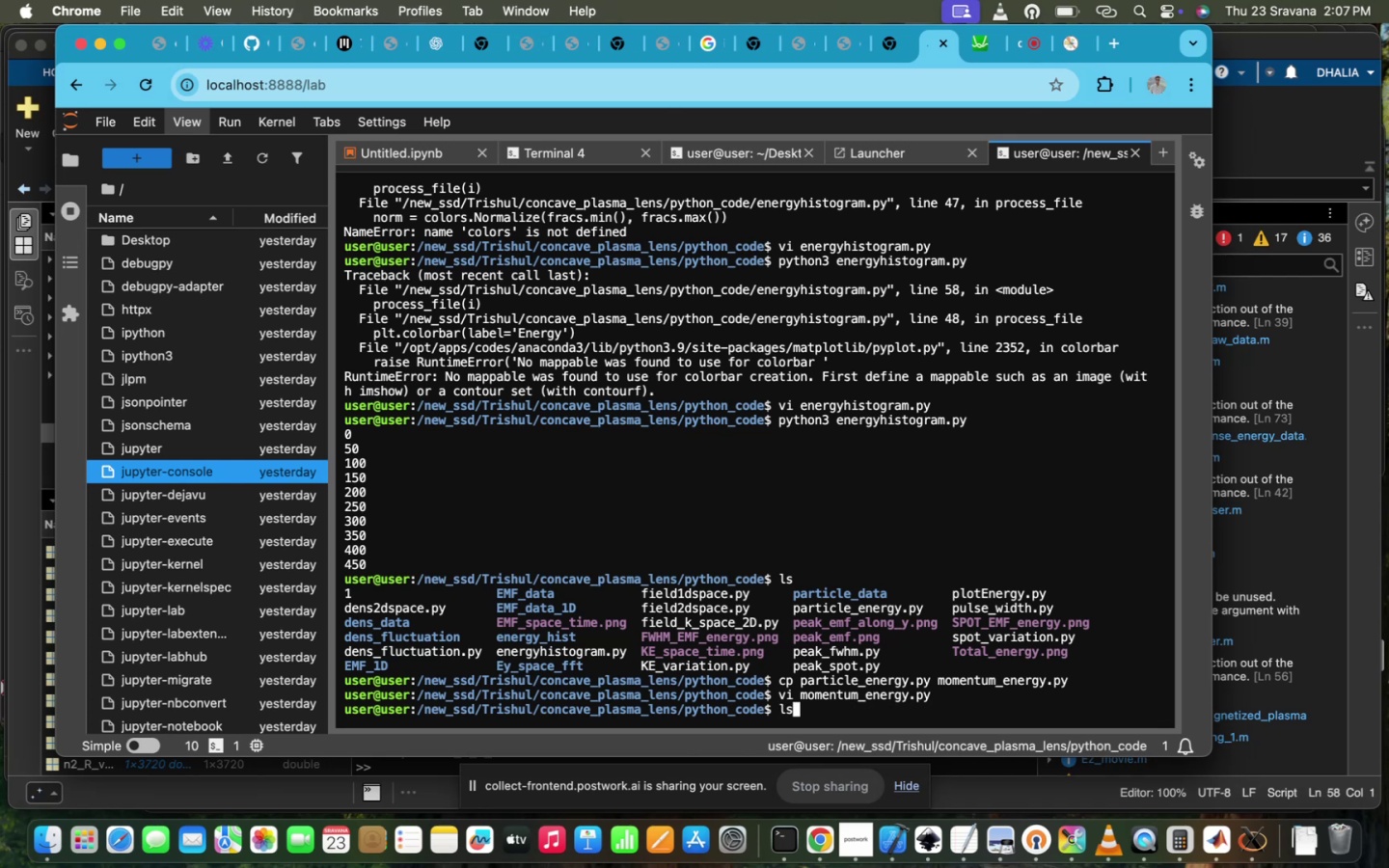 
hold_key(key=ArrowDown, duration=1.5)
 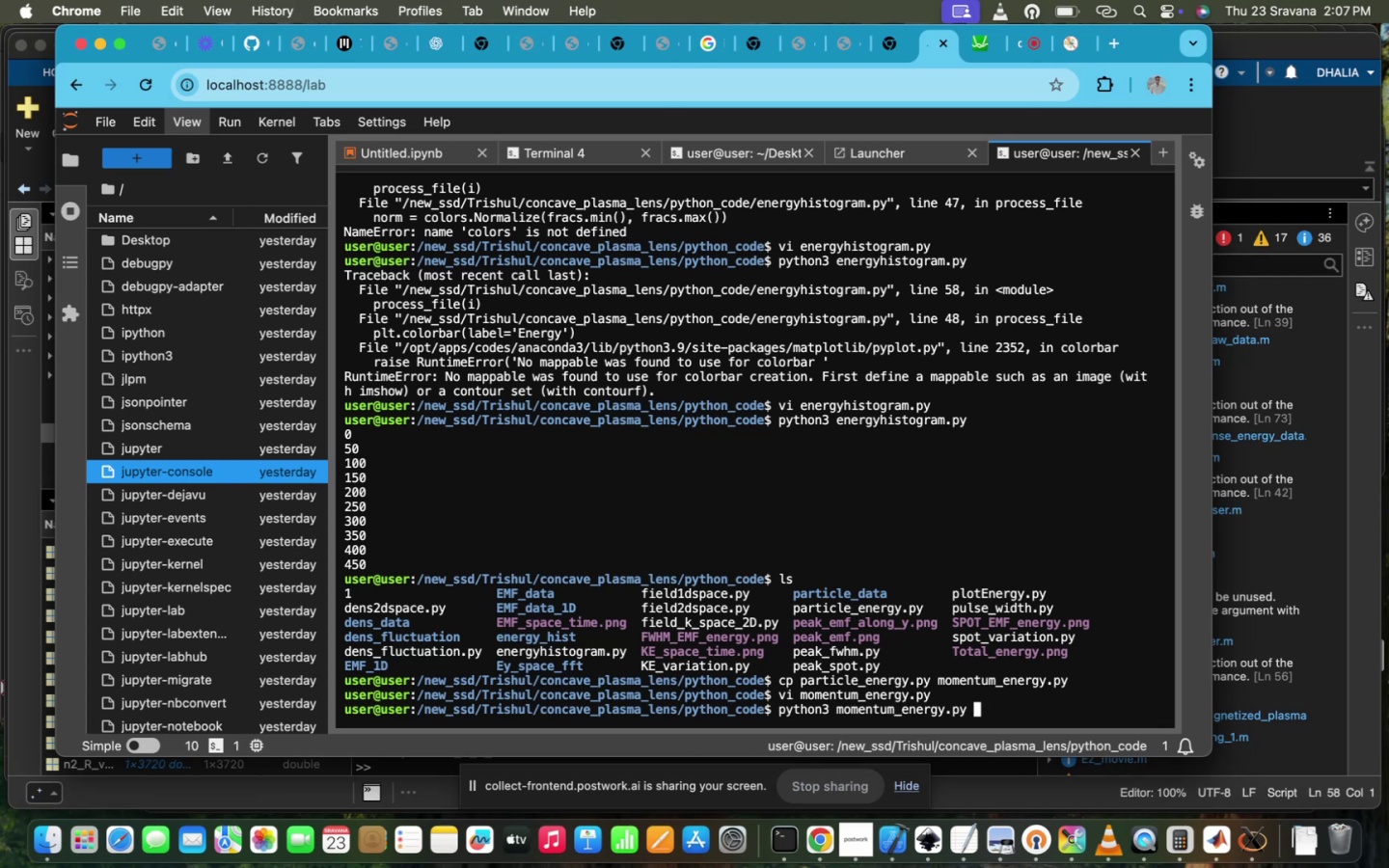 
hold_key(key=ArrowDown, duration=0.43)
 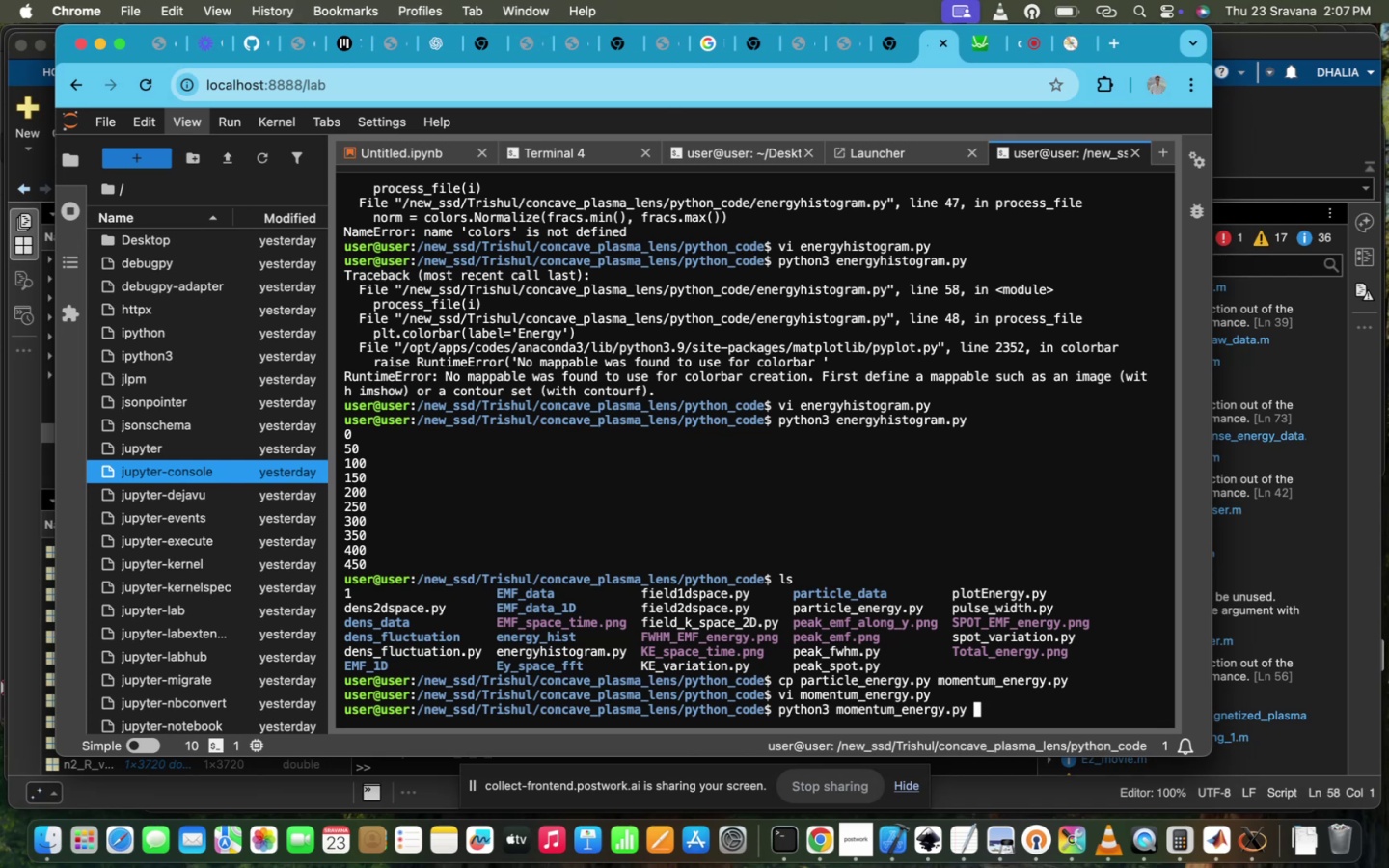 
key(ArrowUp)
 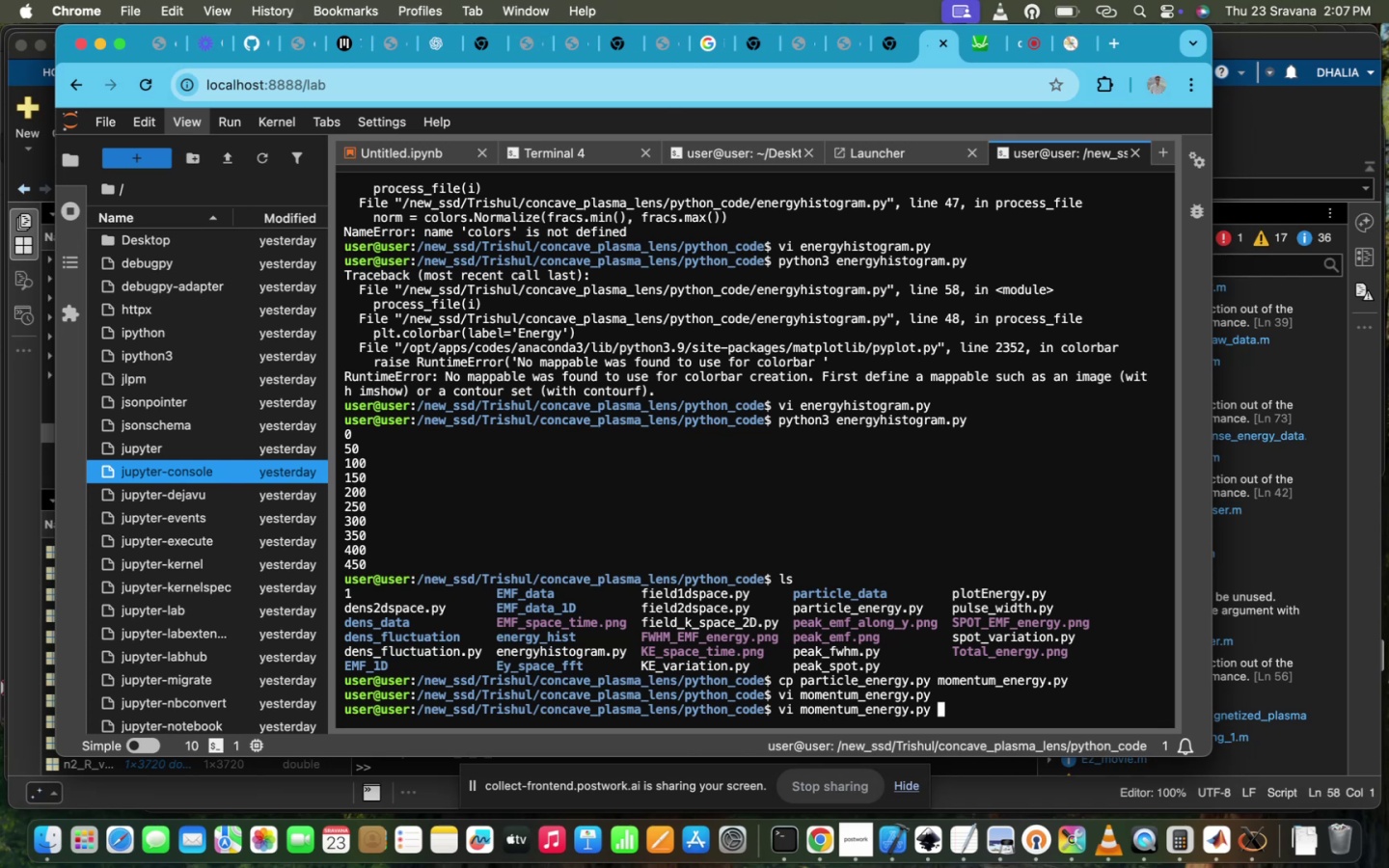 
hold_key(key=Enter, duration=0.31)
 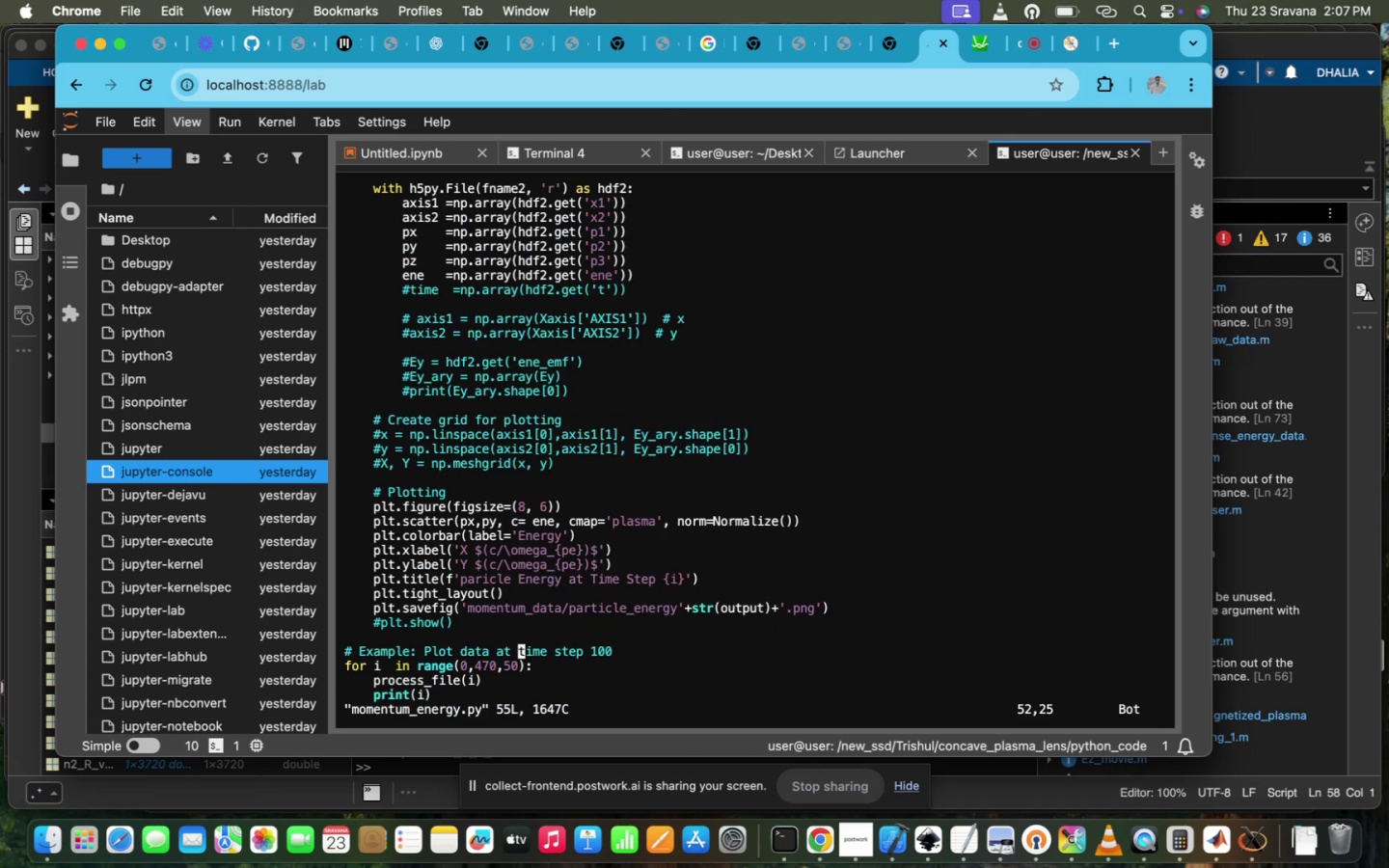 
key(Control+ControlLeft)
 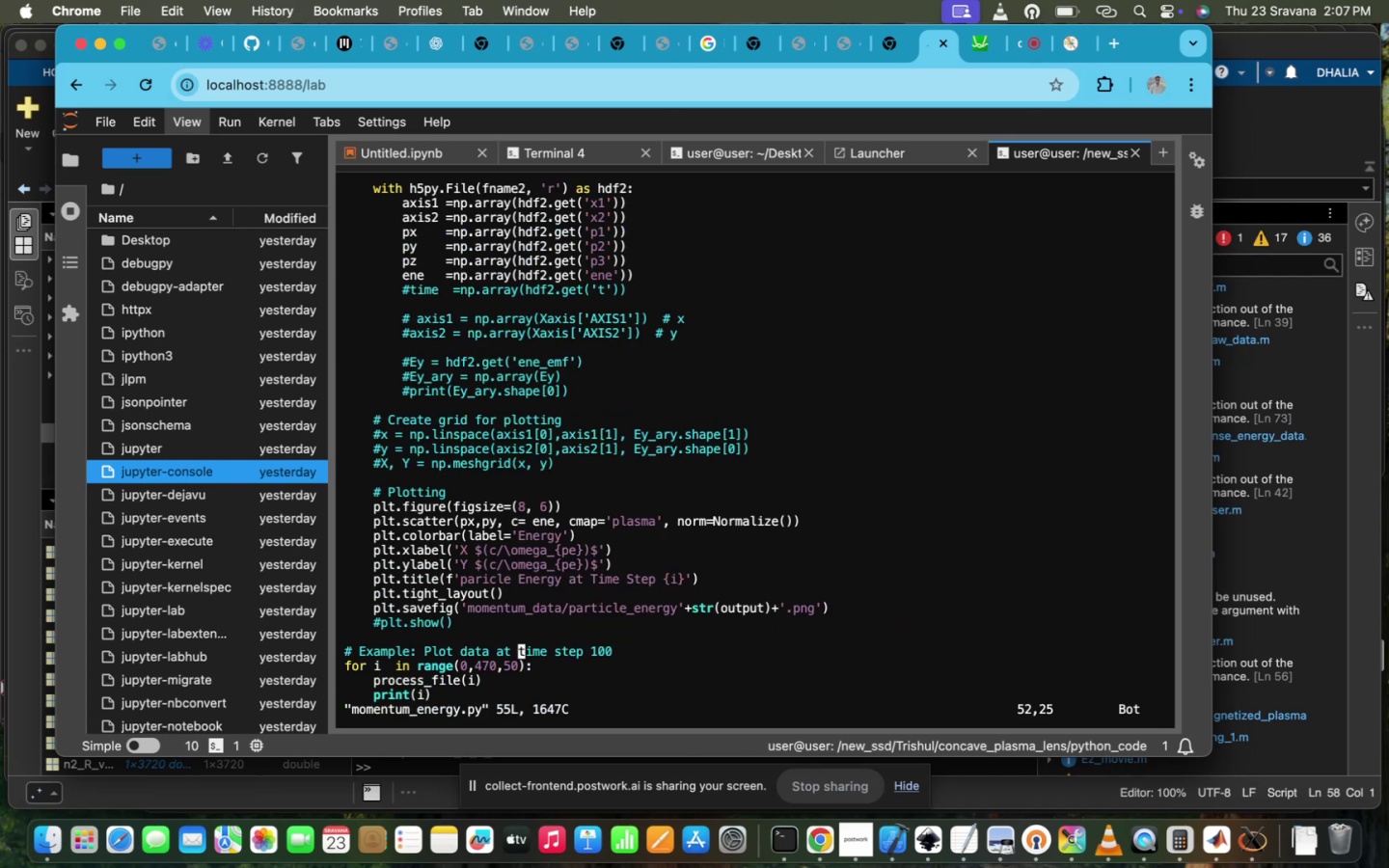 
key(Control+Z)
 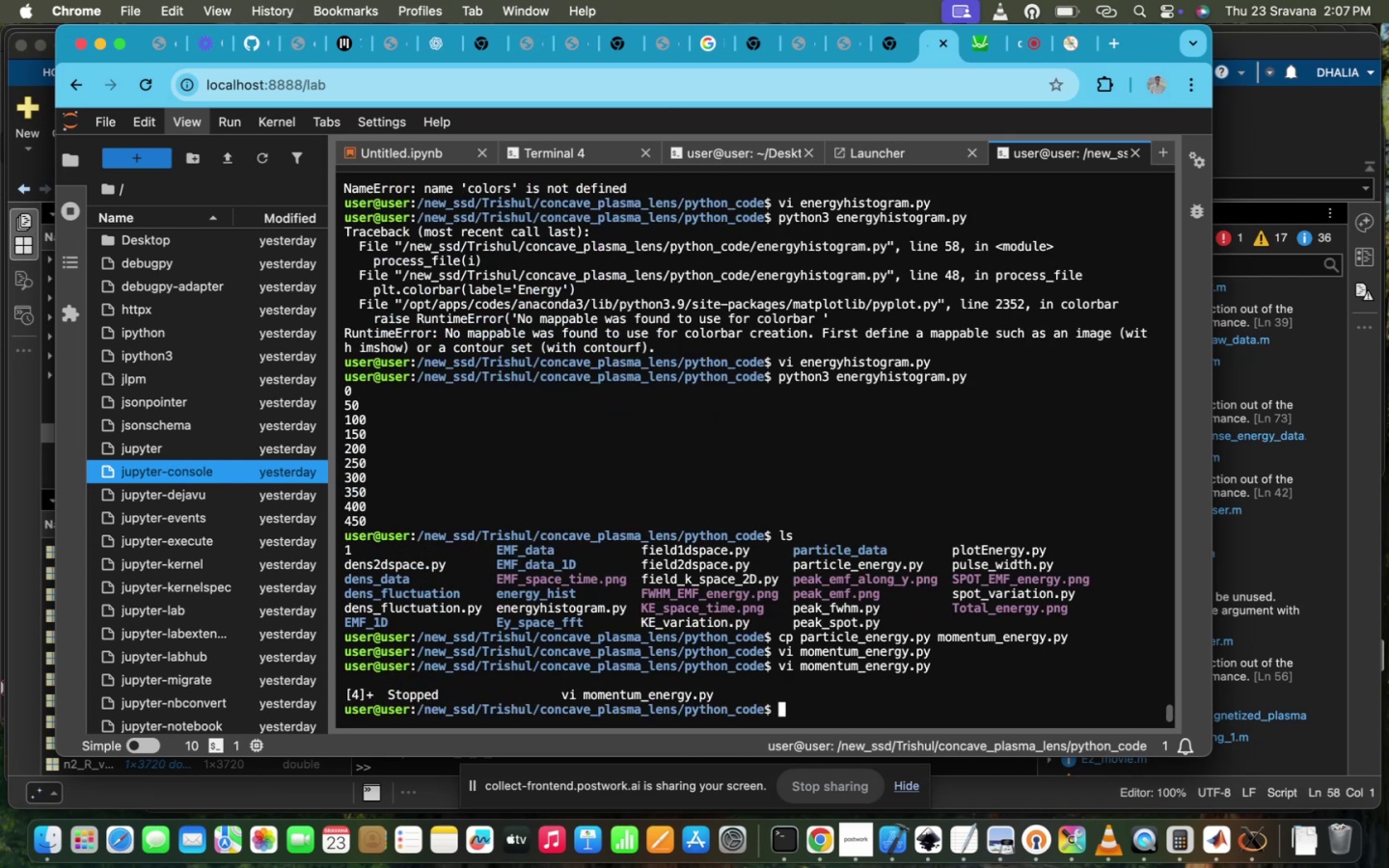 
type(k)
key(Backspace)
type(mkdir momem)
key(Backspace)
type(nyum)
key(Backspace)
key(Backspace)
key(Backspace)
type(ti)
key(Backspace)
type(um_data)
 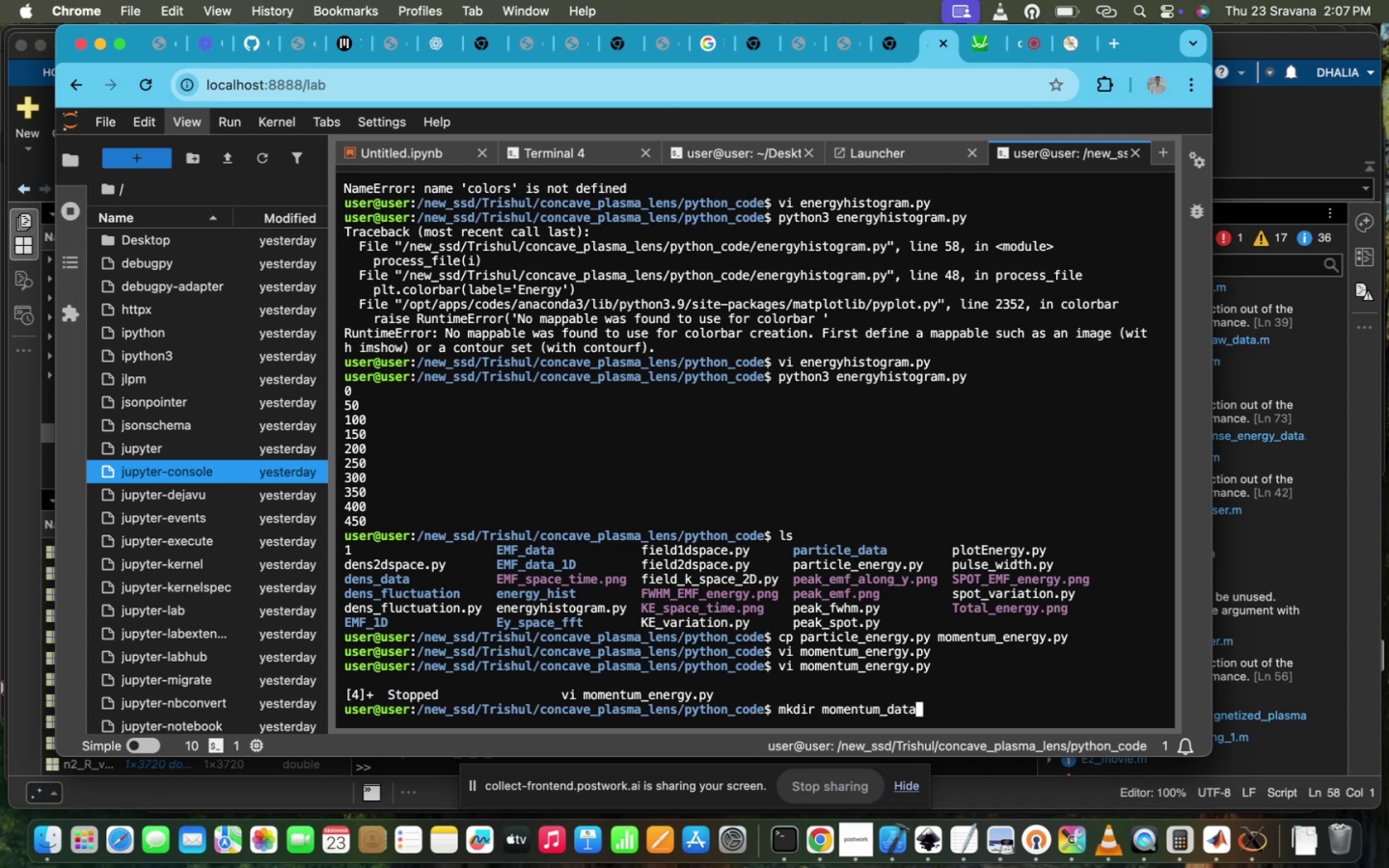 
key(Enter)
 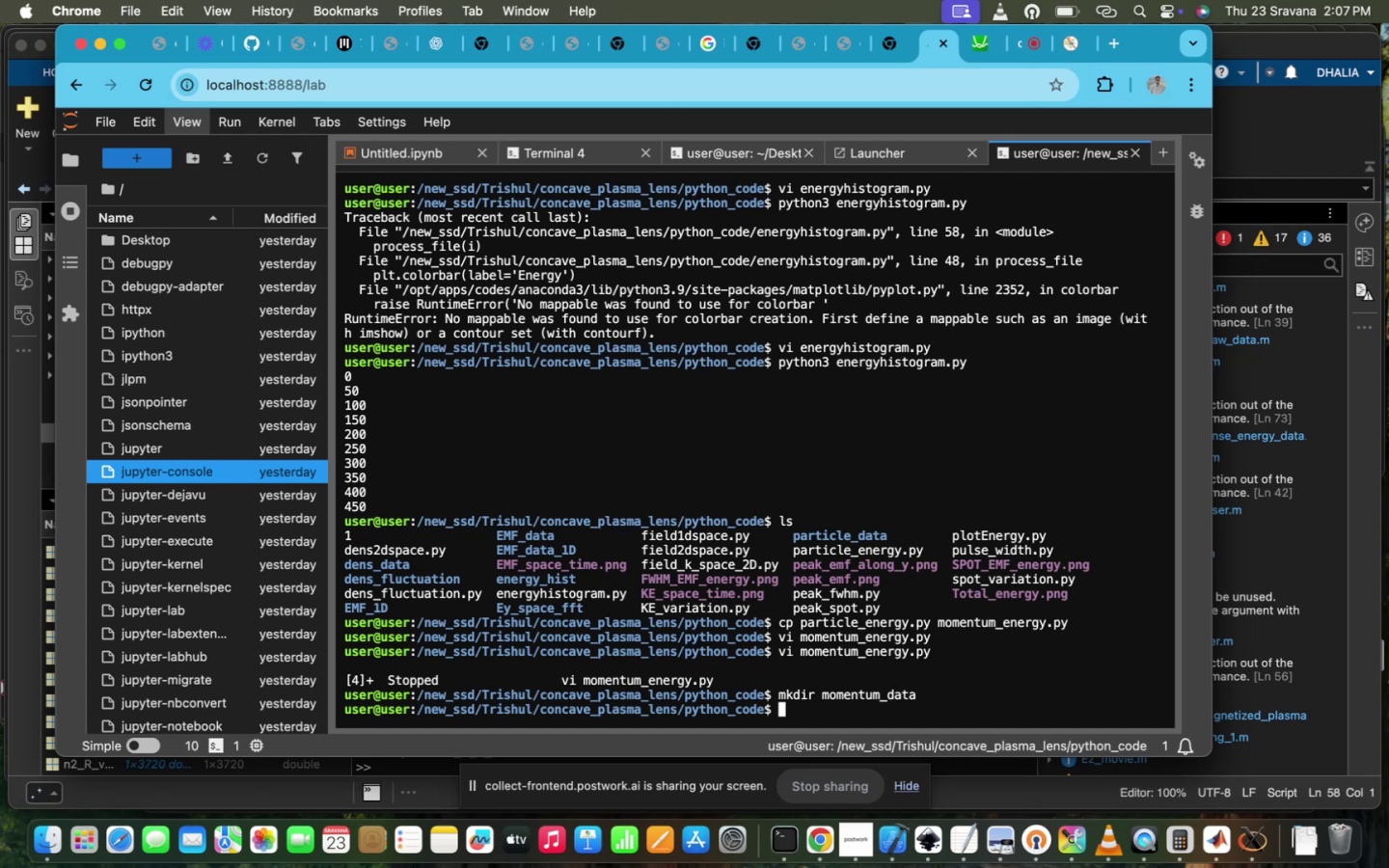 
key(ArrowUp)
 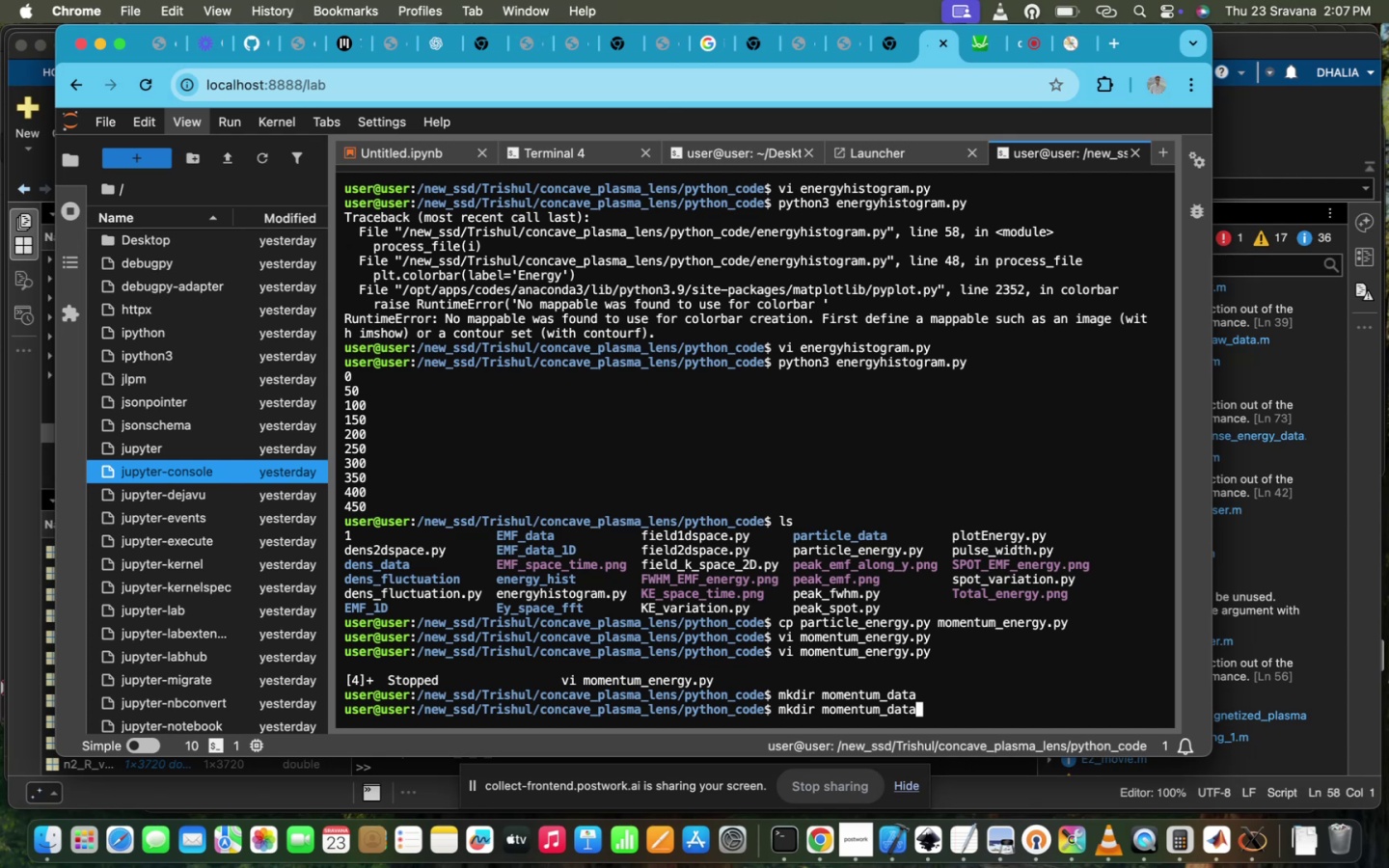 
key(ArrowUp)
 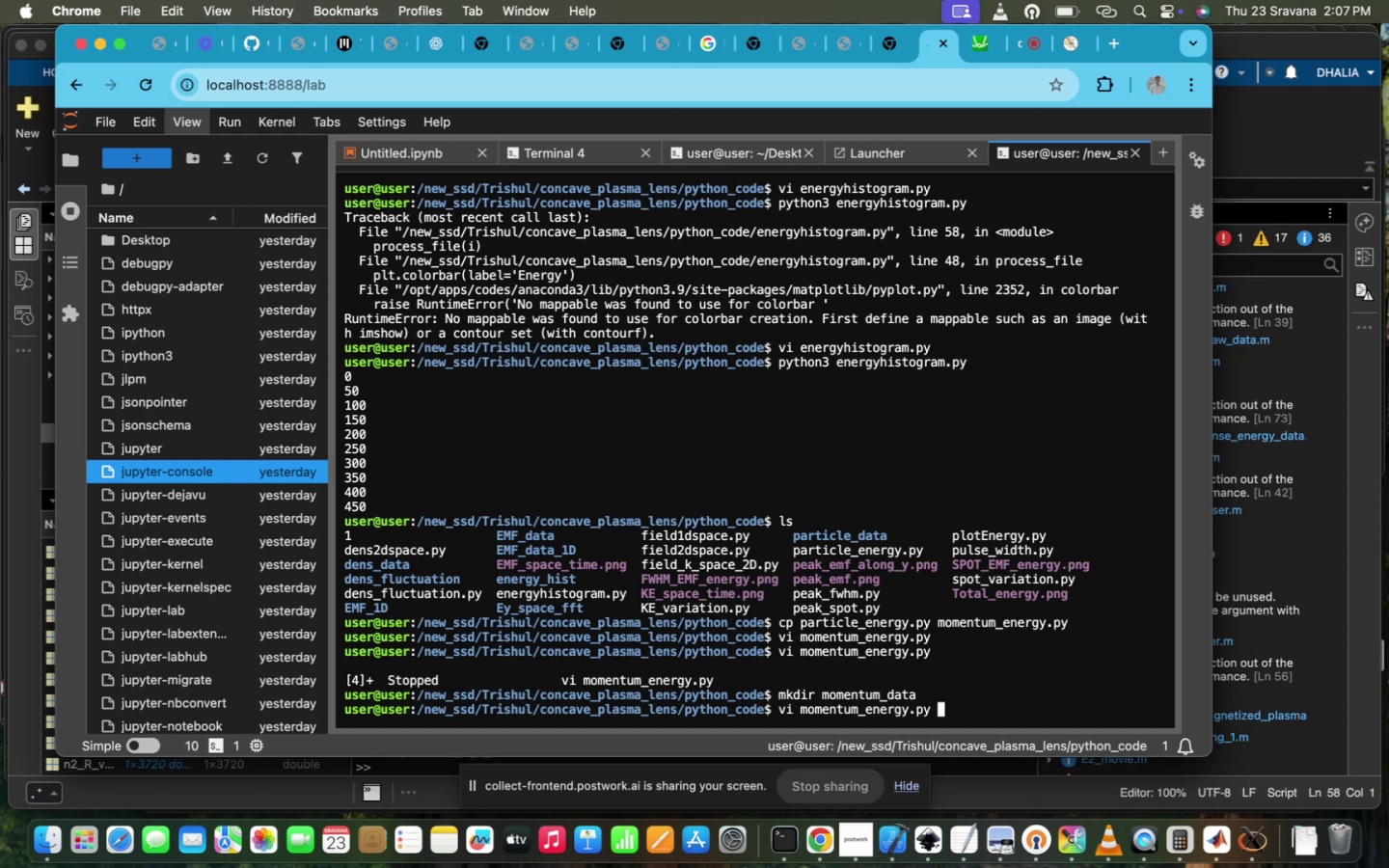 
key(ArrowDown)
 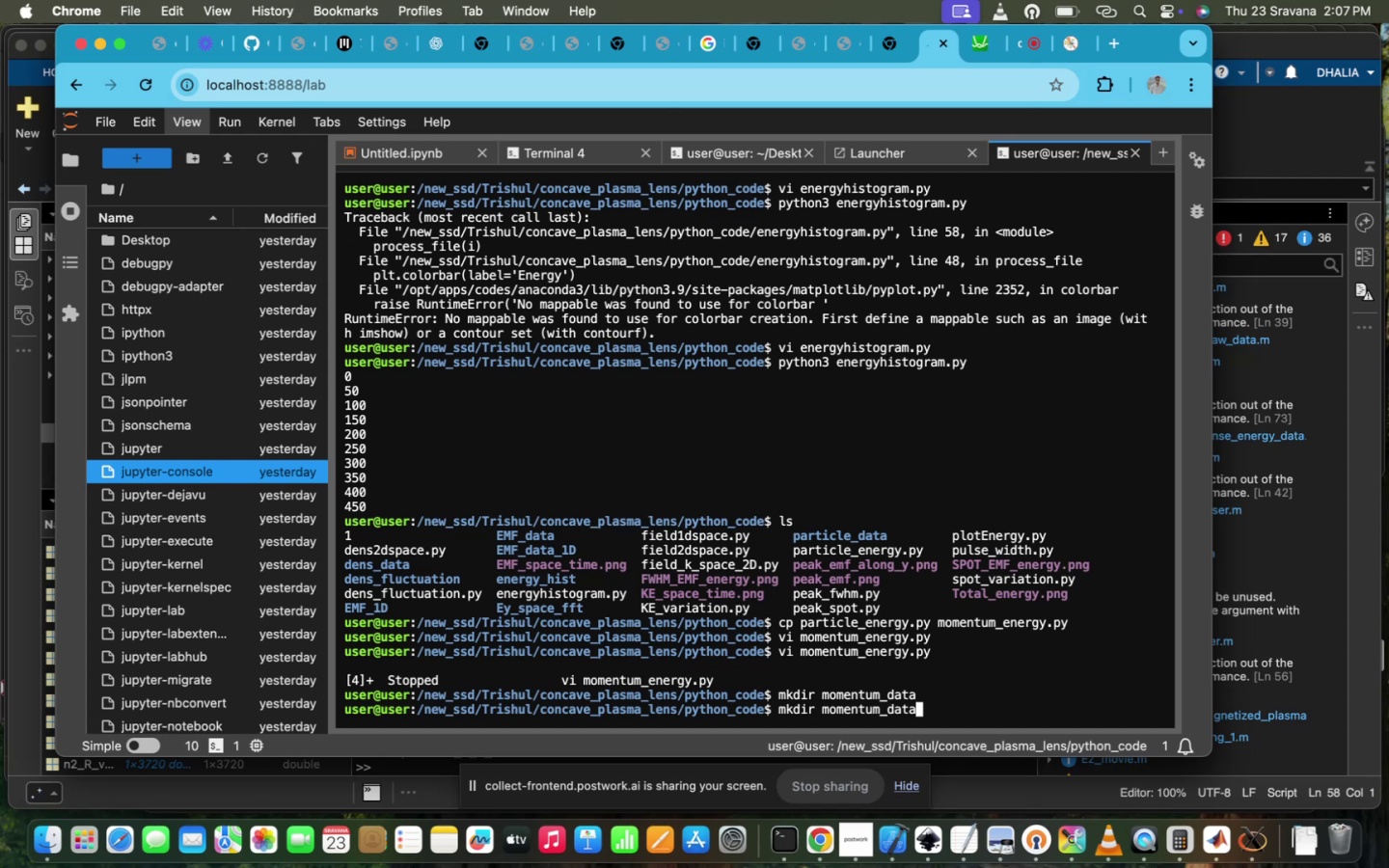 
key(ArrowDown)
 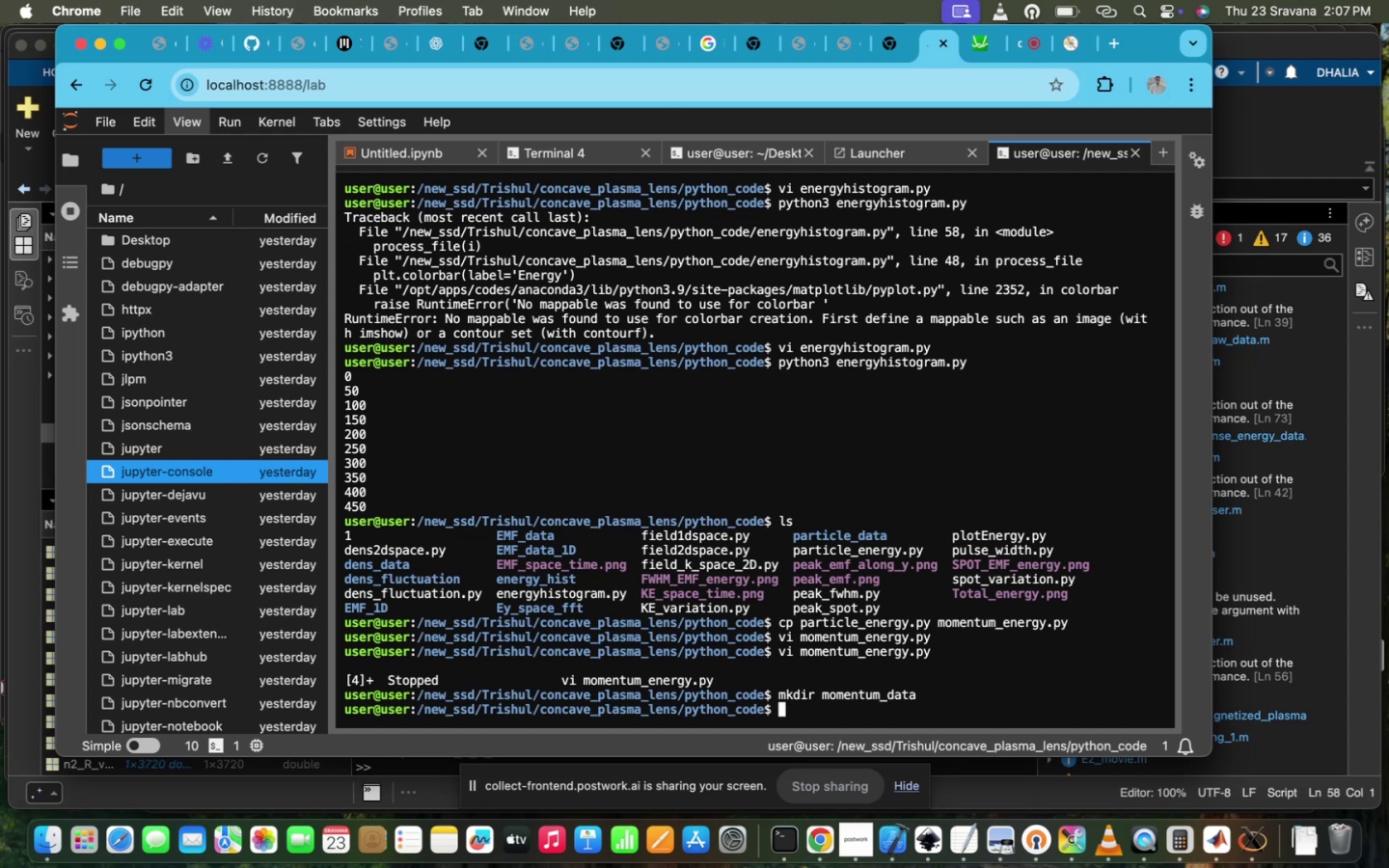 
key(ArrowDown)
 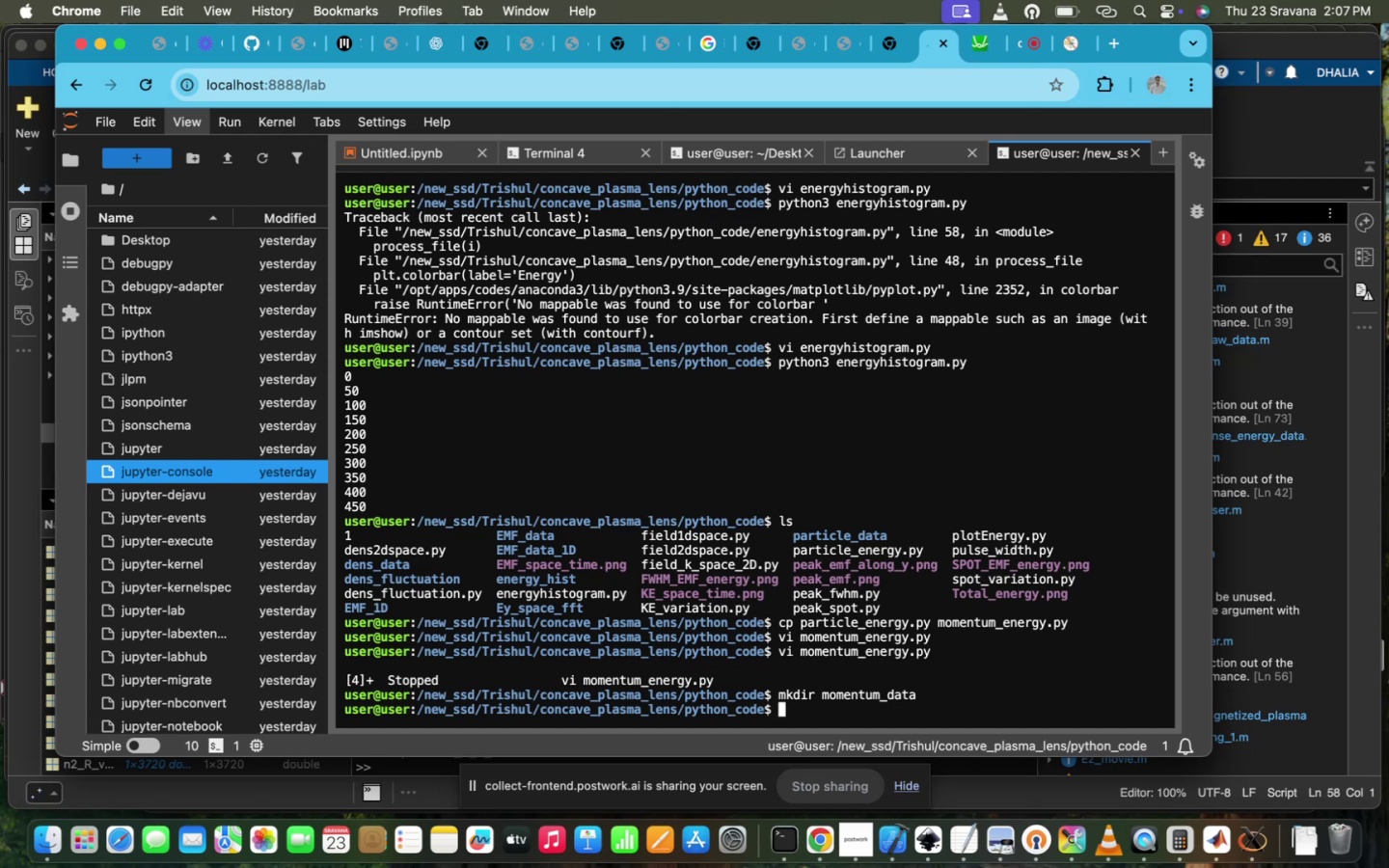 
type(pyth)
key(Tab)
type(3 m)
key(Tab)
type(e)
key(Tab)
 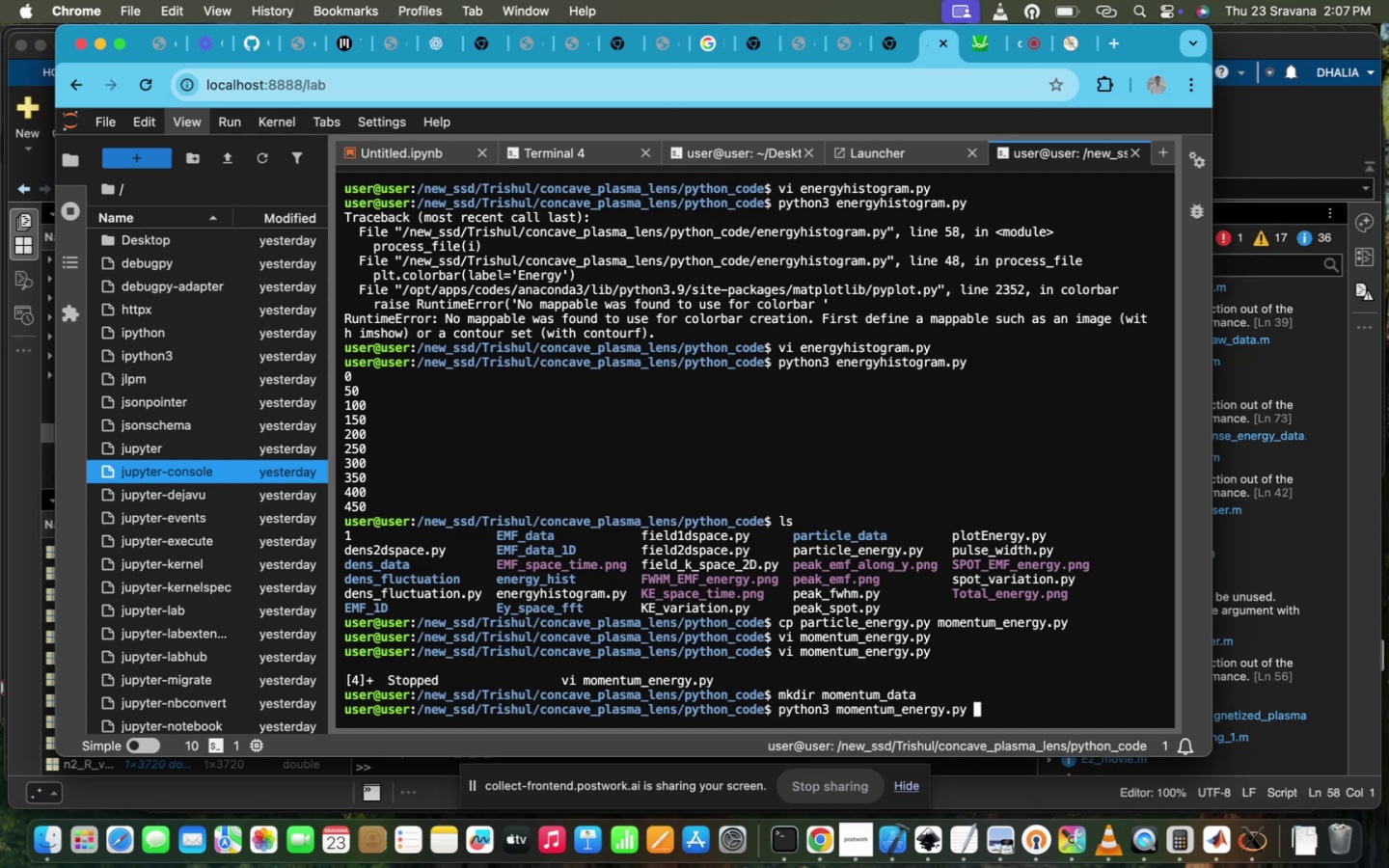 
key(Enter)
 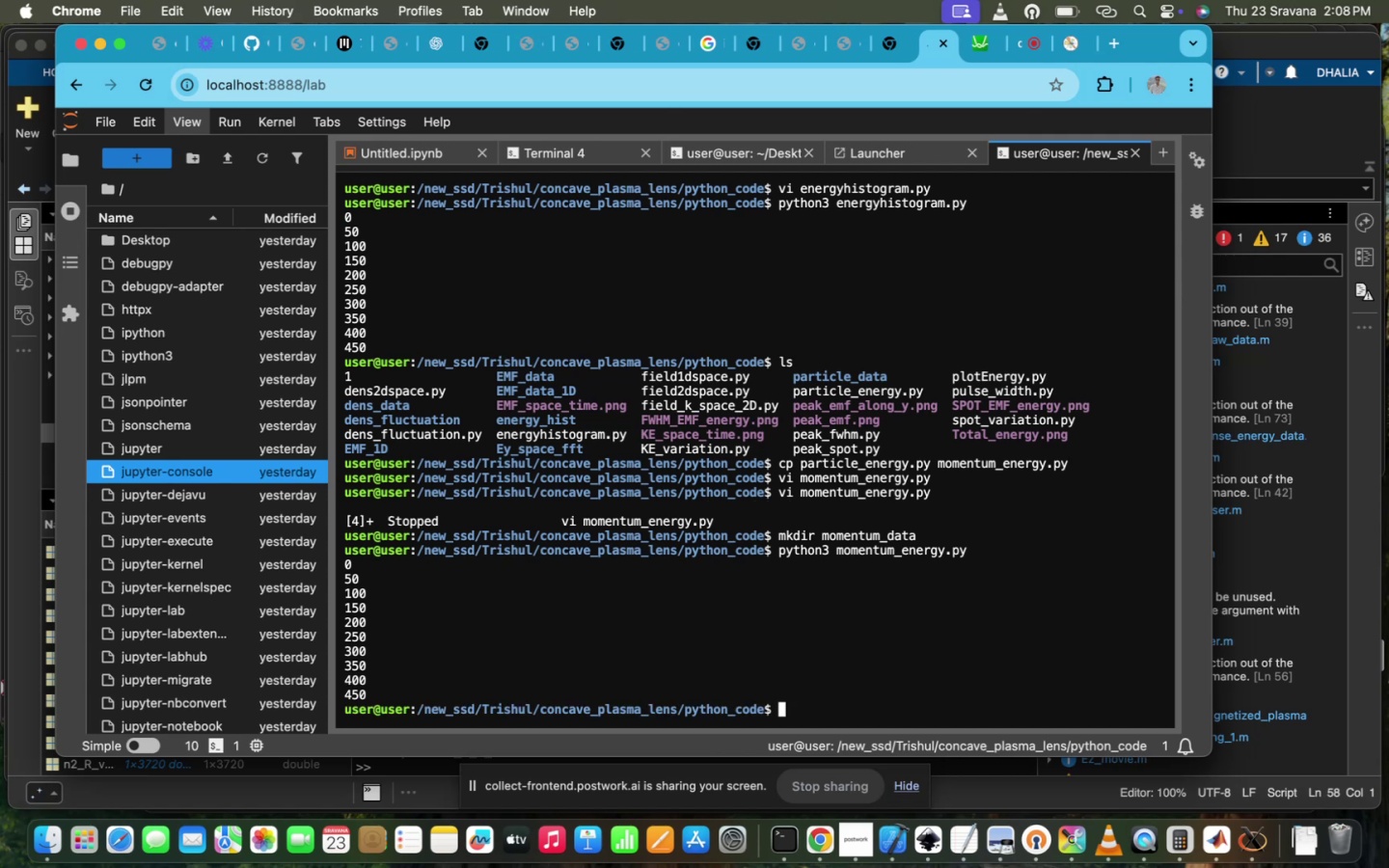 
wait(59.75)
 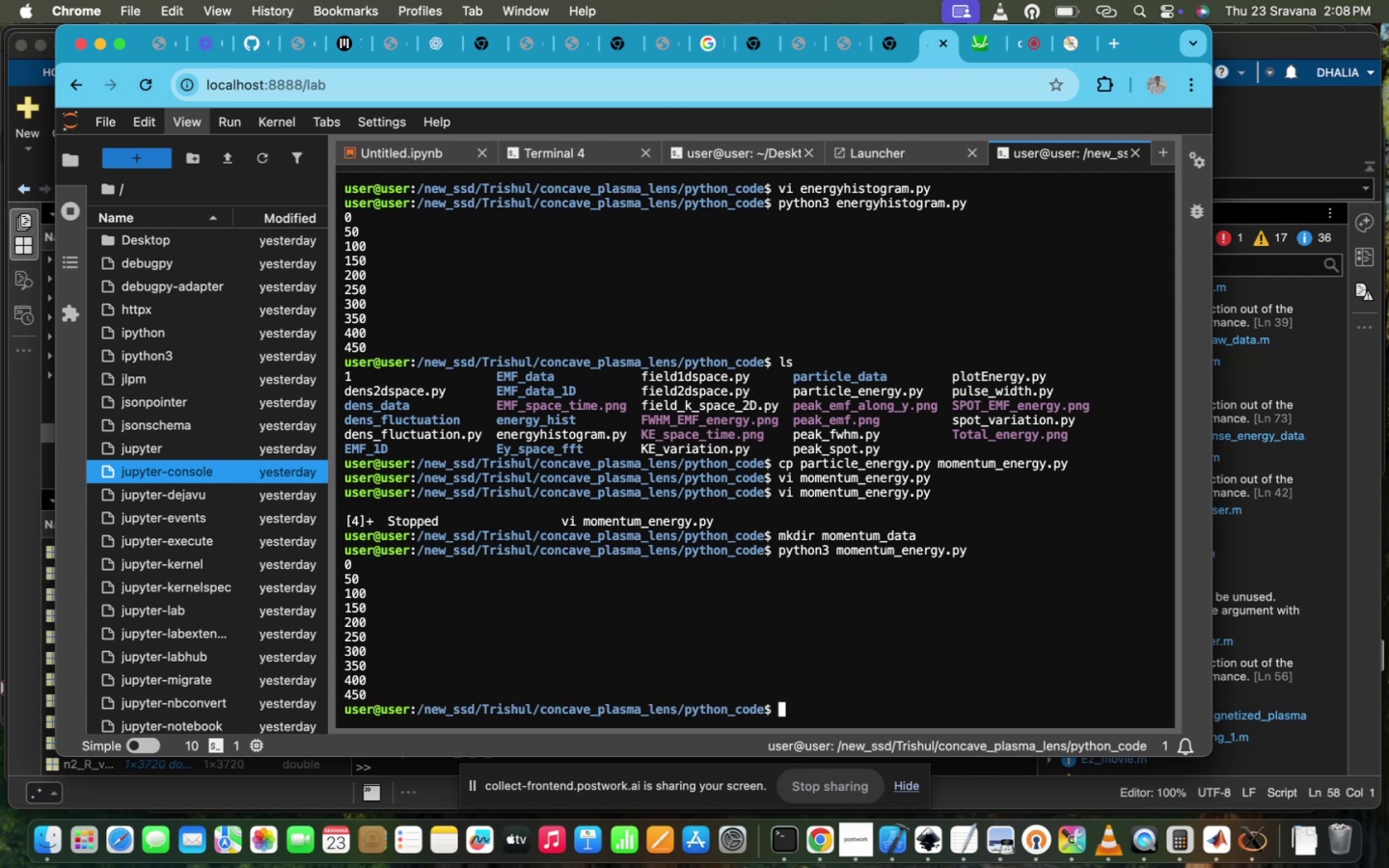 
left_click([768, 153])
 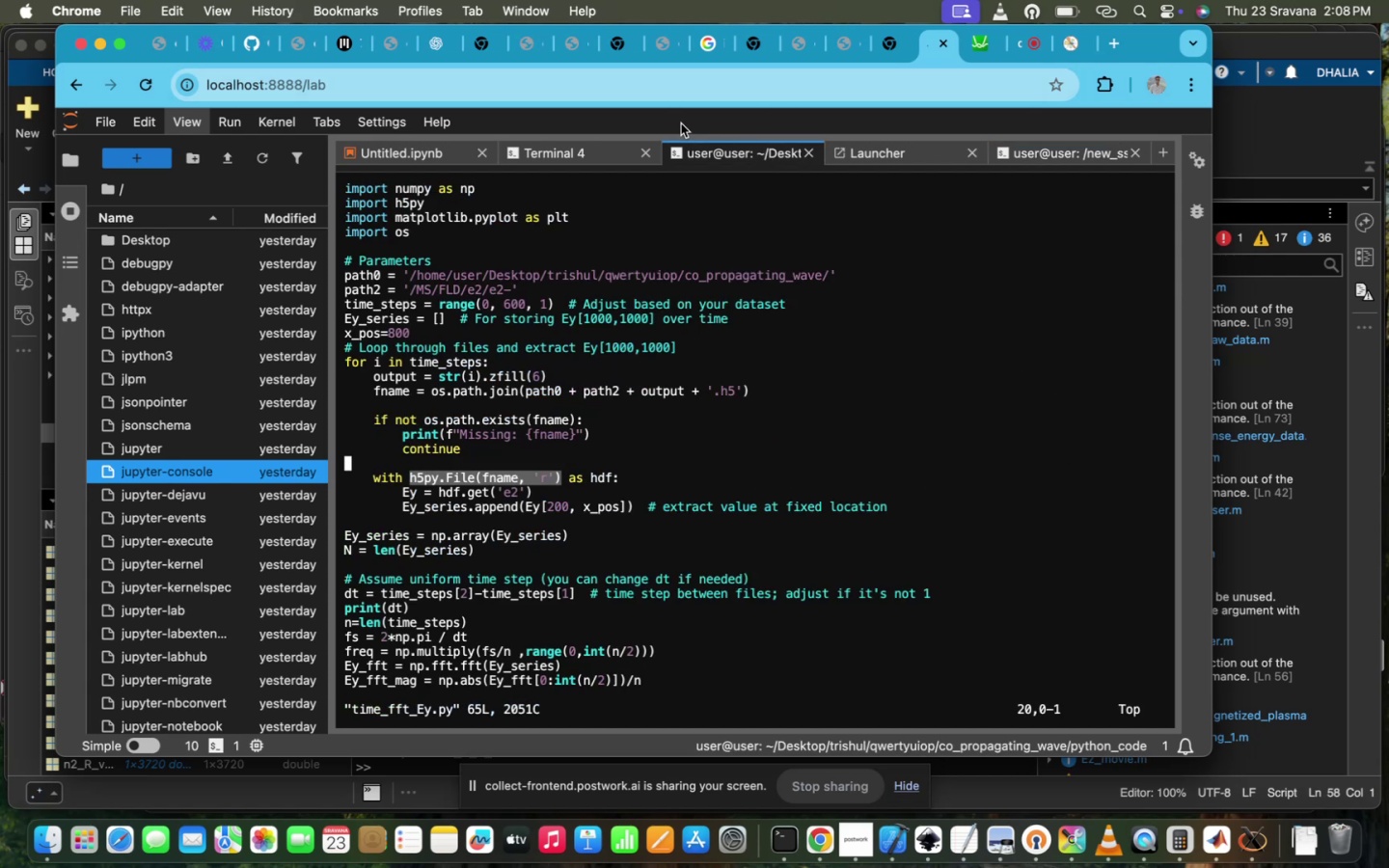 
left_click([587, 170])
 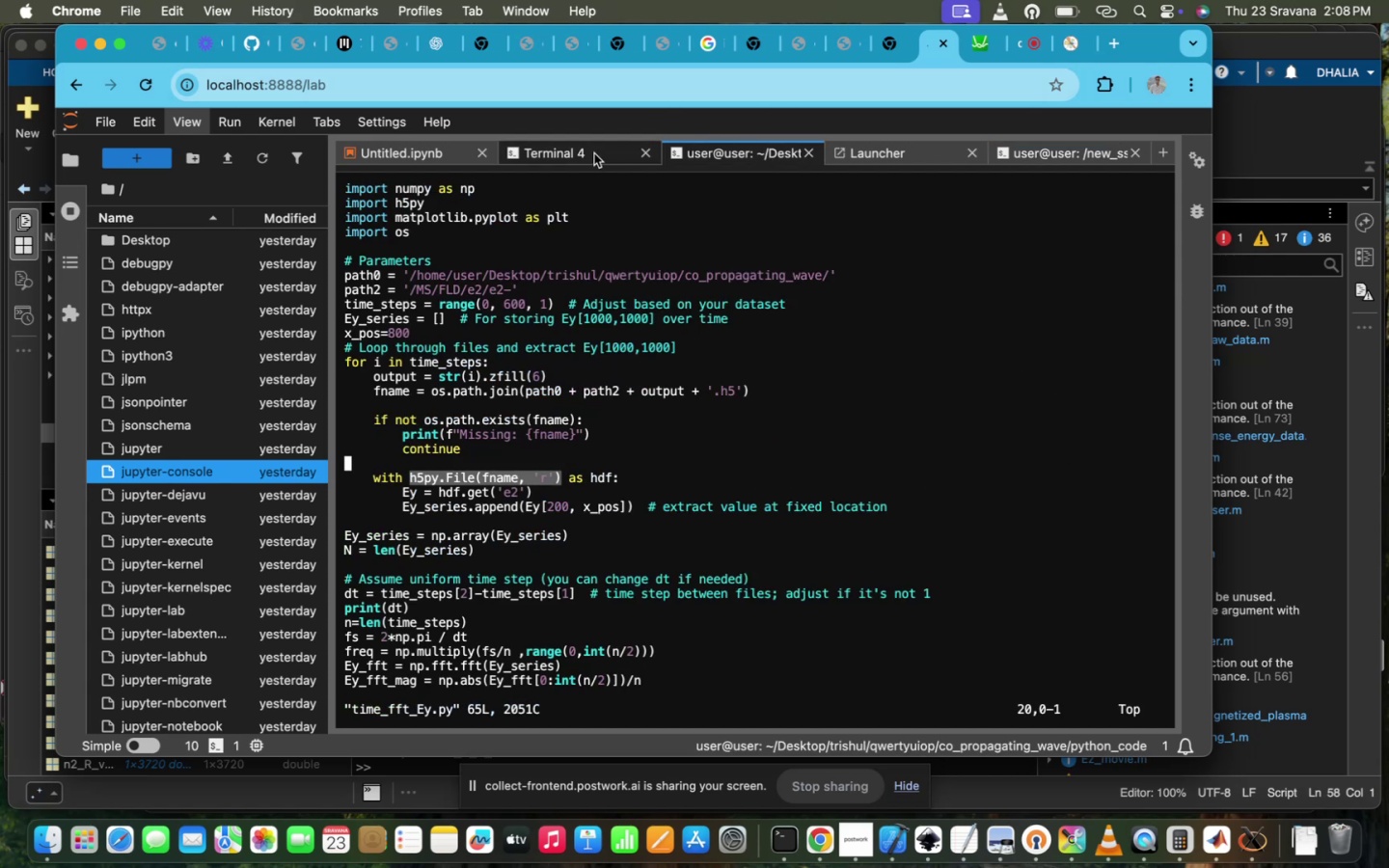 
left_click([594, 153])
 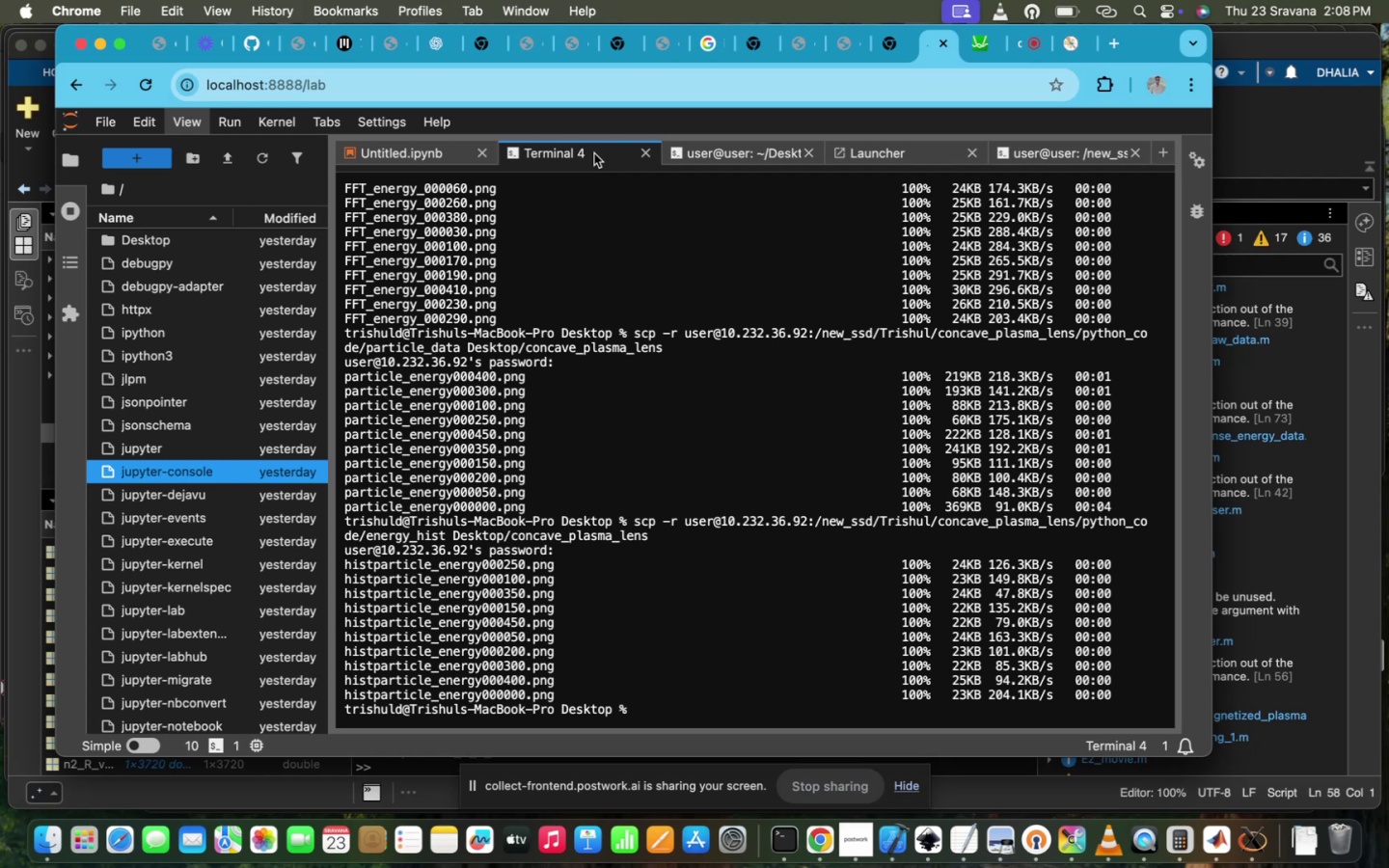 
key(ArrowUp)
 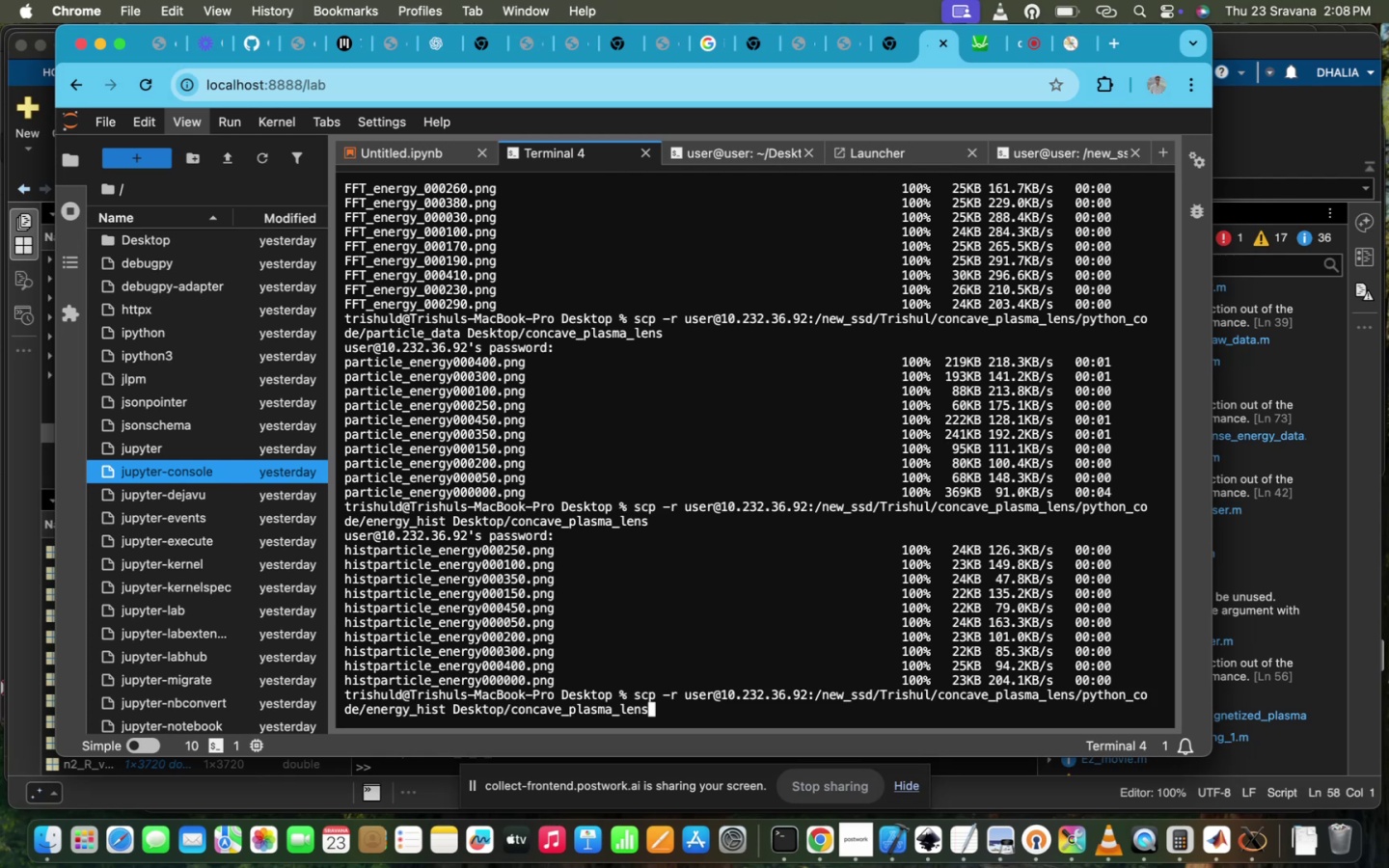 
key(ArrowDown)
 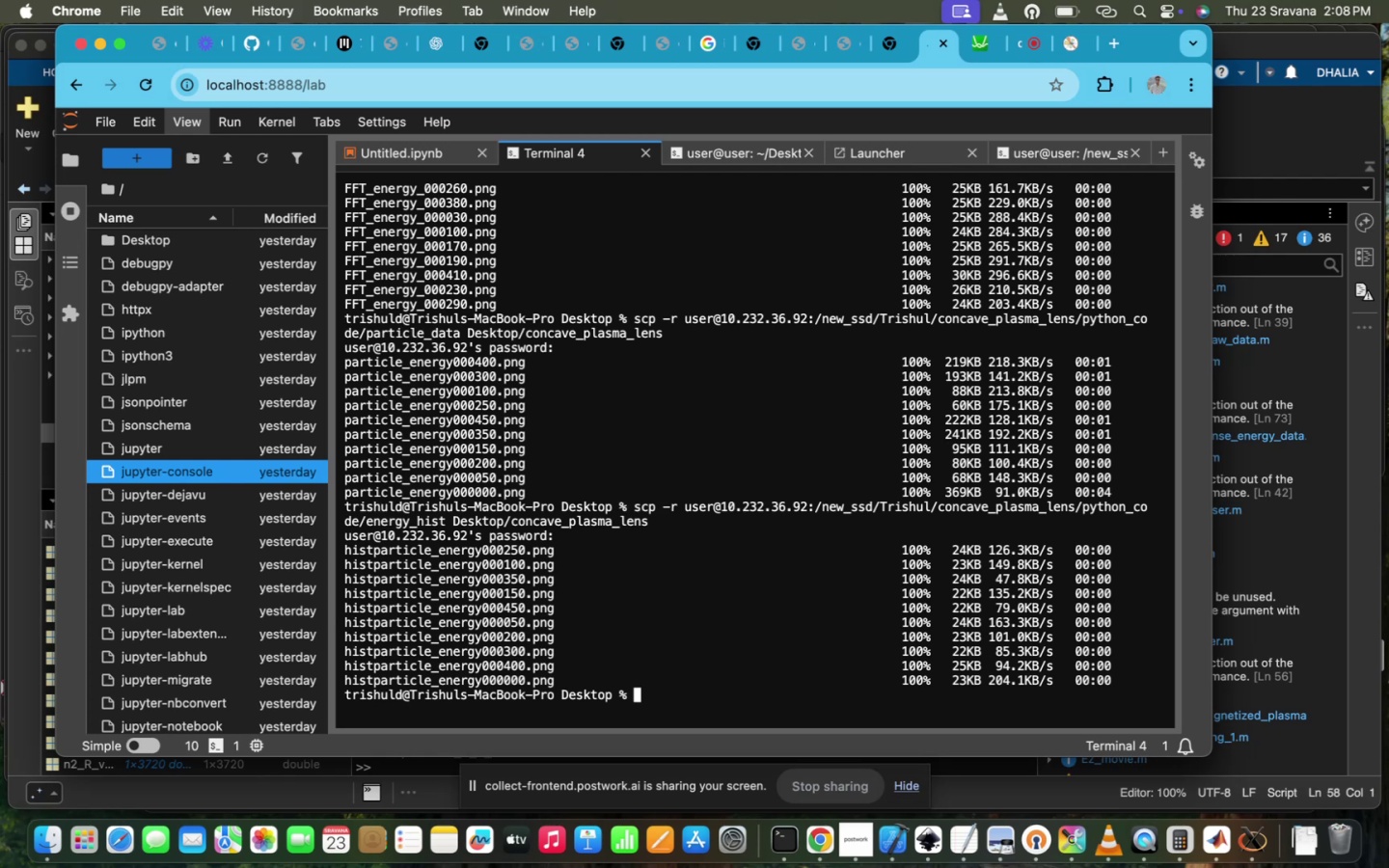 
key(ArrowUp)
 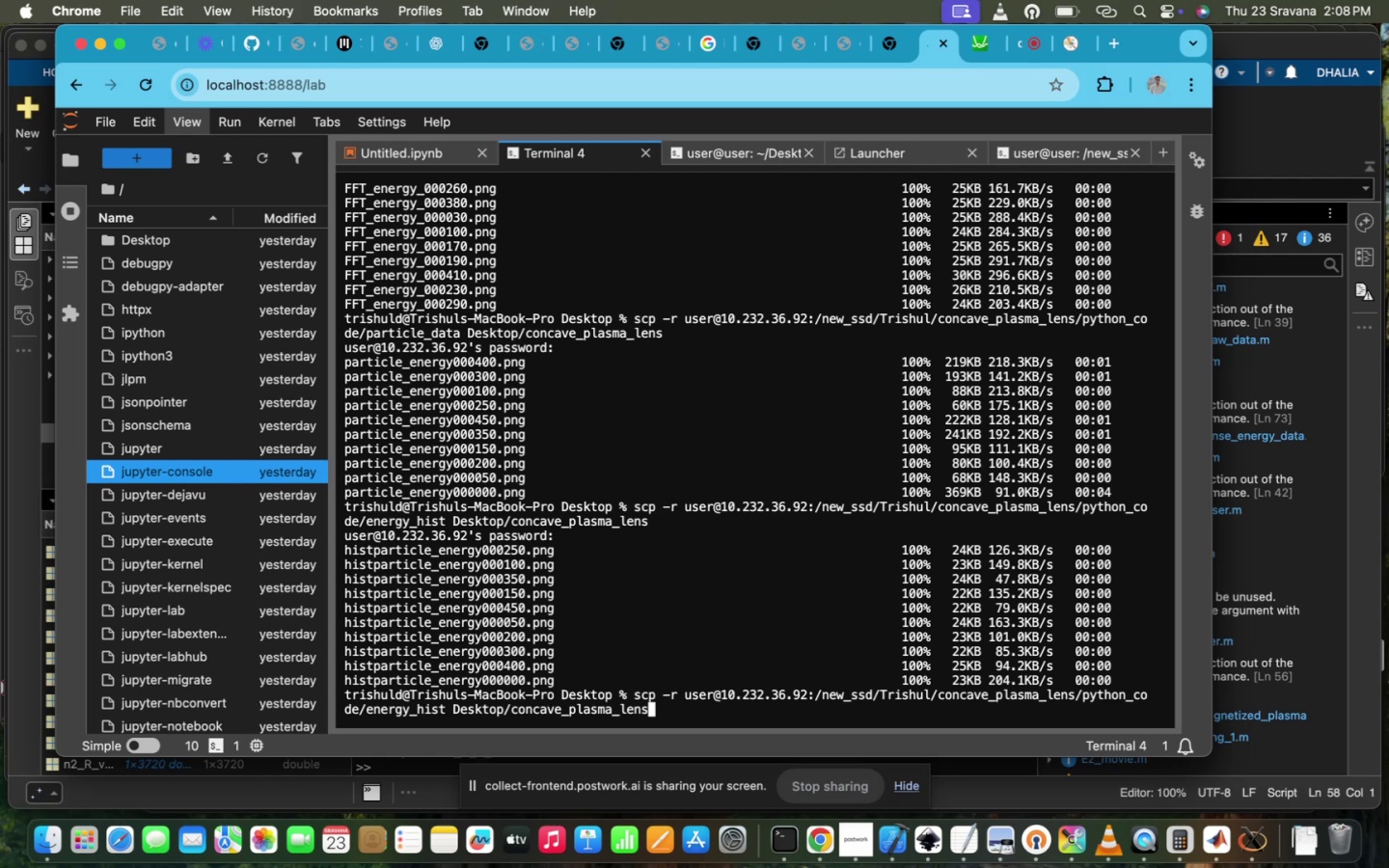 
hold_key(key=ArrowLeft, duration=1.58)
 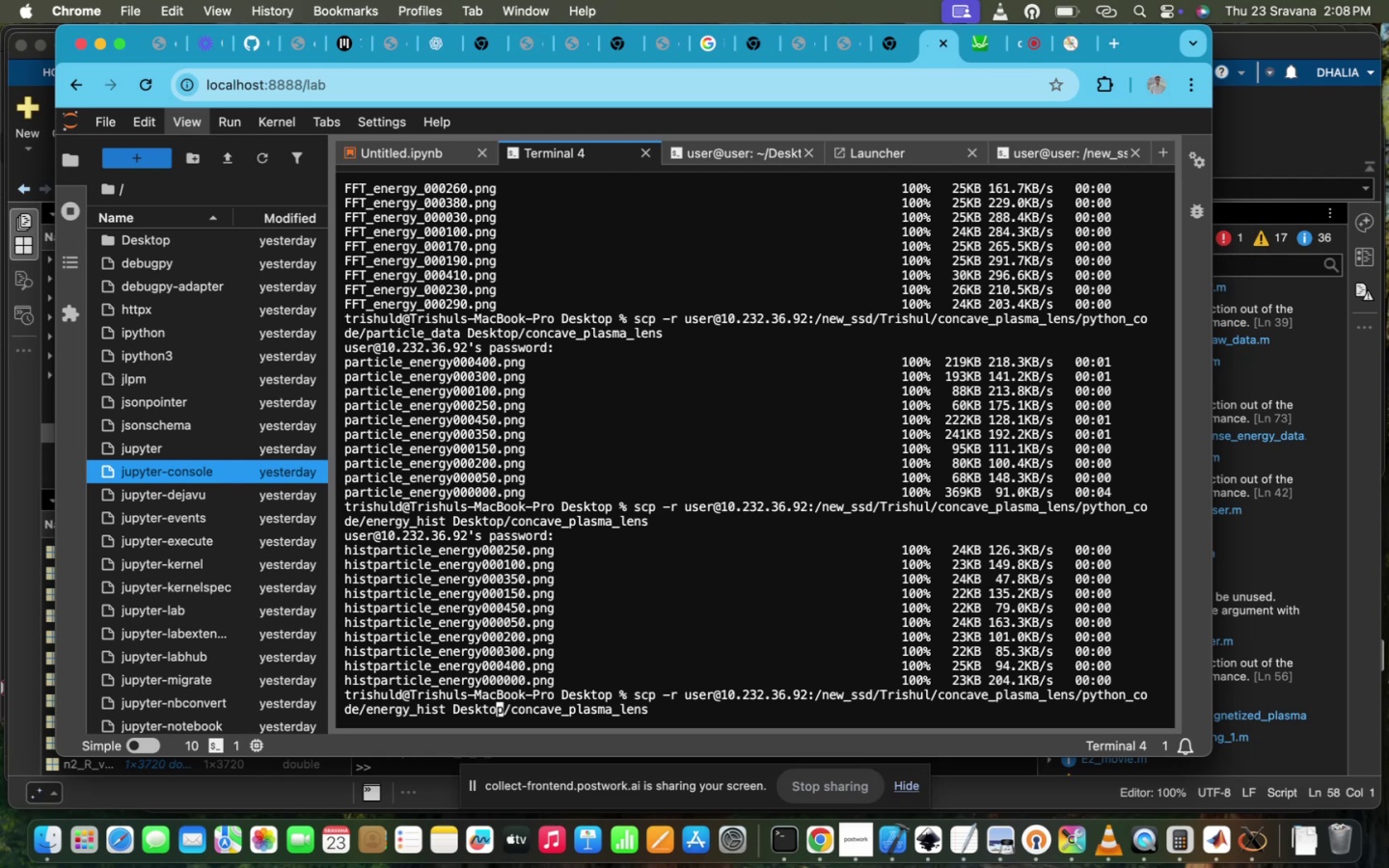 
hold_key(key=ArrowLeft, duration=1.39)
 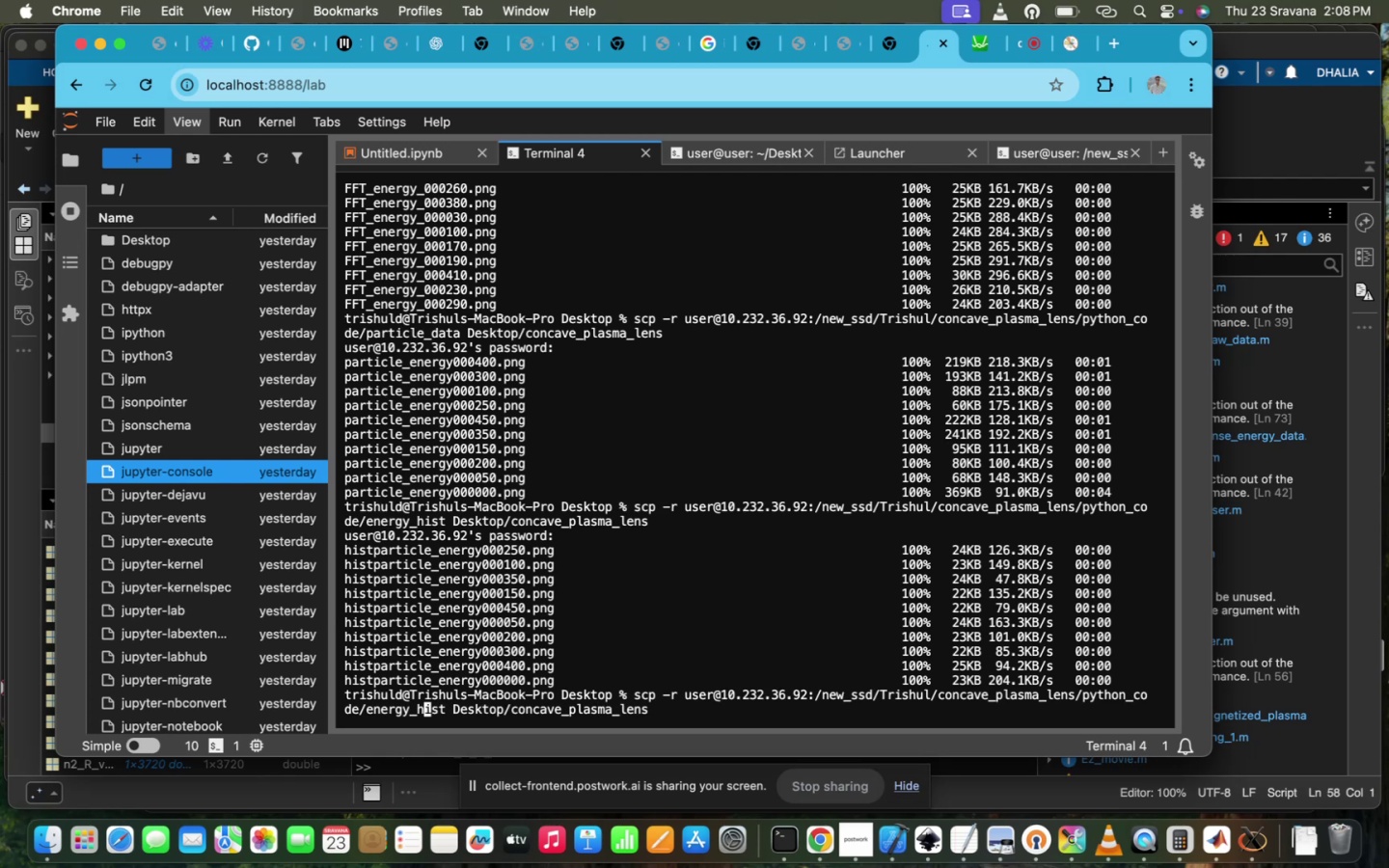 
key(ArrowLeft)
 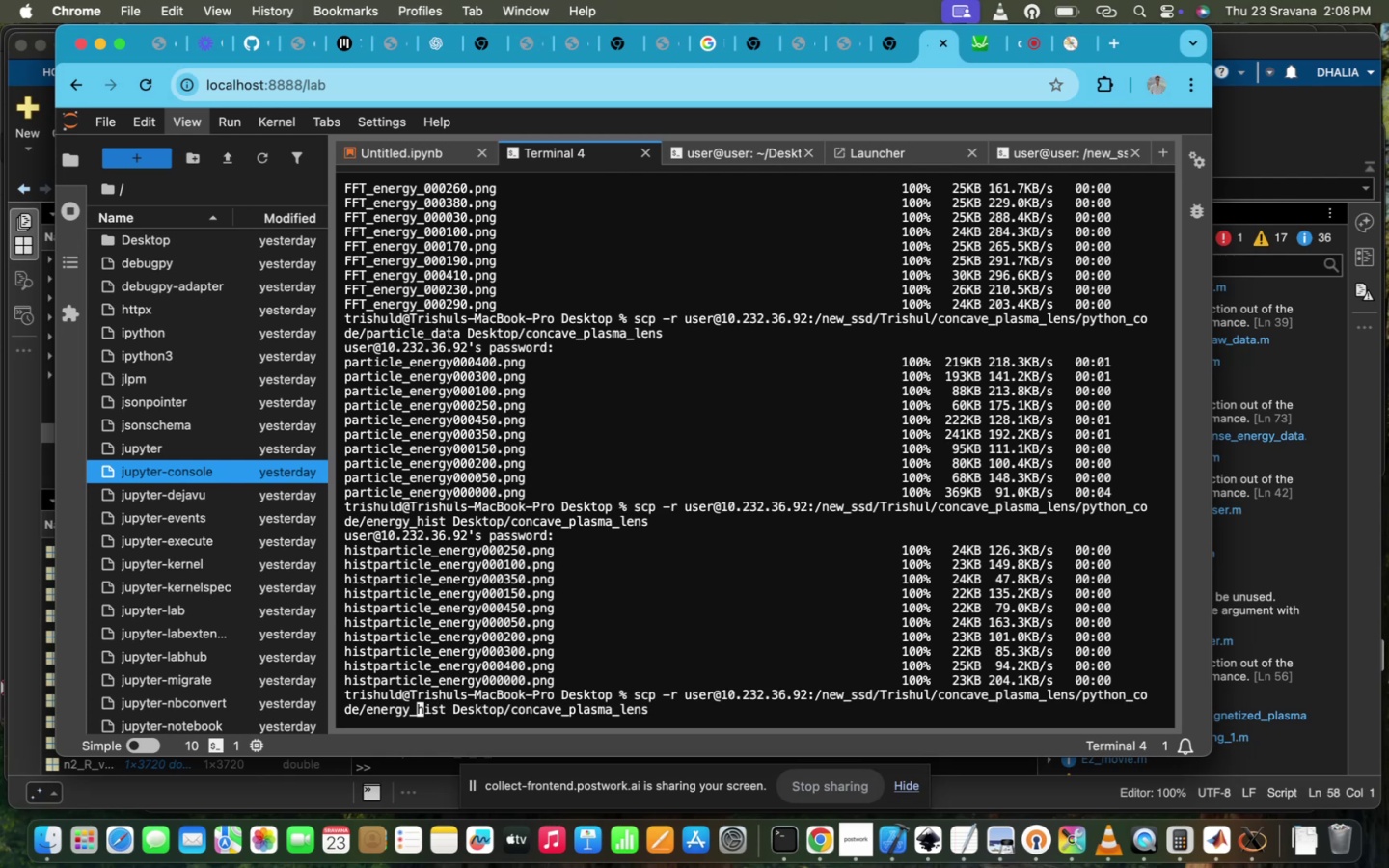 
key(ArrowLeft)
 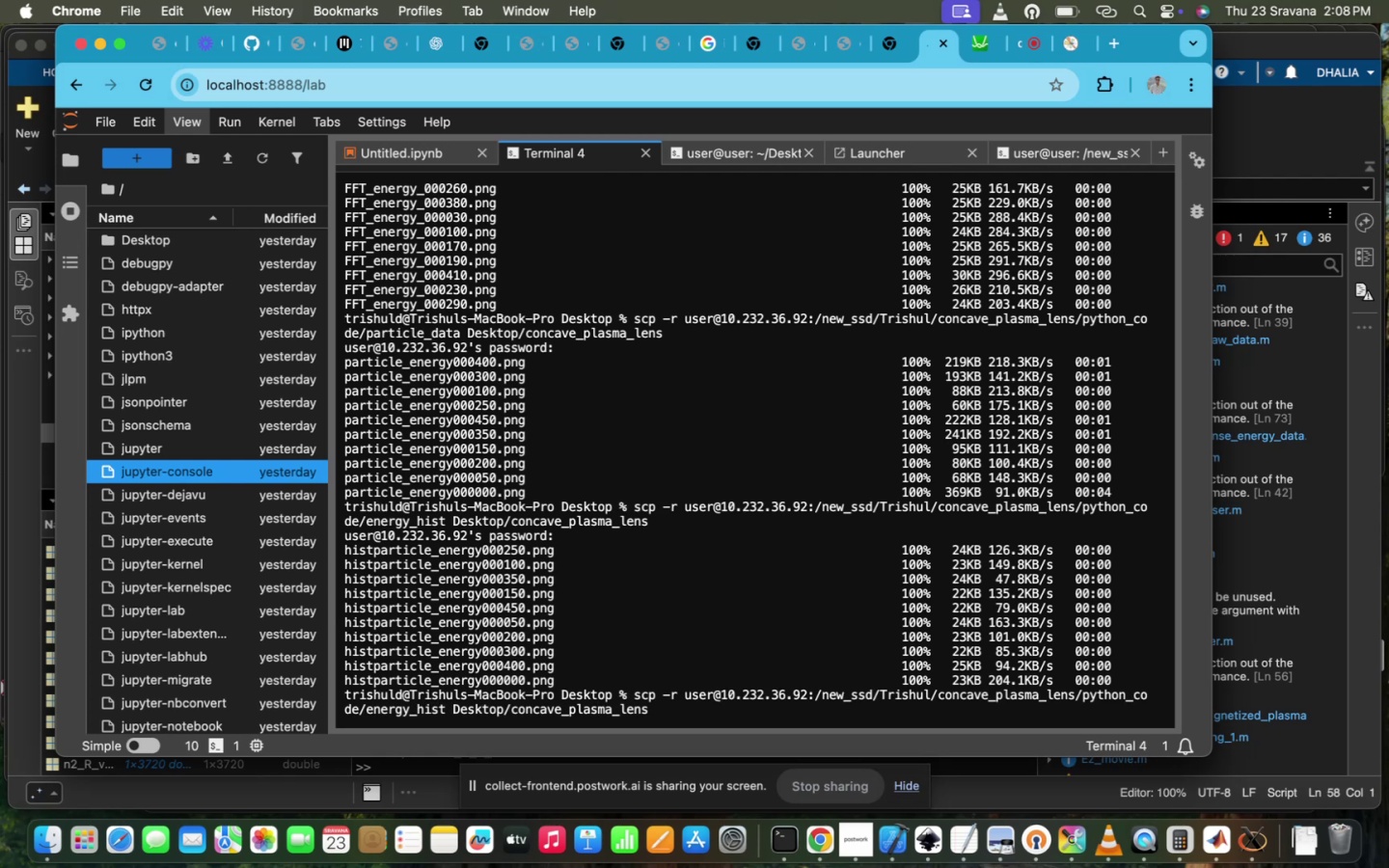 
key(ArrowUp)
 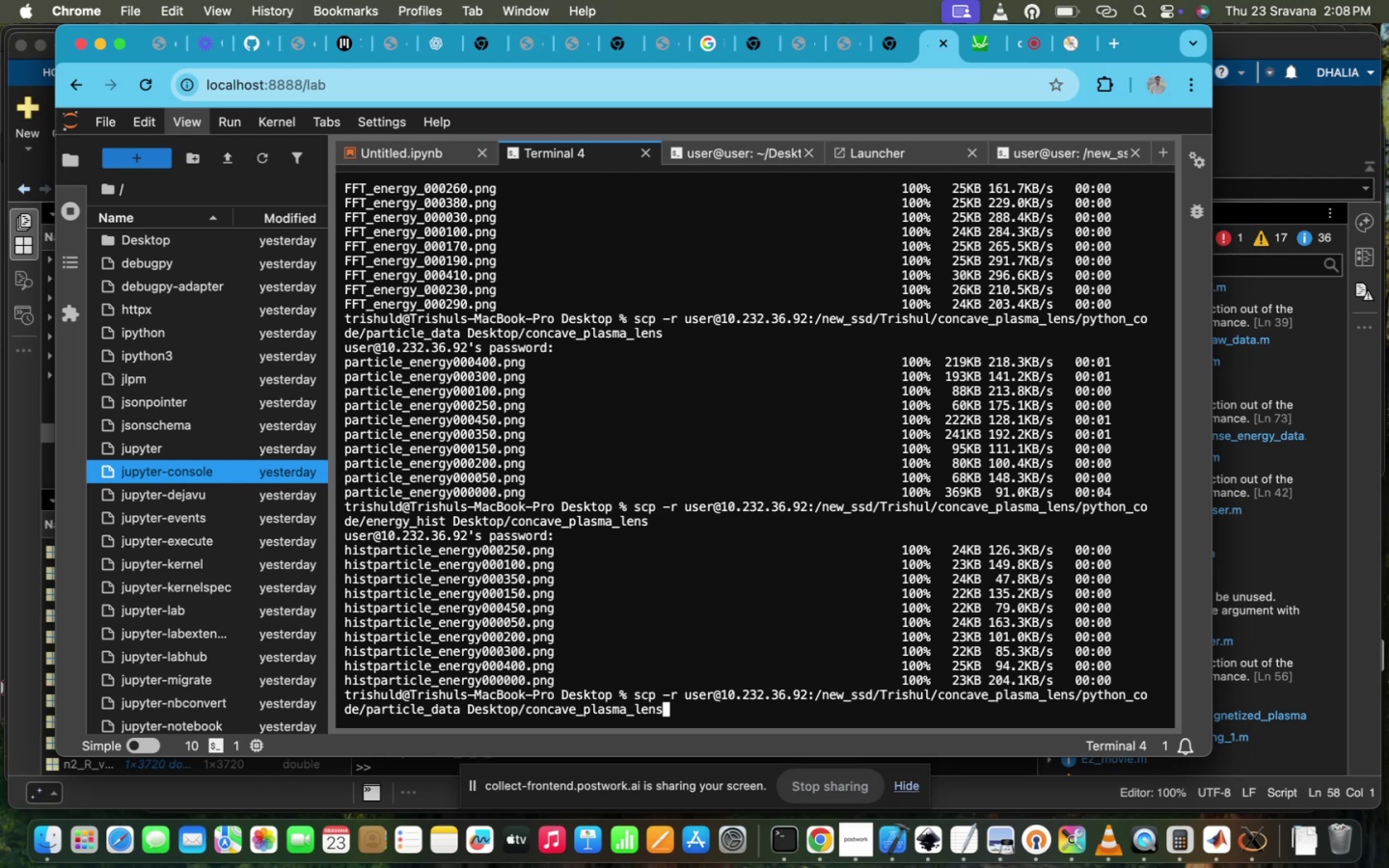 
hold_key(key=ArrowLeft, duration=1.51)
 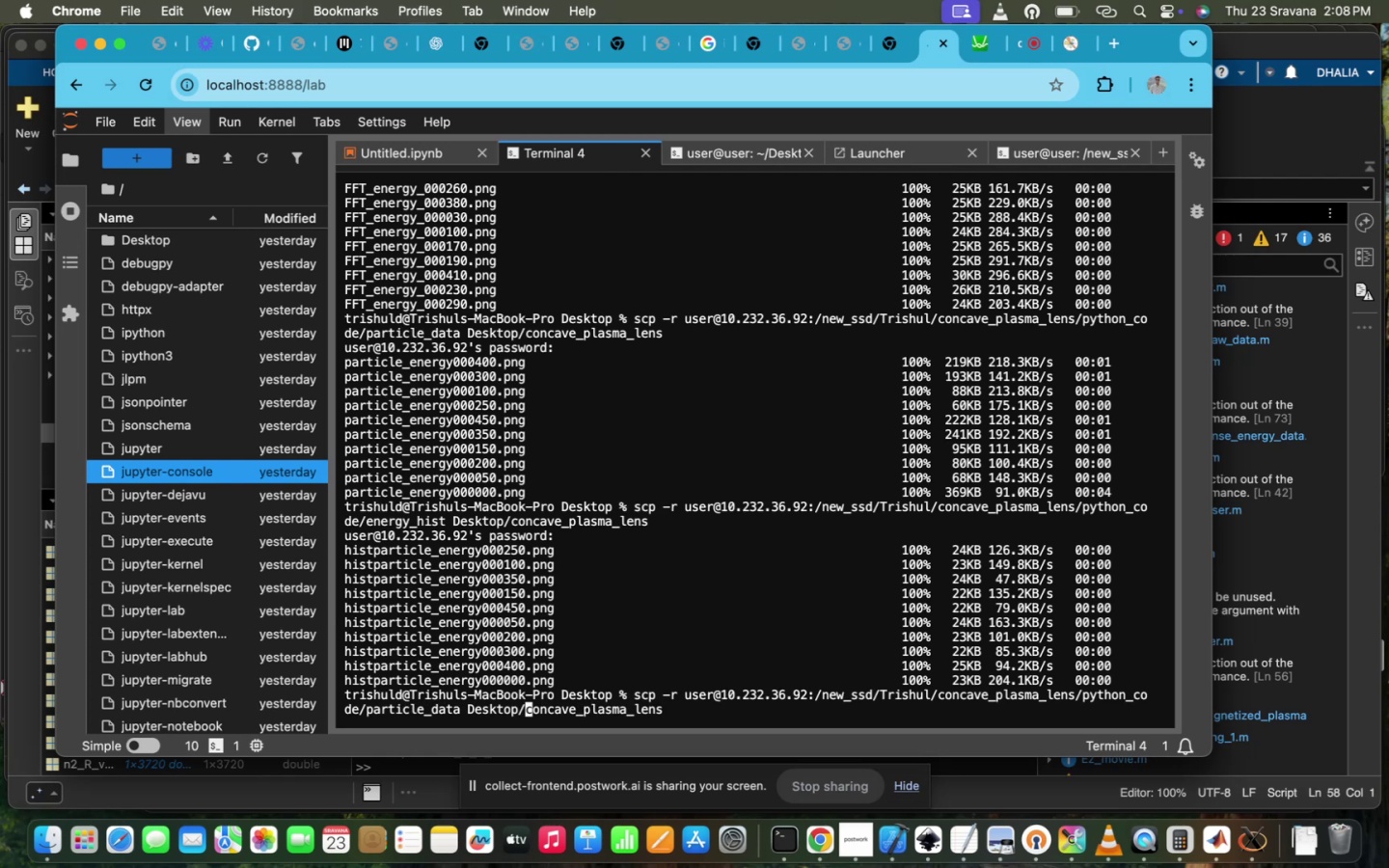 
hold_key(key=ArrowLeft, duration=1.5)
 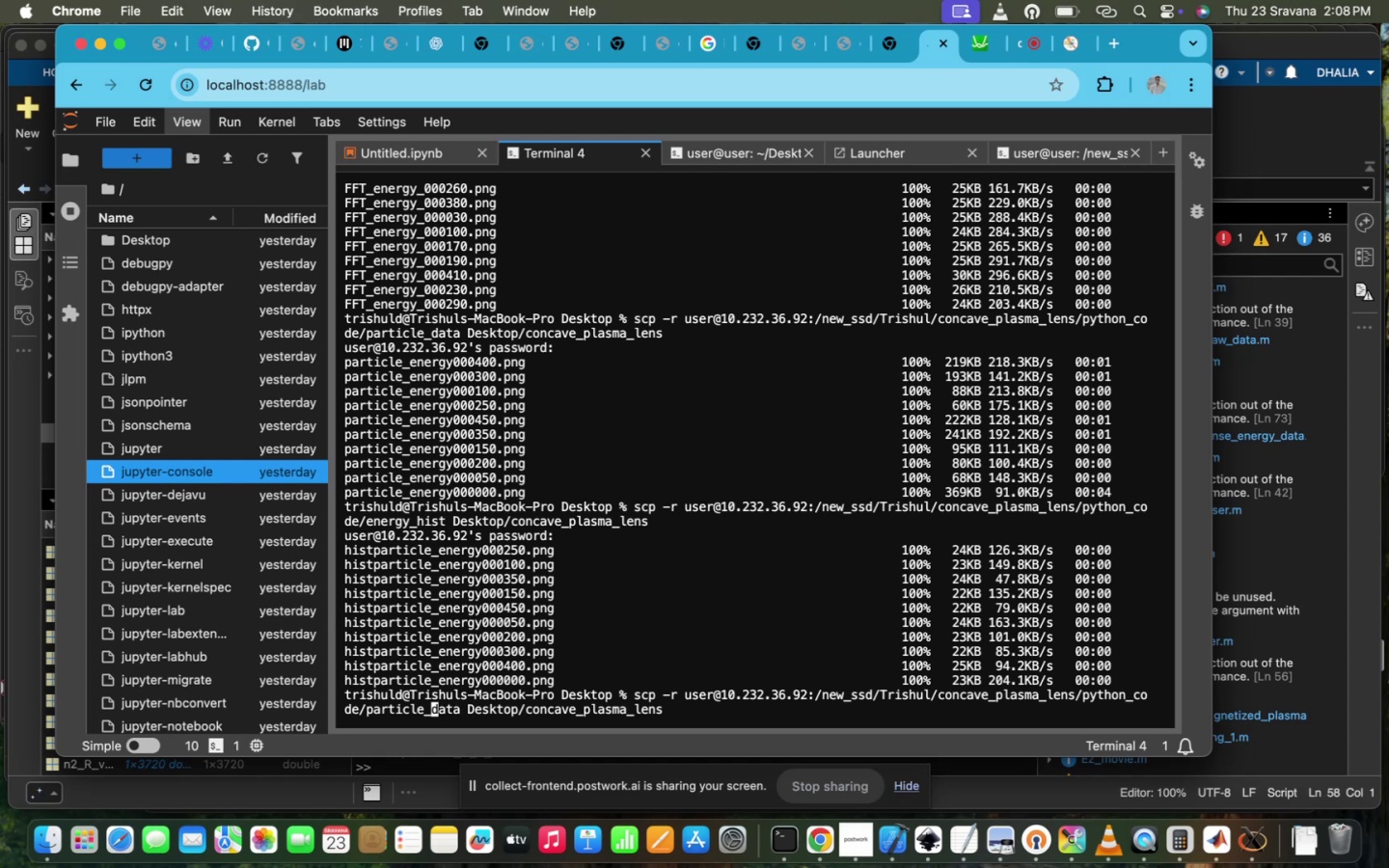 
key(ArrowLeft)
 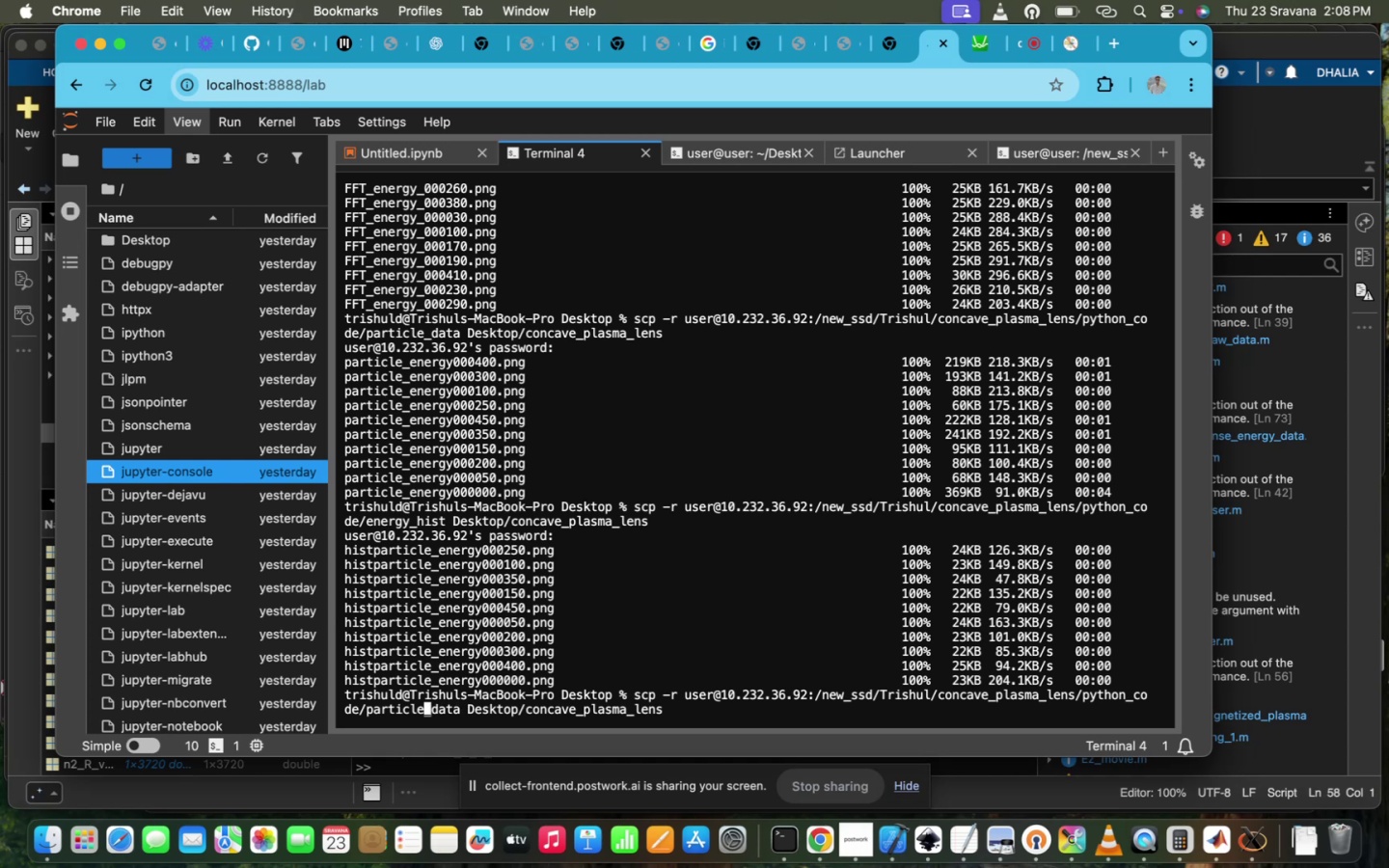 
key(Backspace)
key(Backspace)
key(Backspace)
key(Backspace)
key(Backspace)
key(Backspace)
key(Backspace)
key(Backspace)
type(momenyu m)
key(Backspace)
key(Backspace)
key(Backspace)
key(Backspace)
type(ty)
key(Backspace)
type(um)
 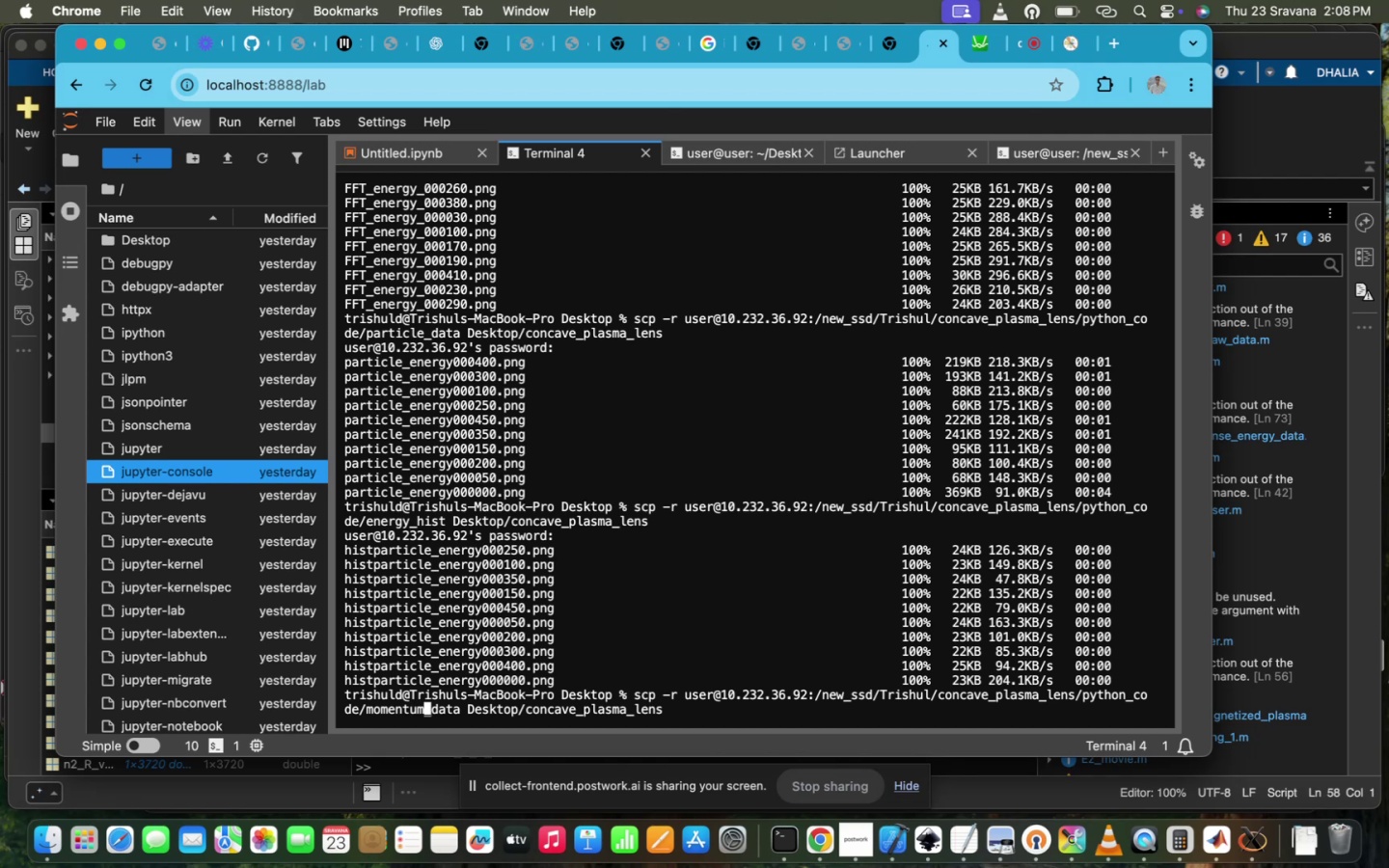 
key(Enter)
 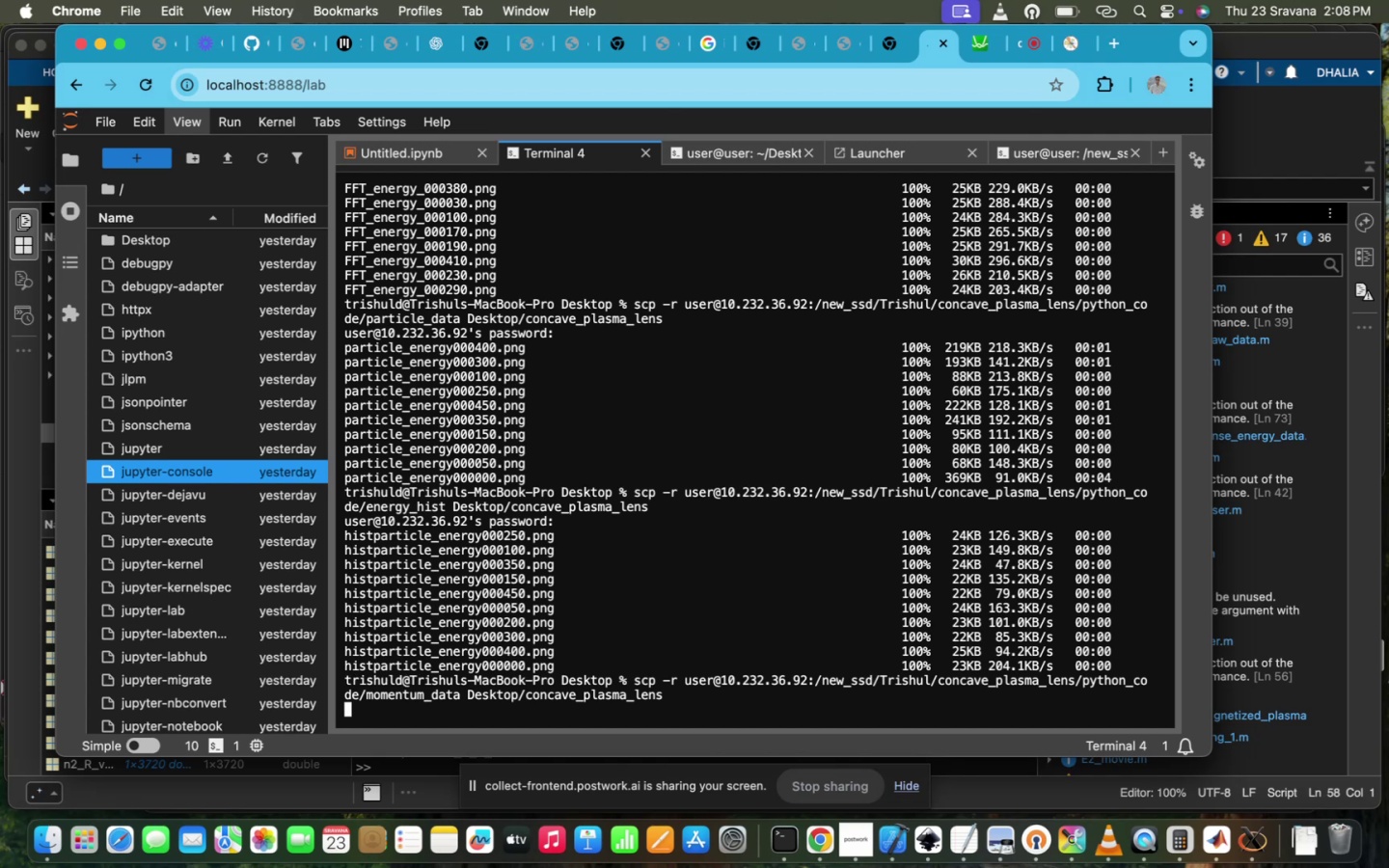 
wait(12.52)
 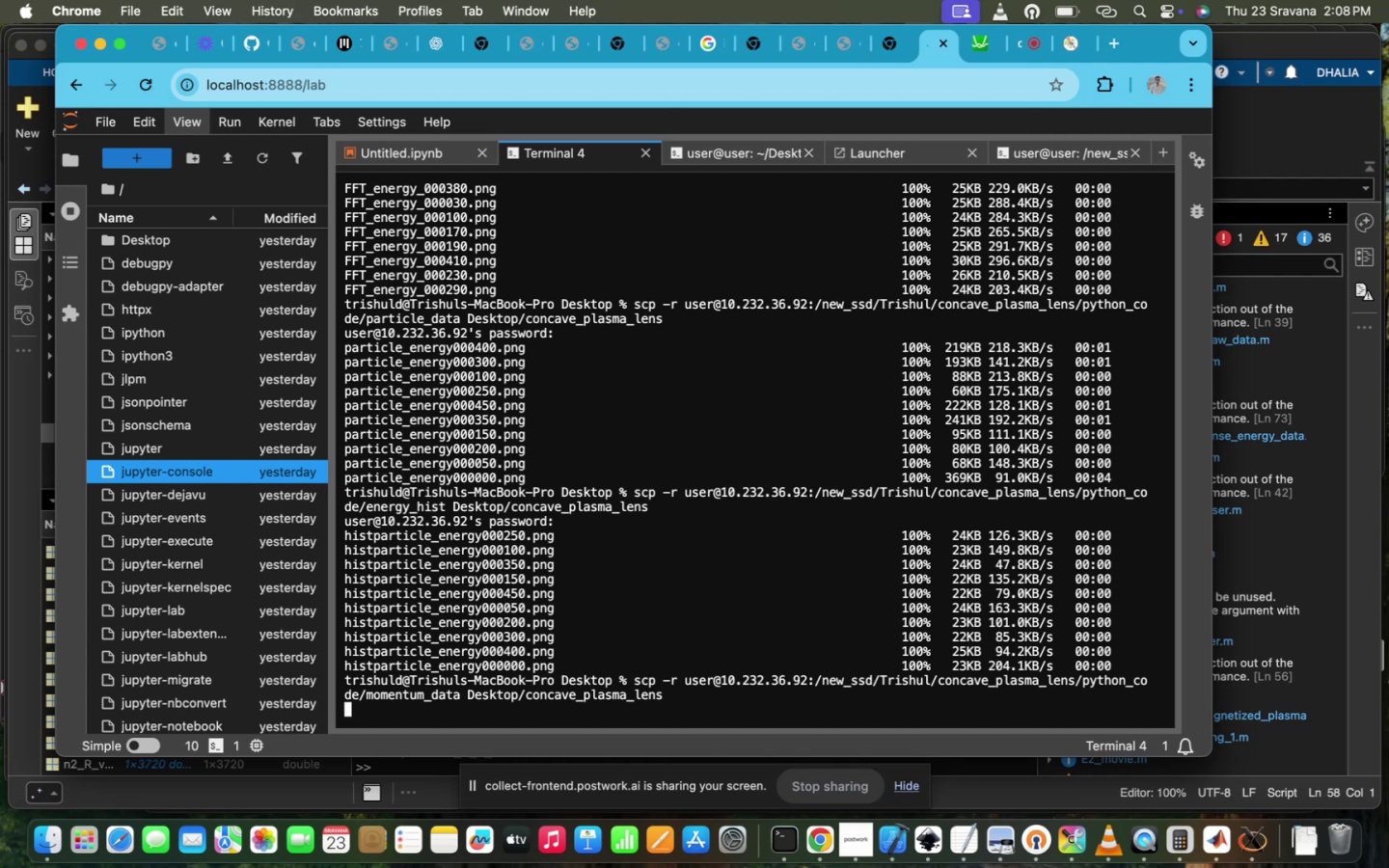 
type(ppl@iitd)
 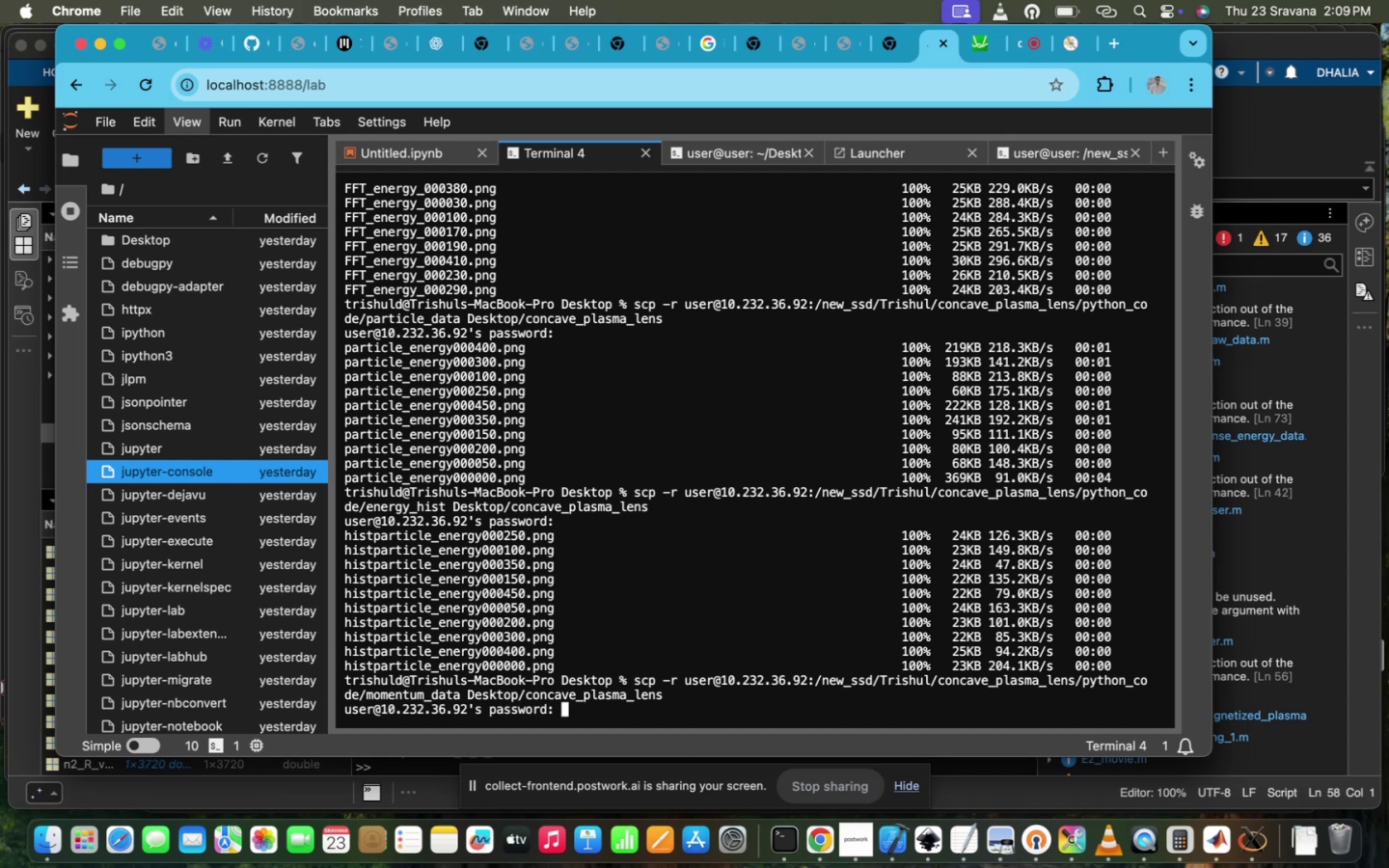 
key(Enter)
 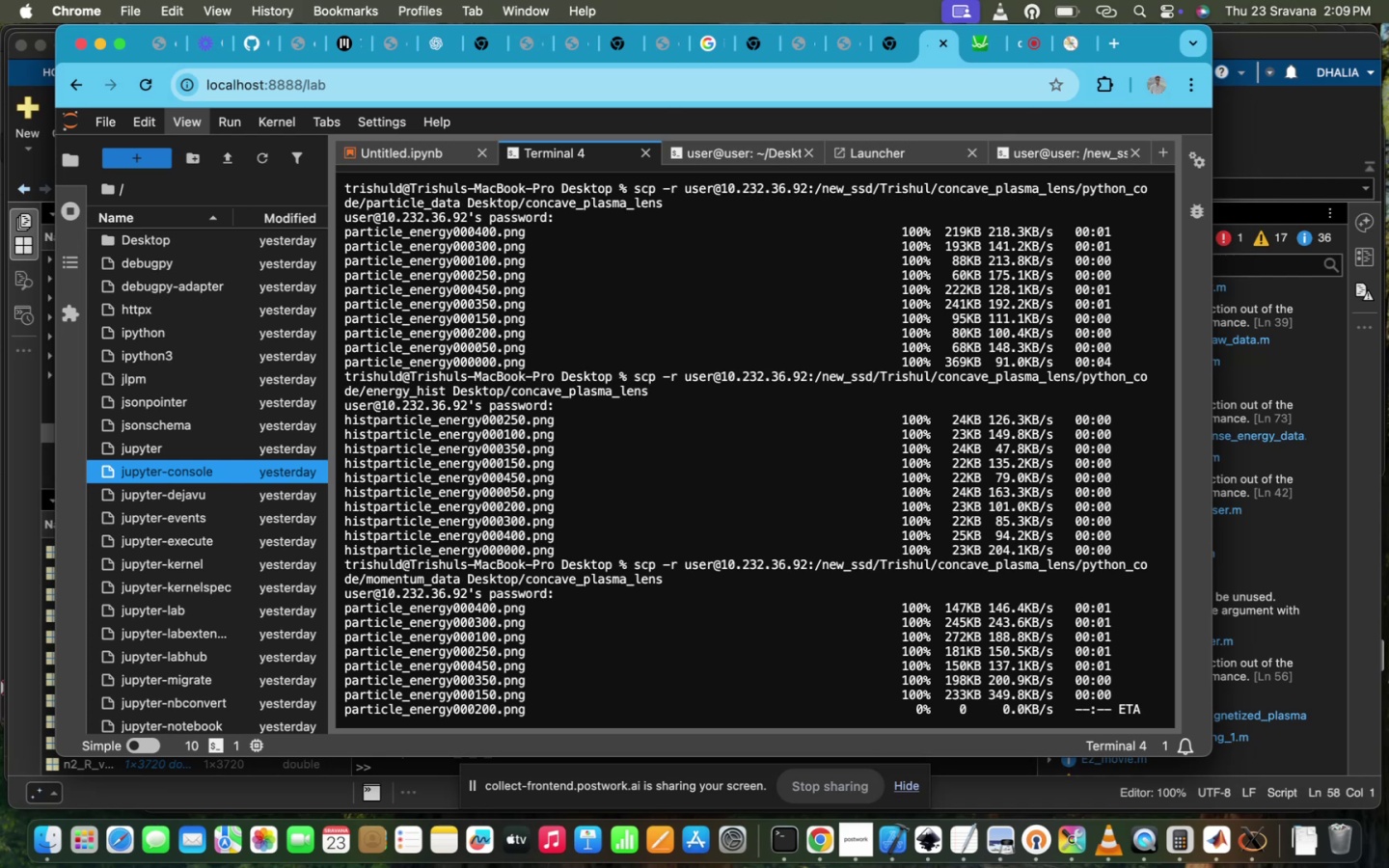 
wait(14.93)
 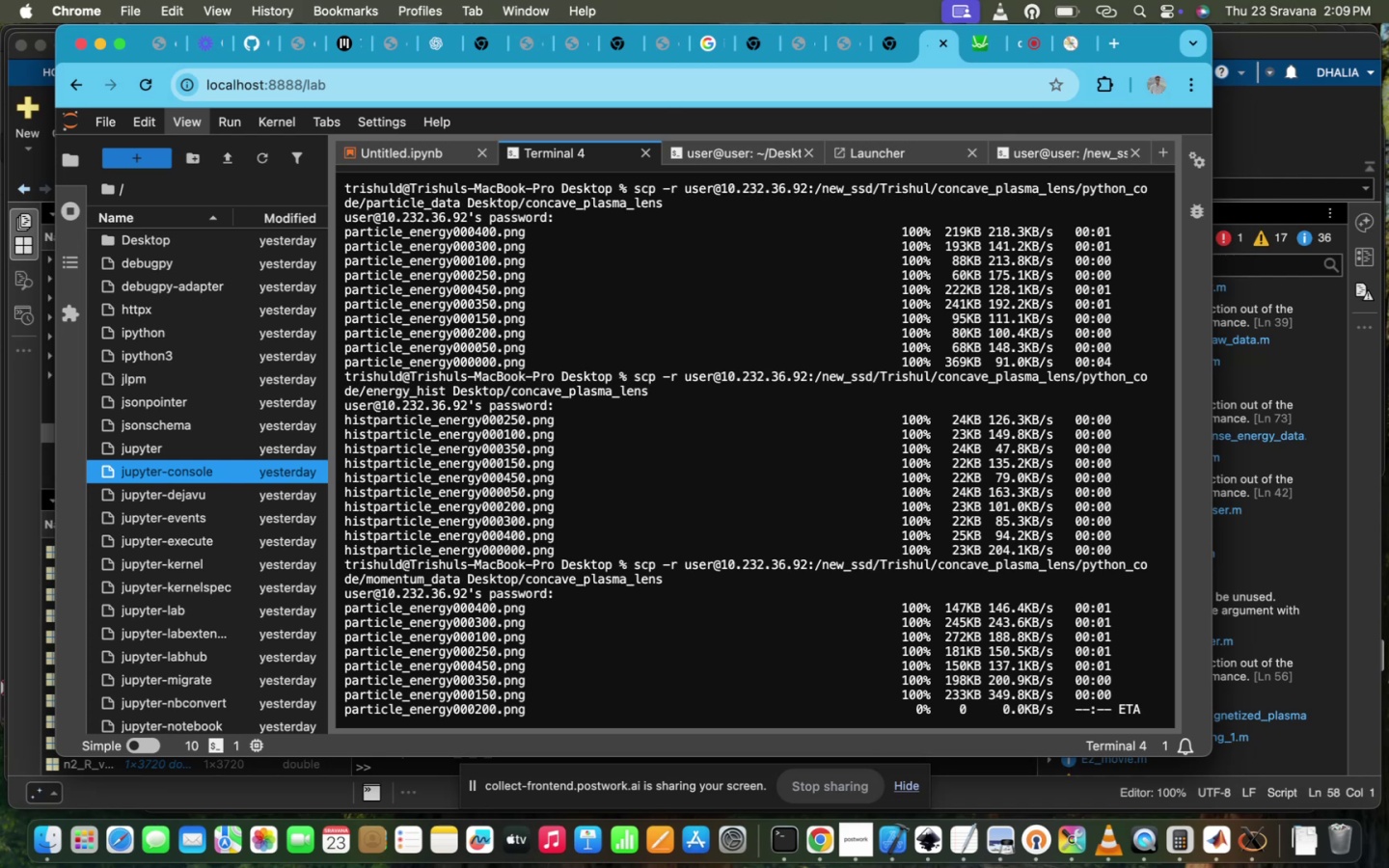 
left_click([1012, 355])
 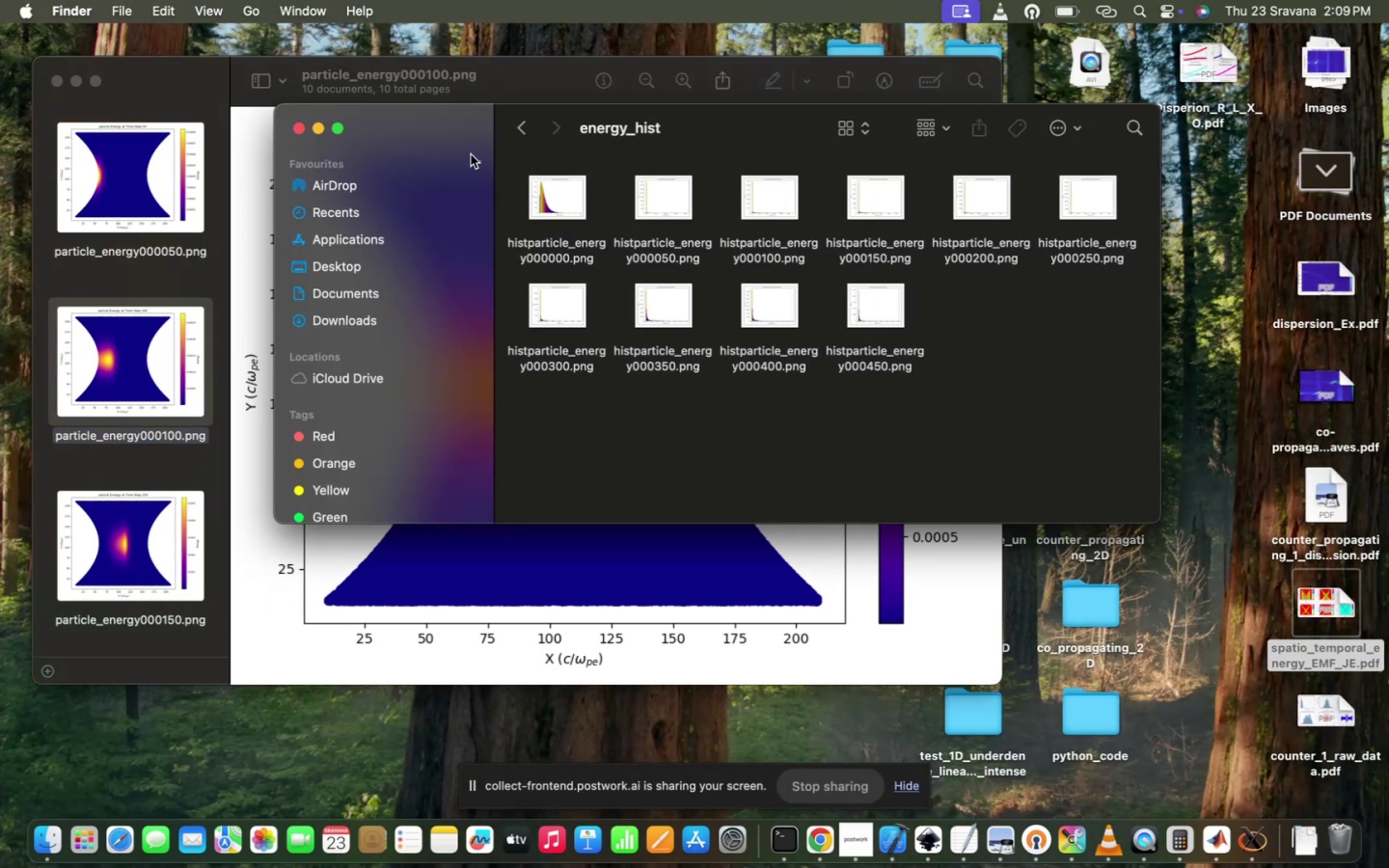 
mouse_move([578, 170])
 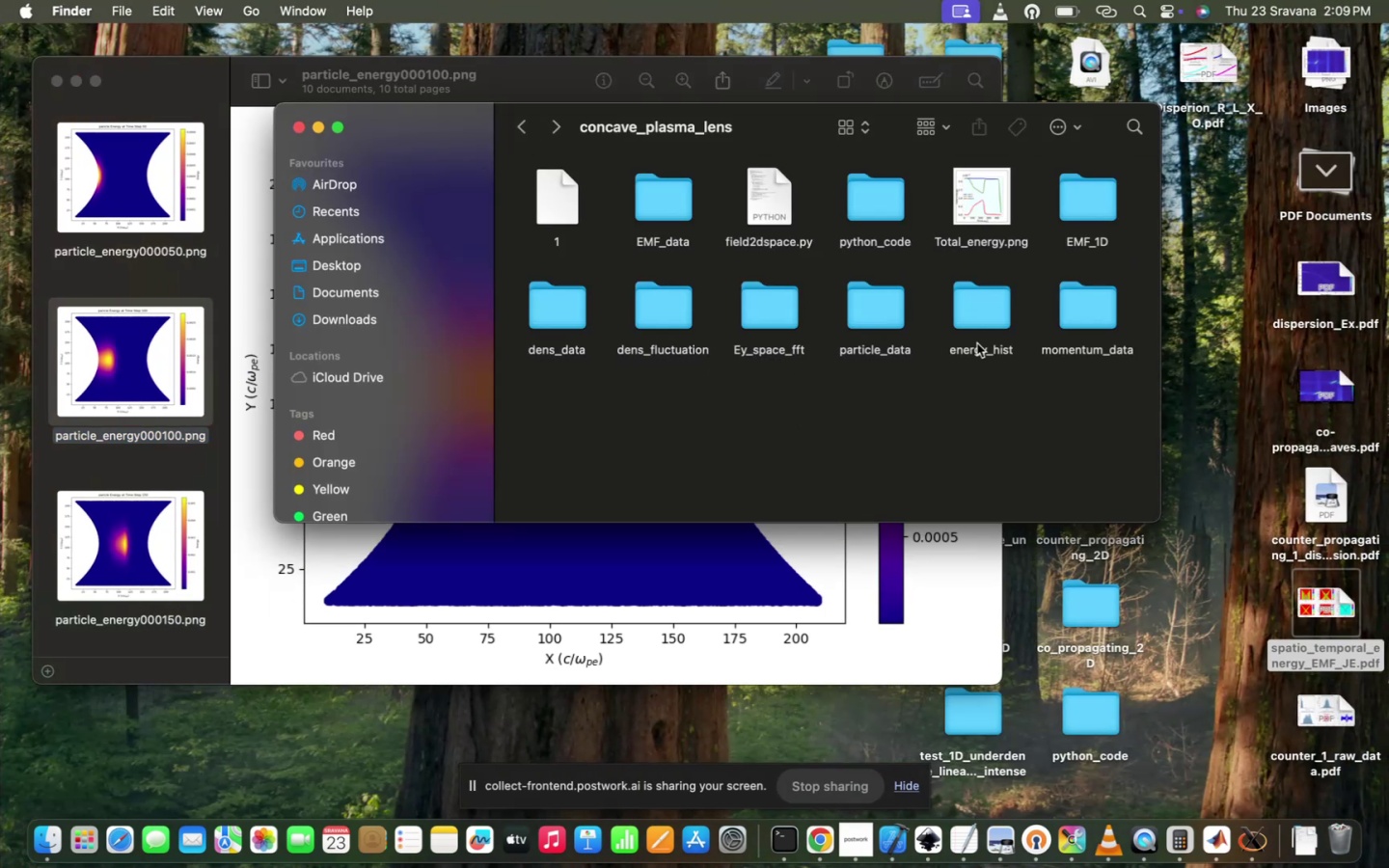 
mouse_move([1033, 307])
 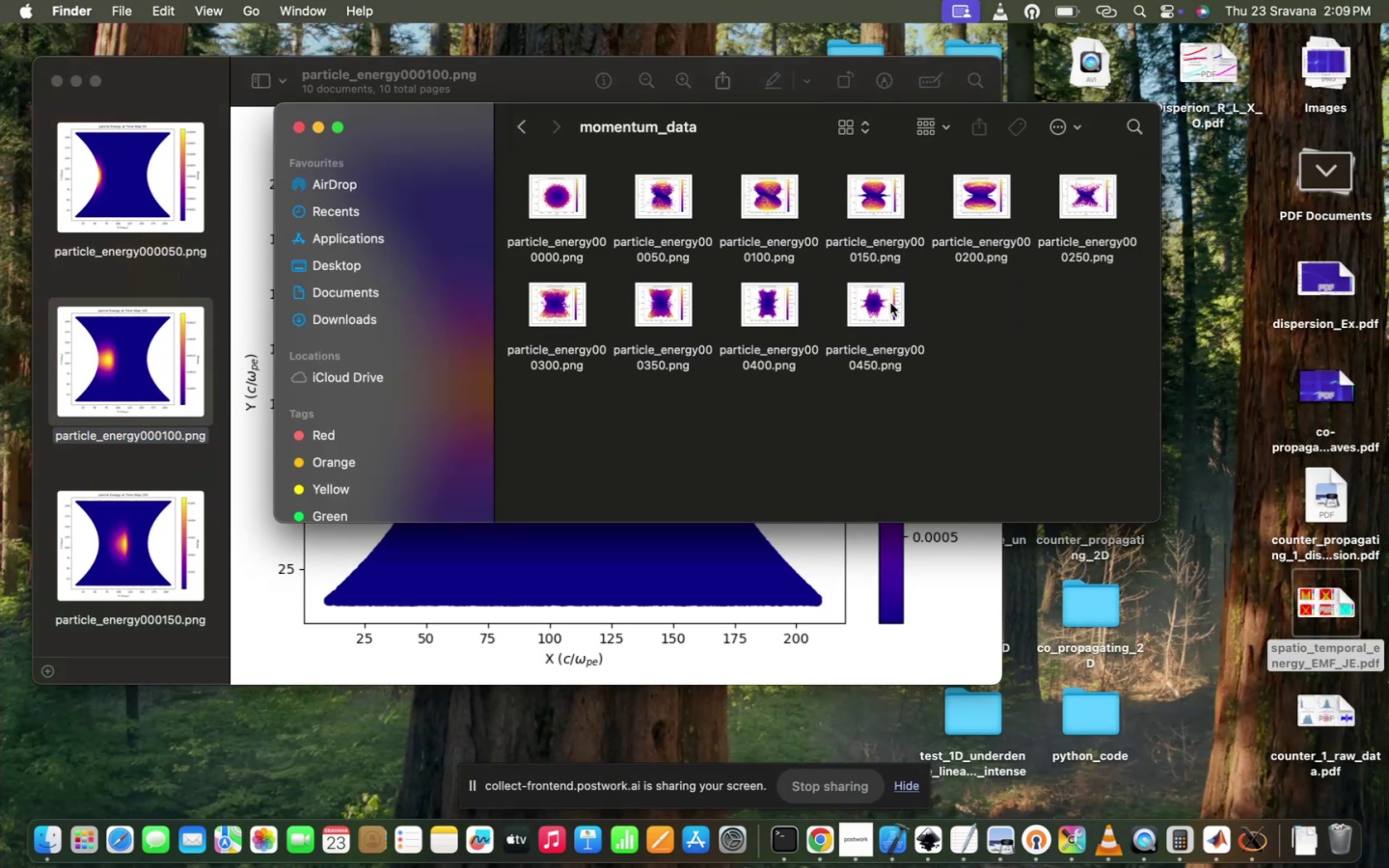 
key(Meta+A)
 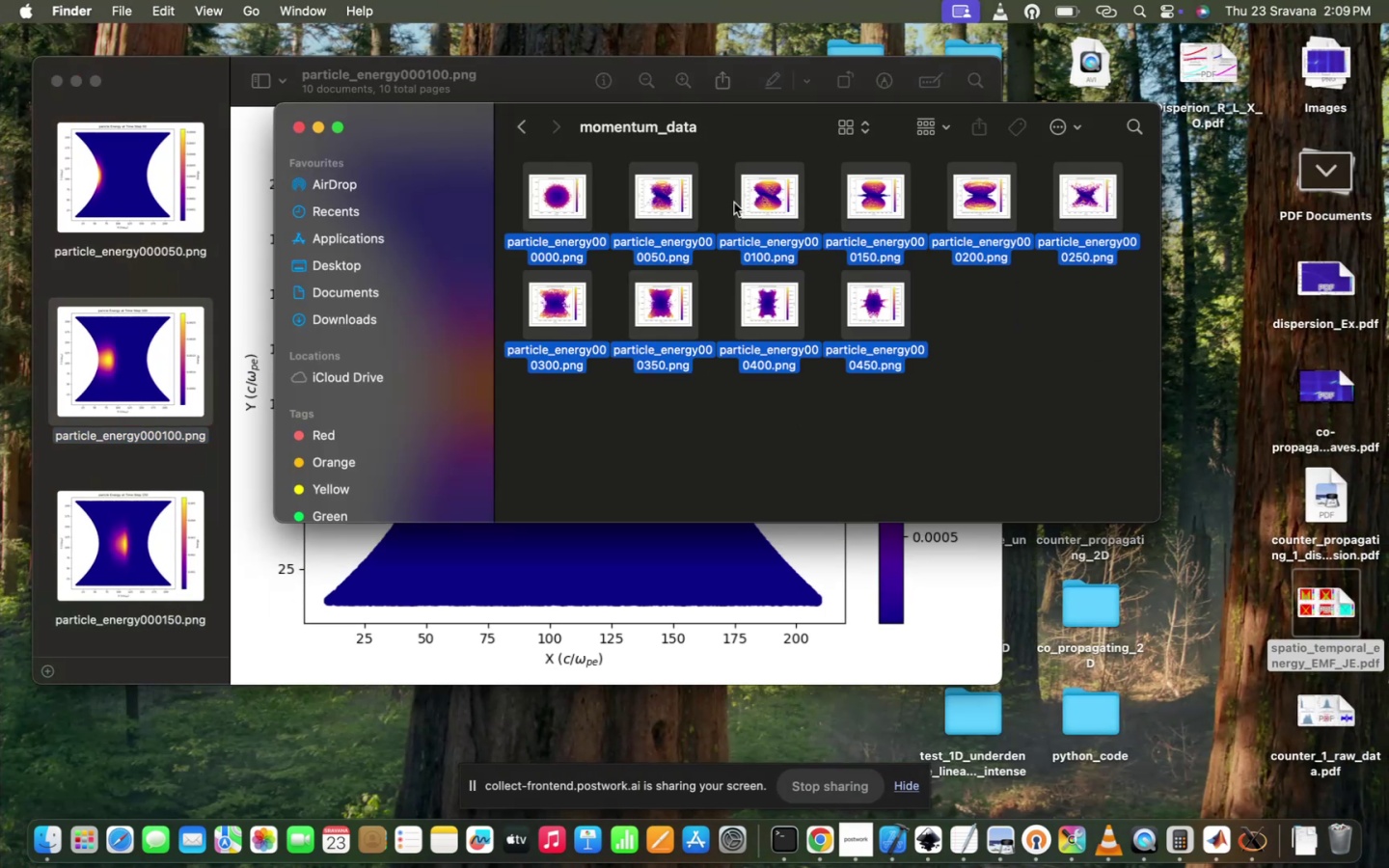 
mouse_move([569, 223])
 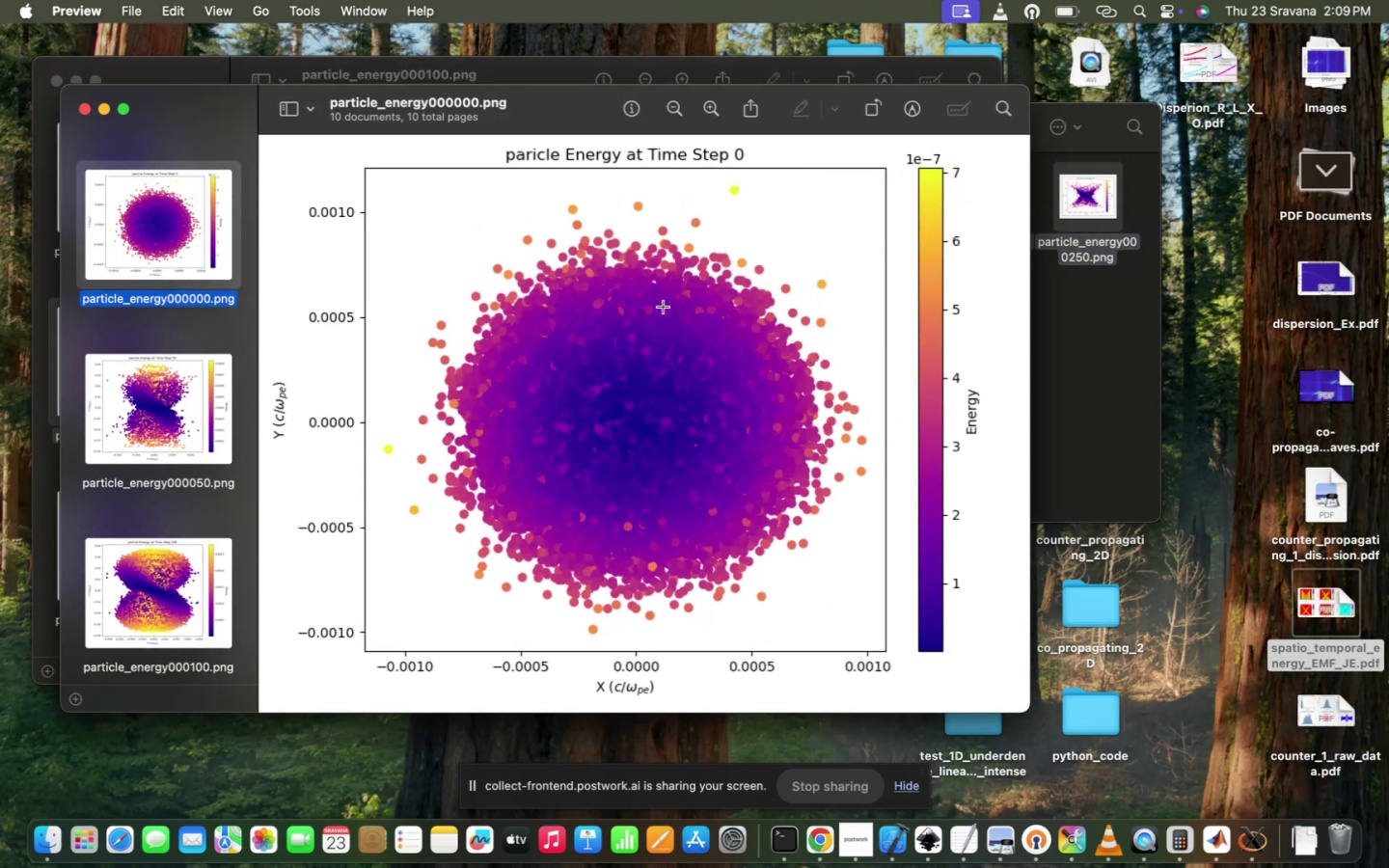 
key(ArrowDown)
 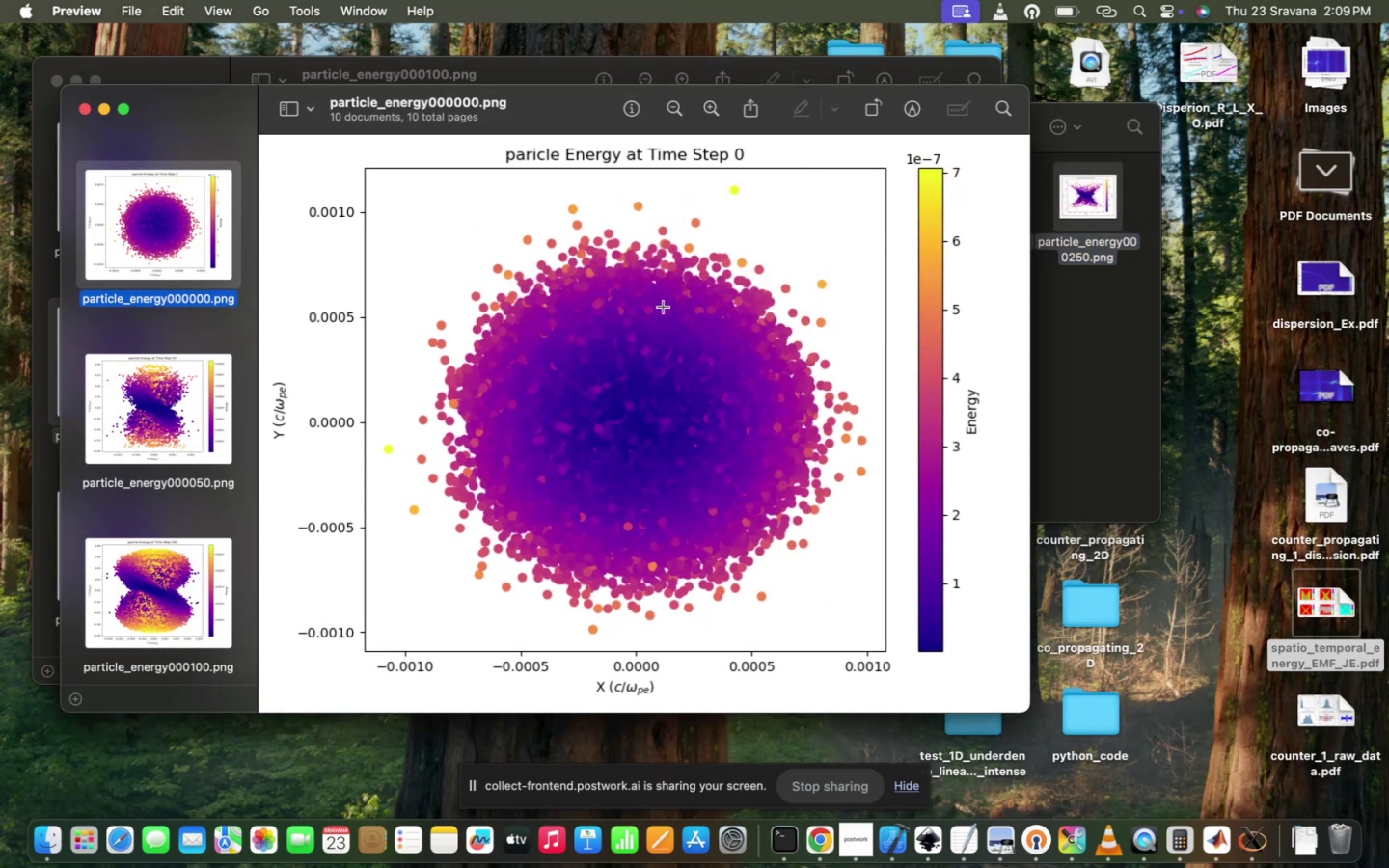 
key(ArrowUp)
 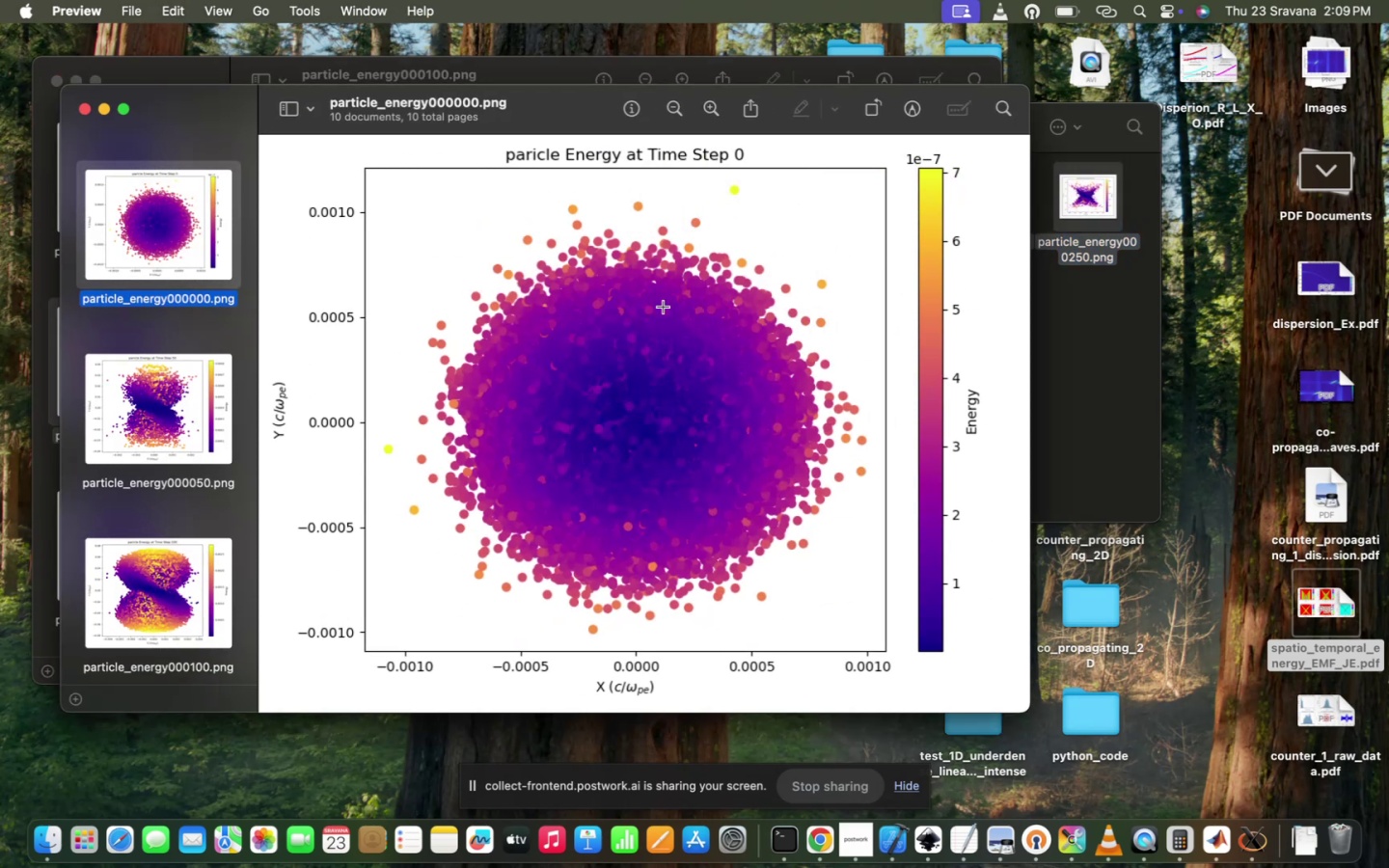 
key(ArrowDown)
 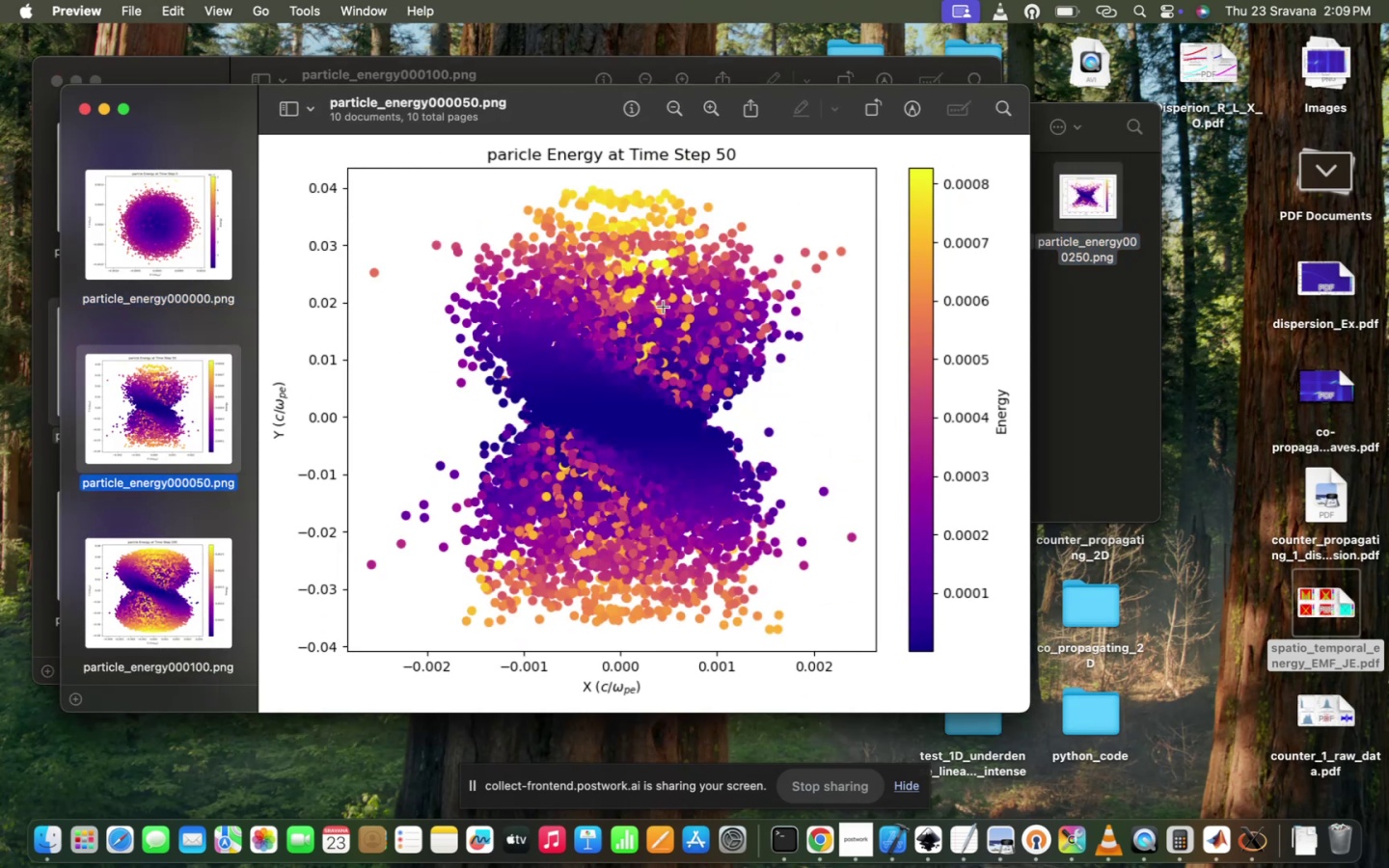 
key(ArrowDown)
 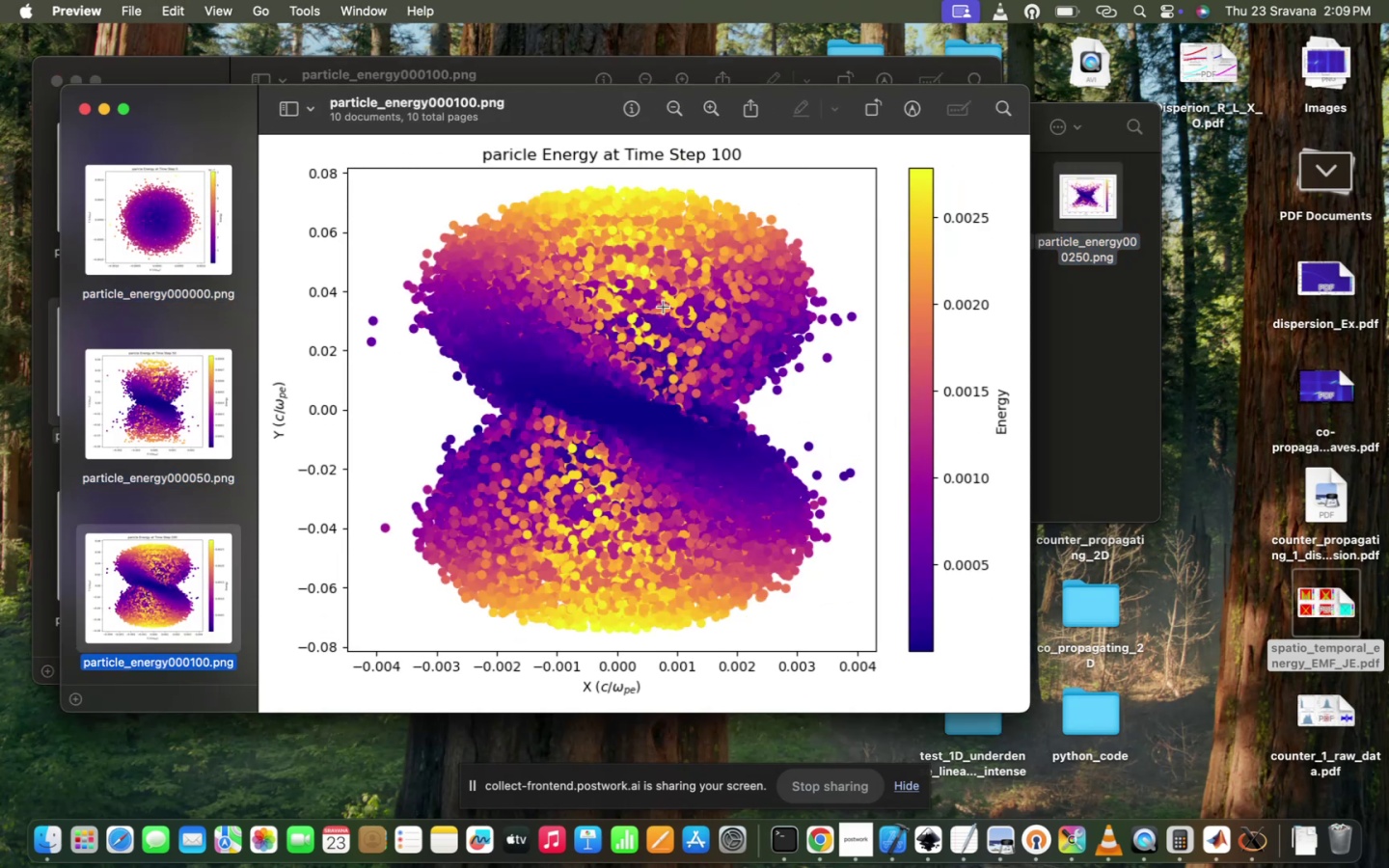 
key(ArrowDown)
 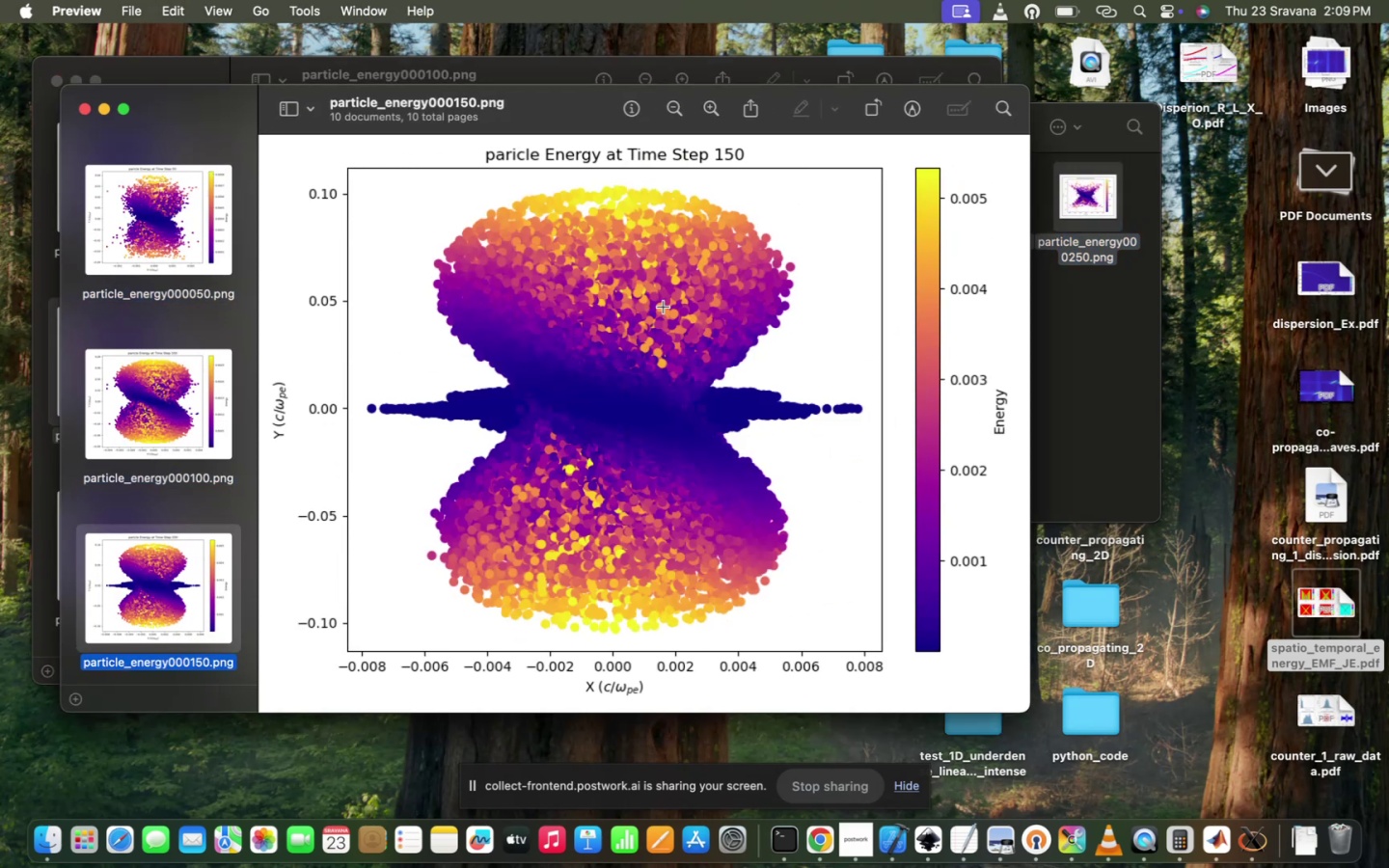 
key(ArrowDown)
 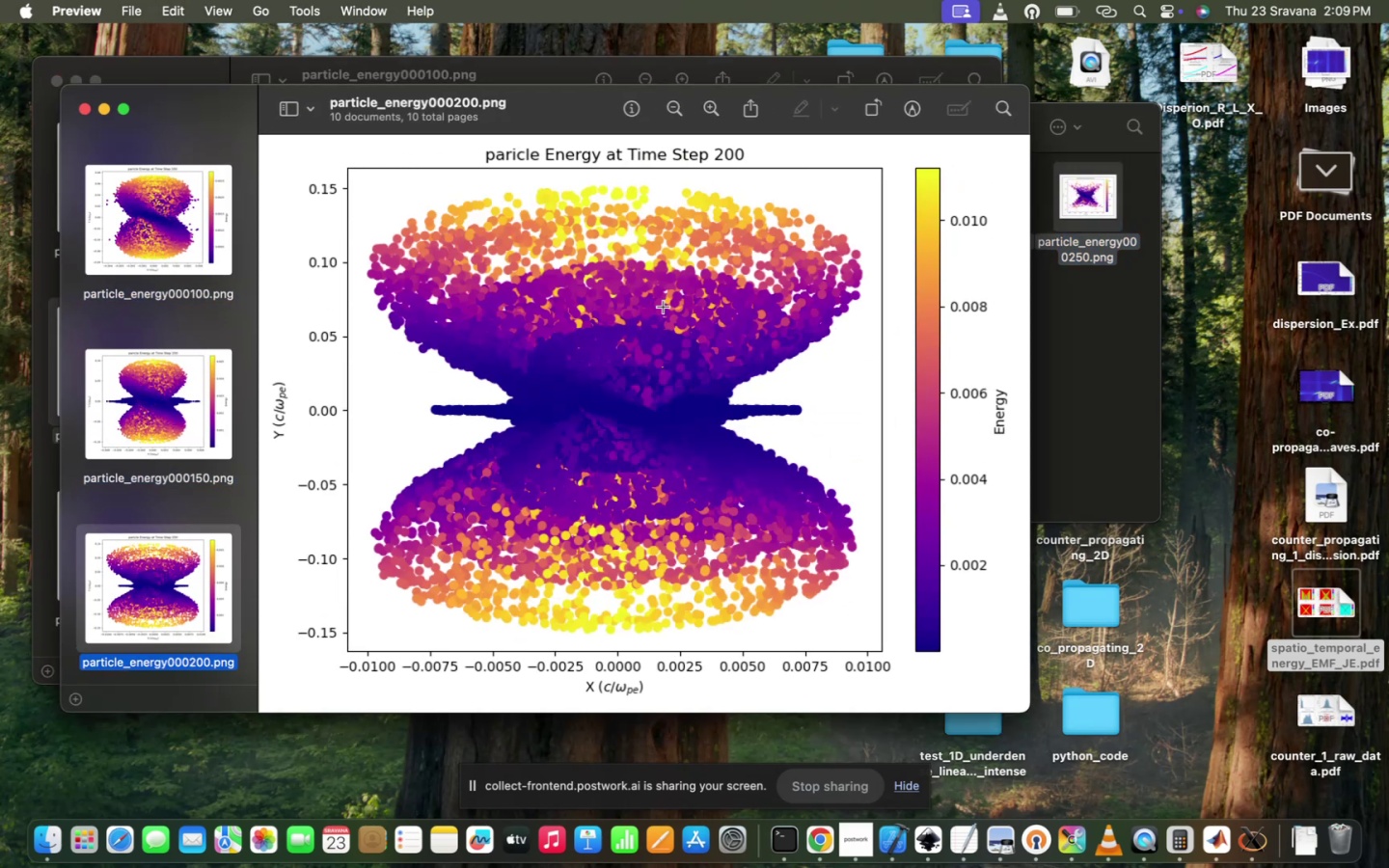 
key(ArrowDown)
 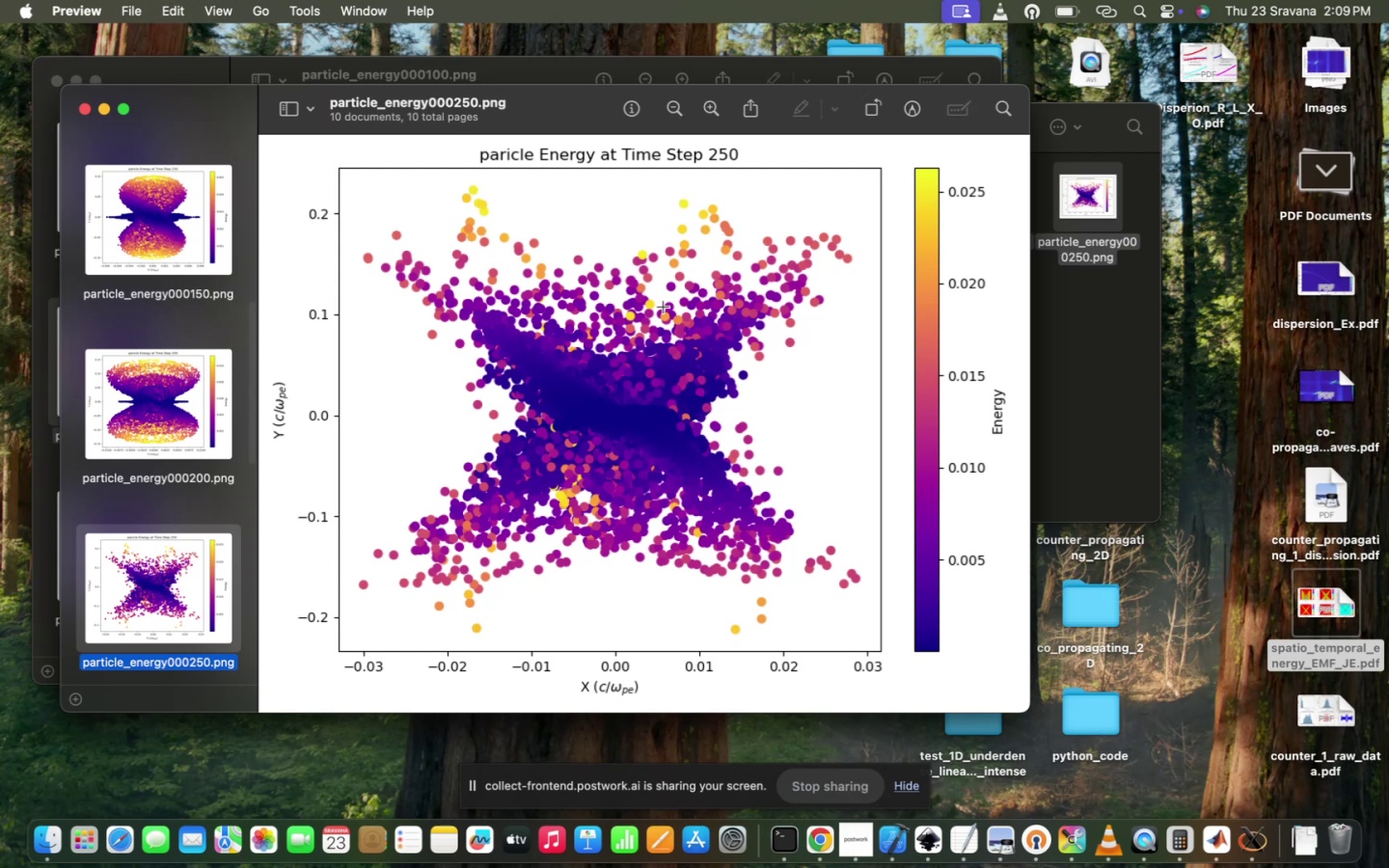 
key(ArrowDown)
 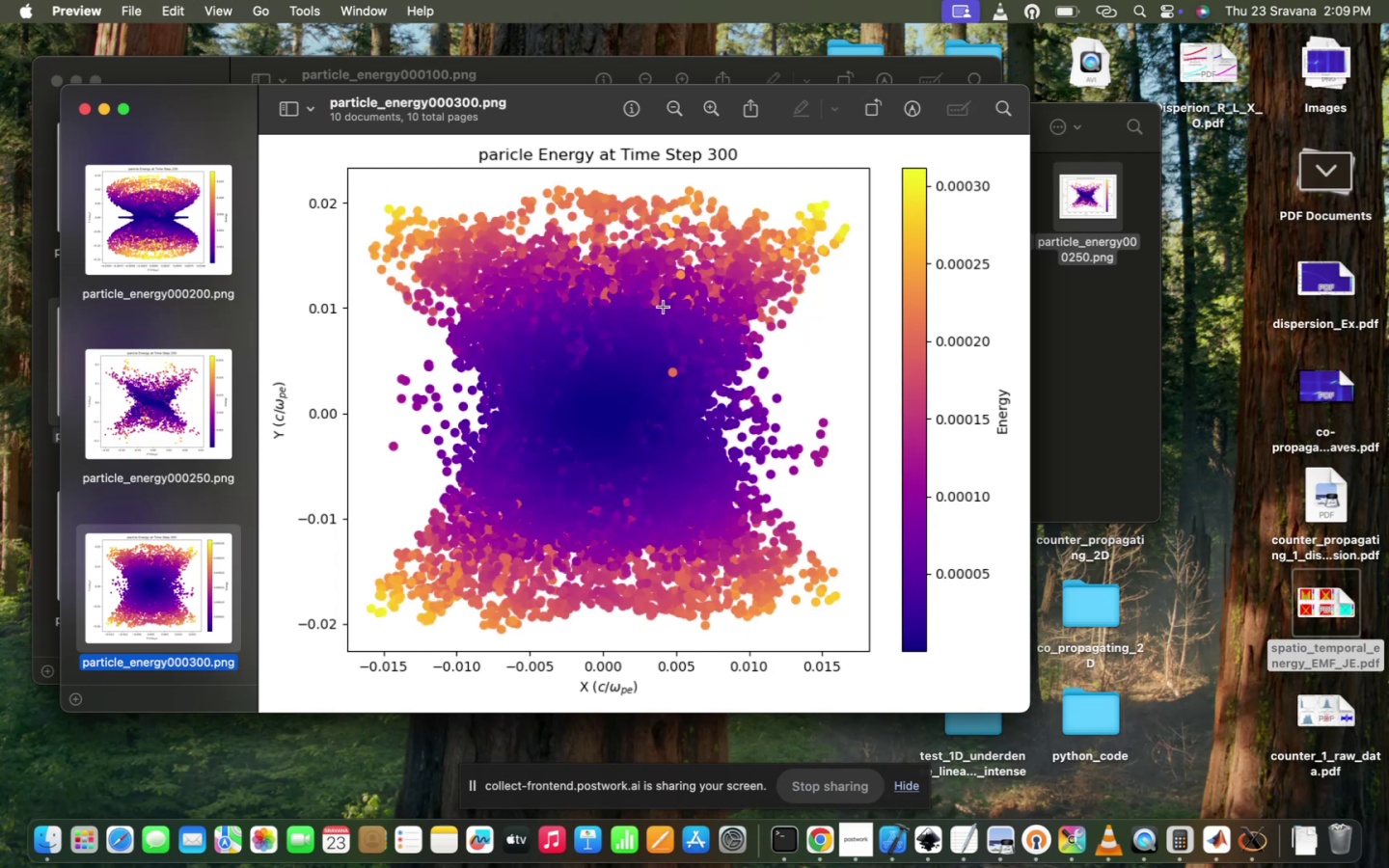 
hold_key(key=ArrowDown, duration=0.58)
 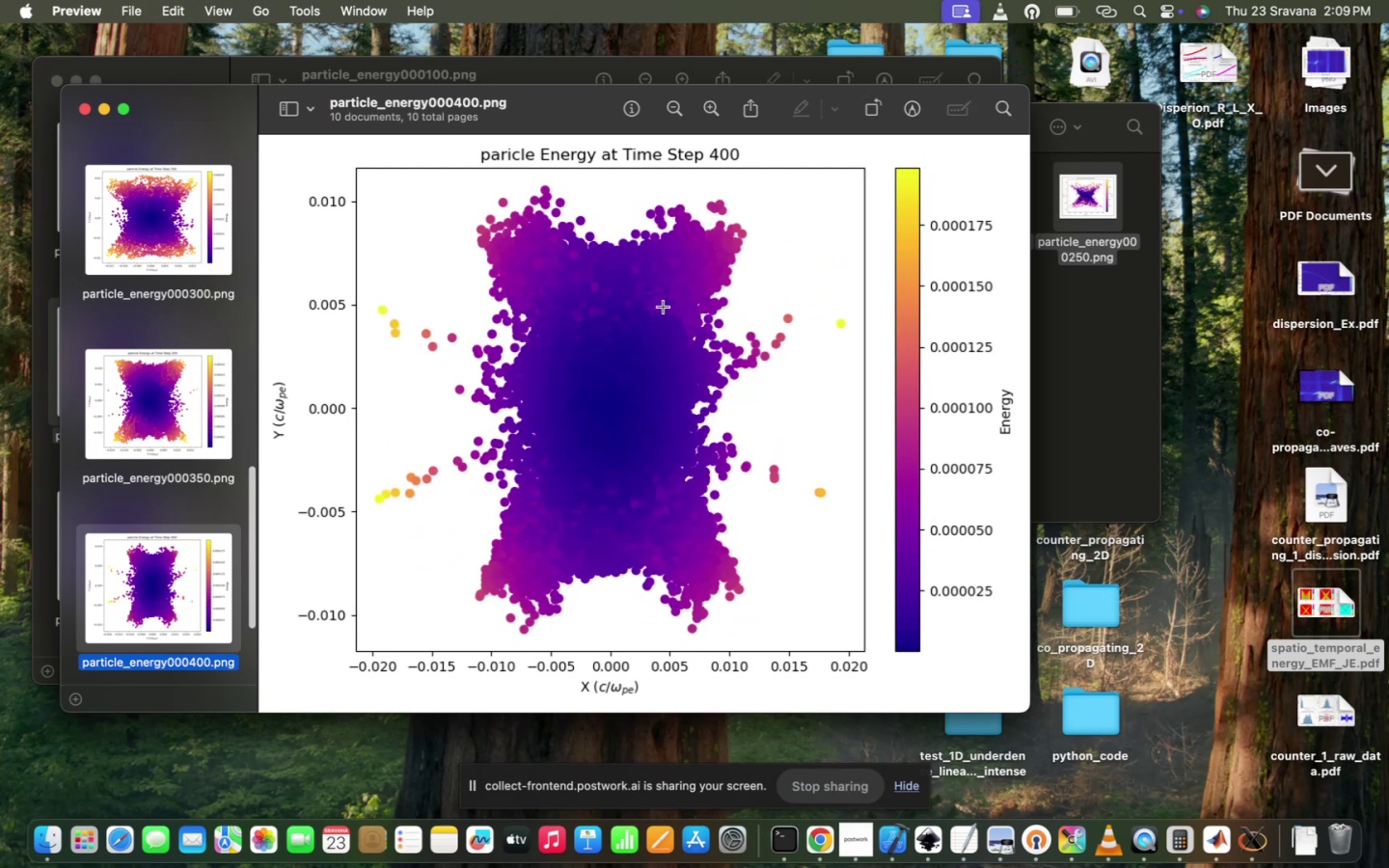 
hold_key(key=ArrowDown, duration=0.96)
 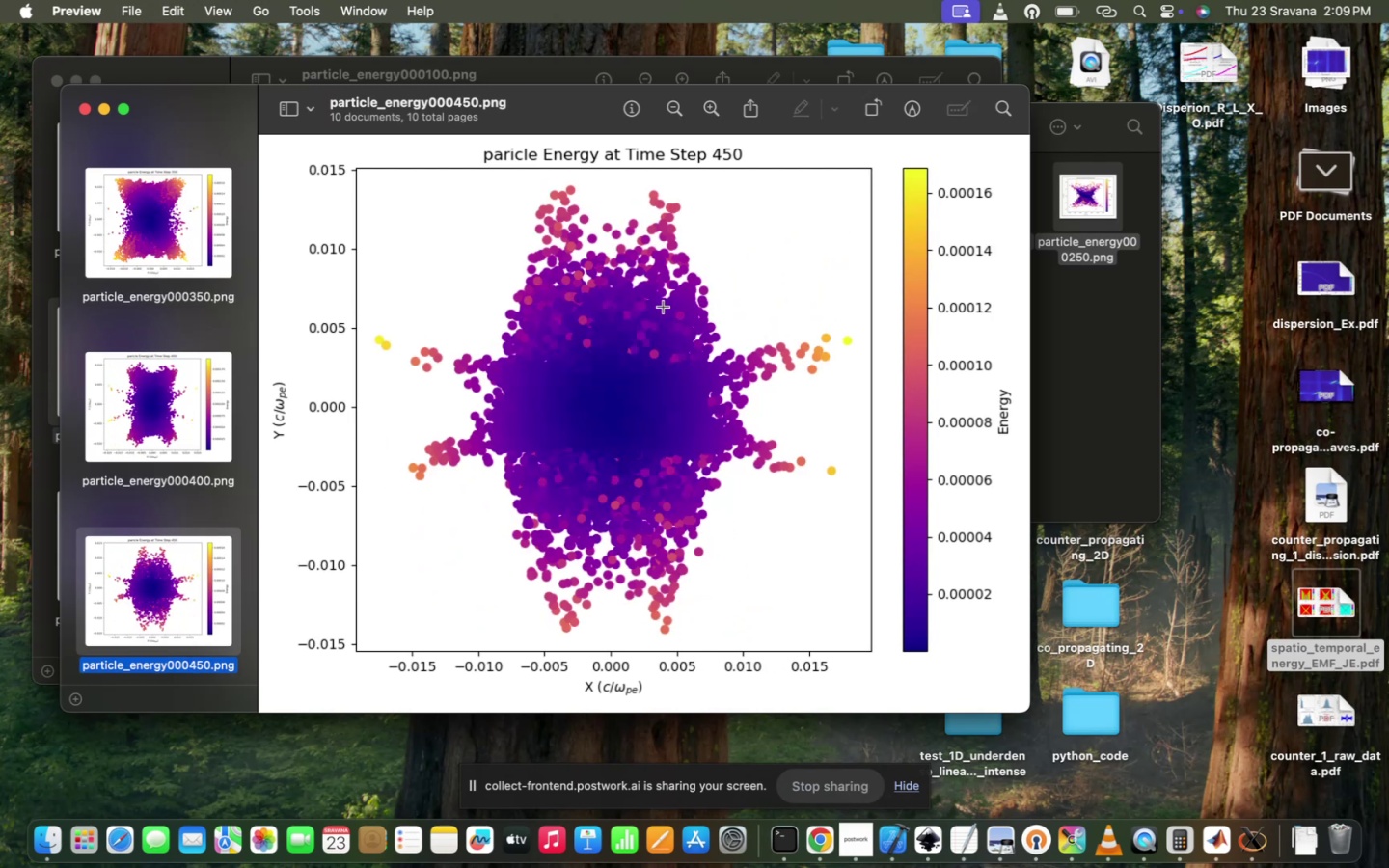 
hold_key(key=ArrowDown, duration=0.38)
 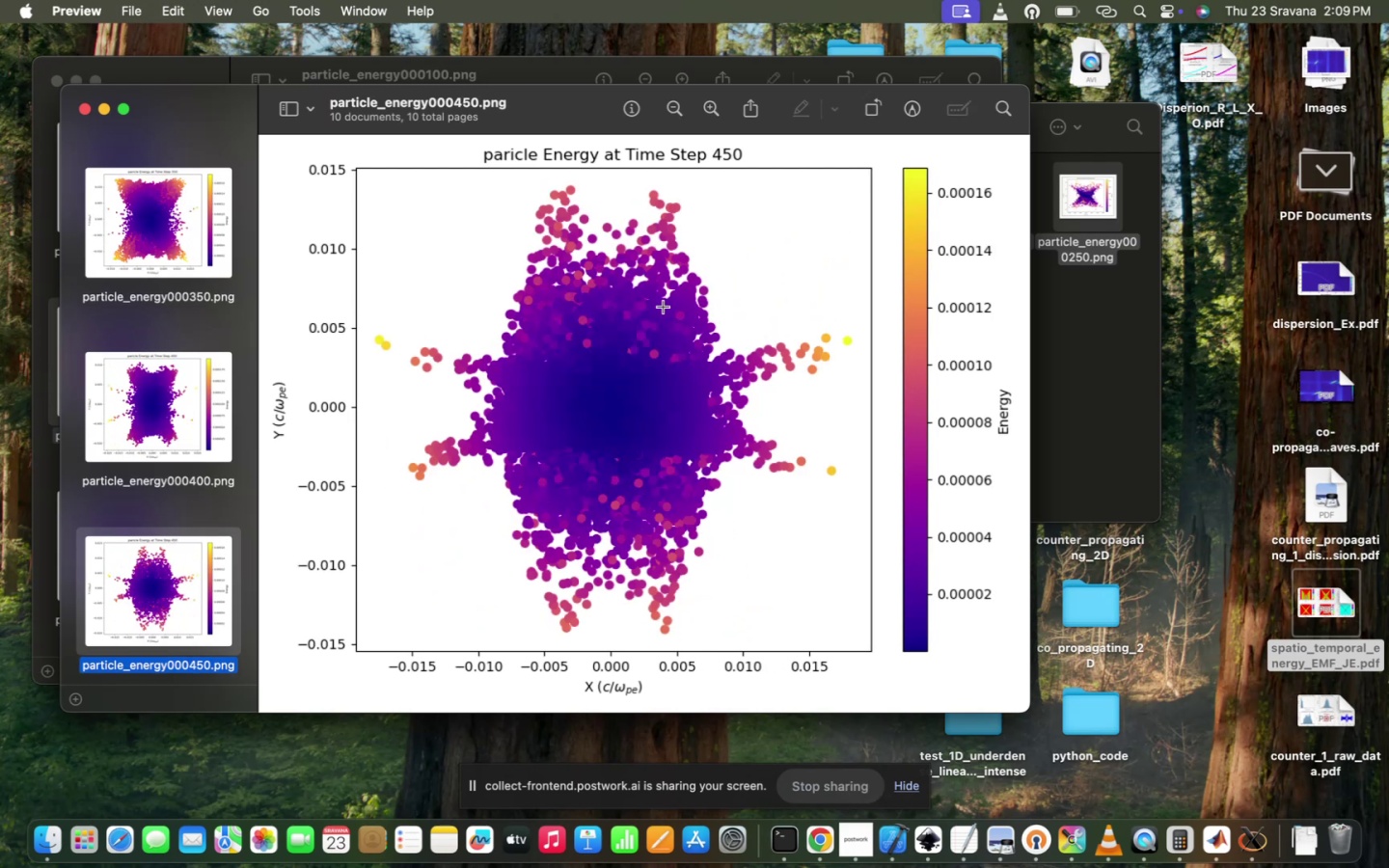 
hold_key(key=ArrowUp, duration=1.04)
 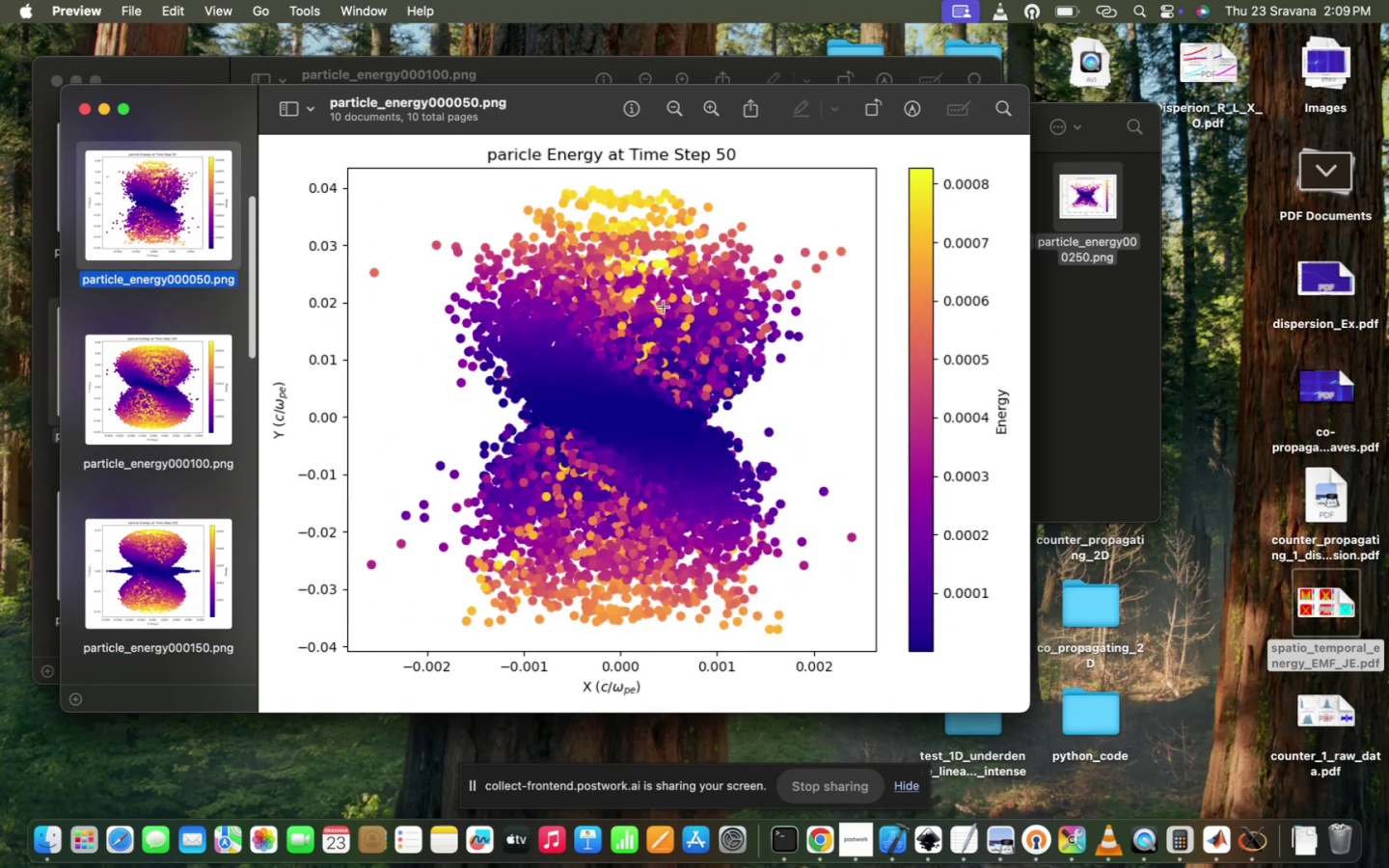 
key(ArrowDown)
 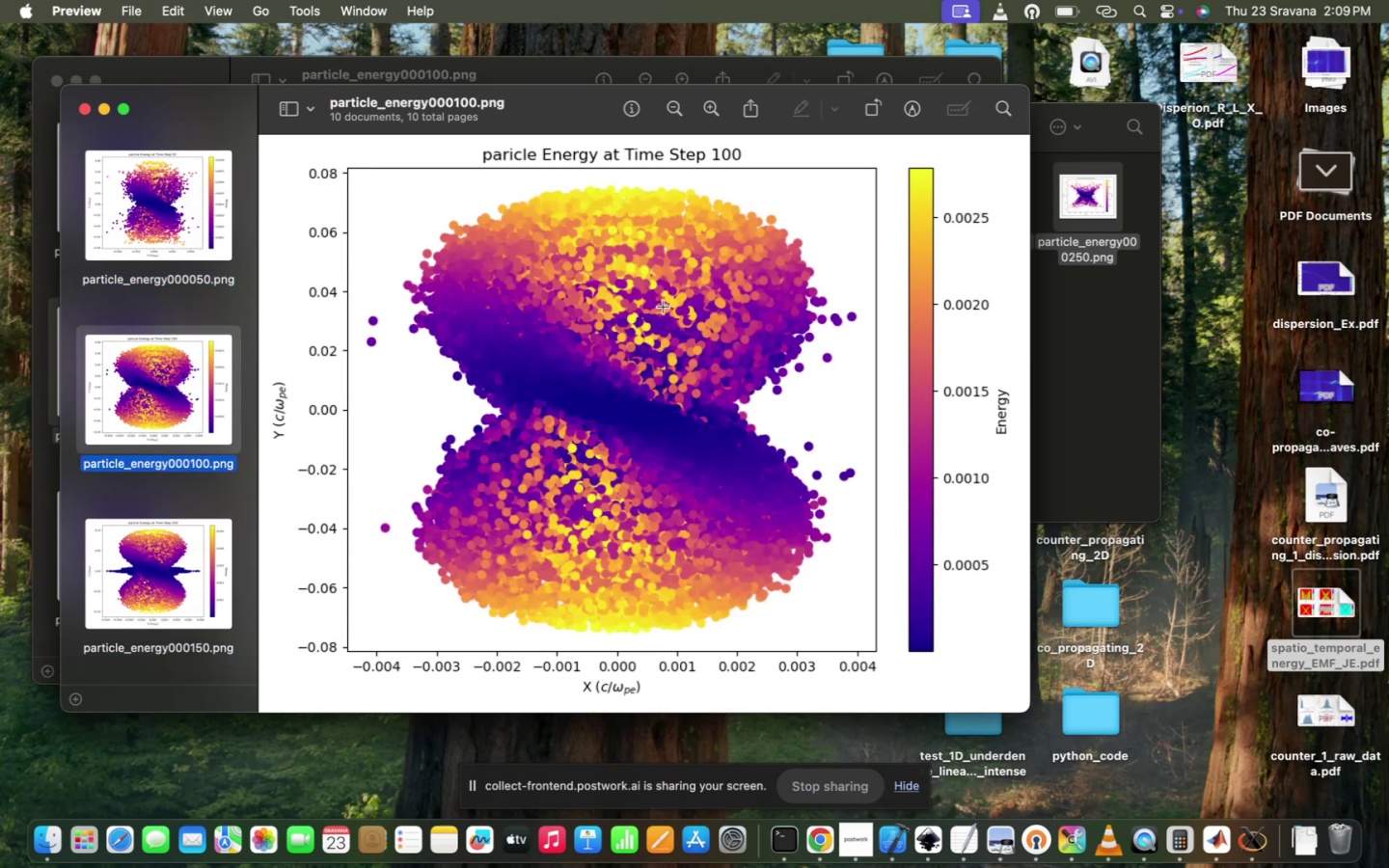 
key(ArrowUp)
 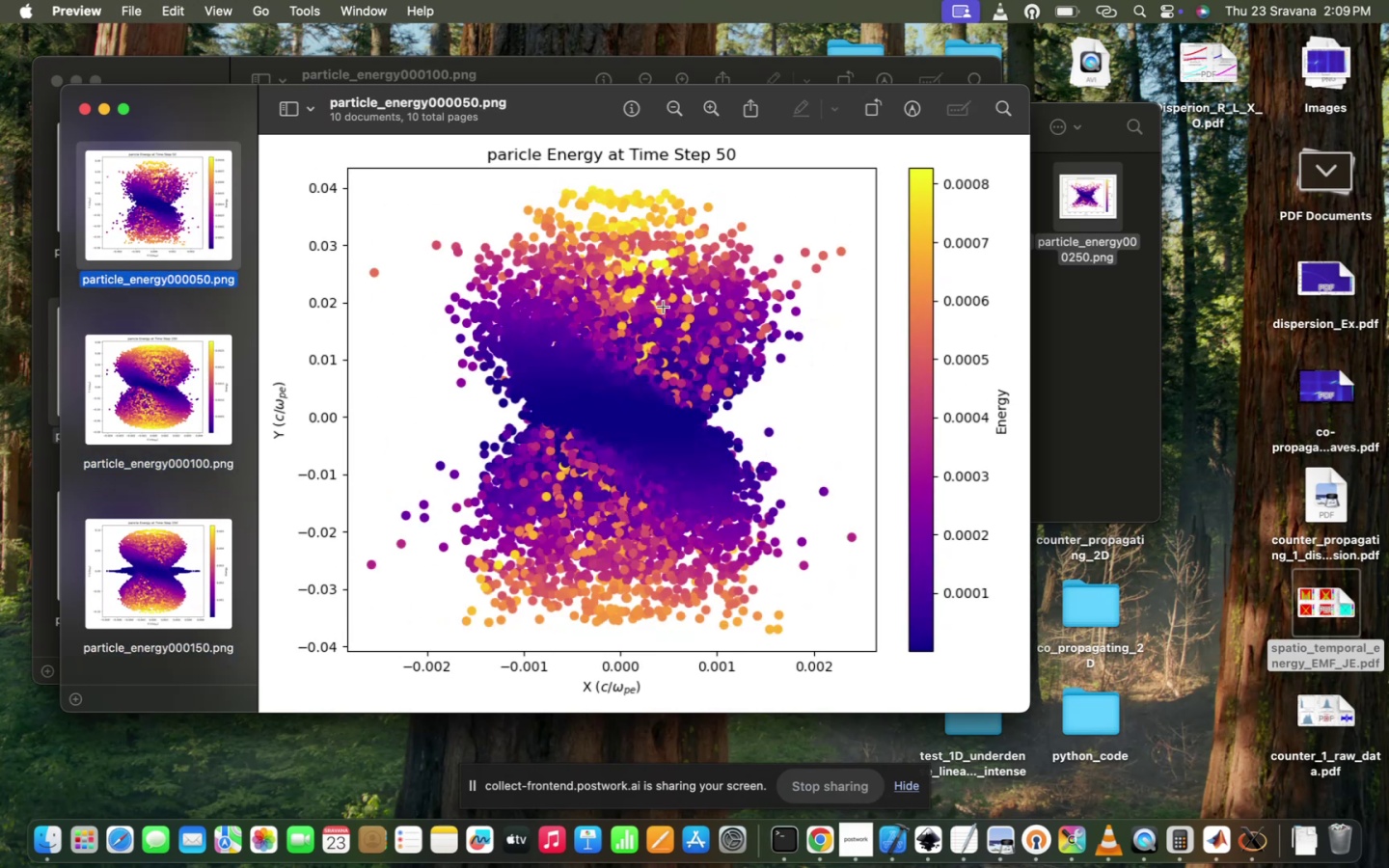 
key(ArrowDown)
 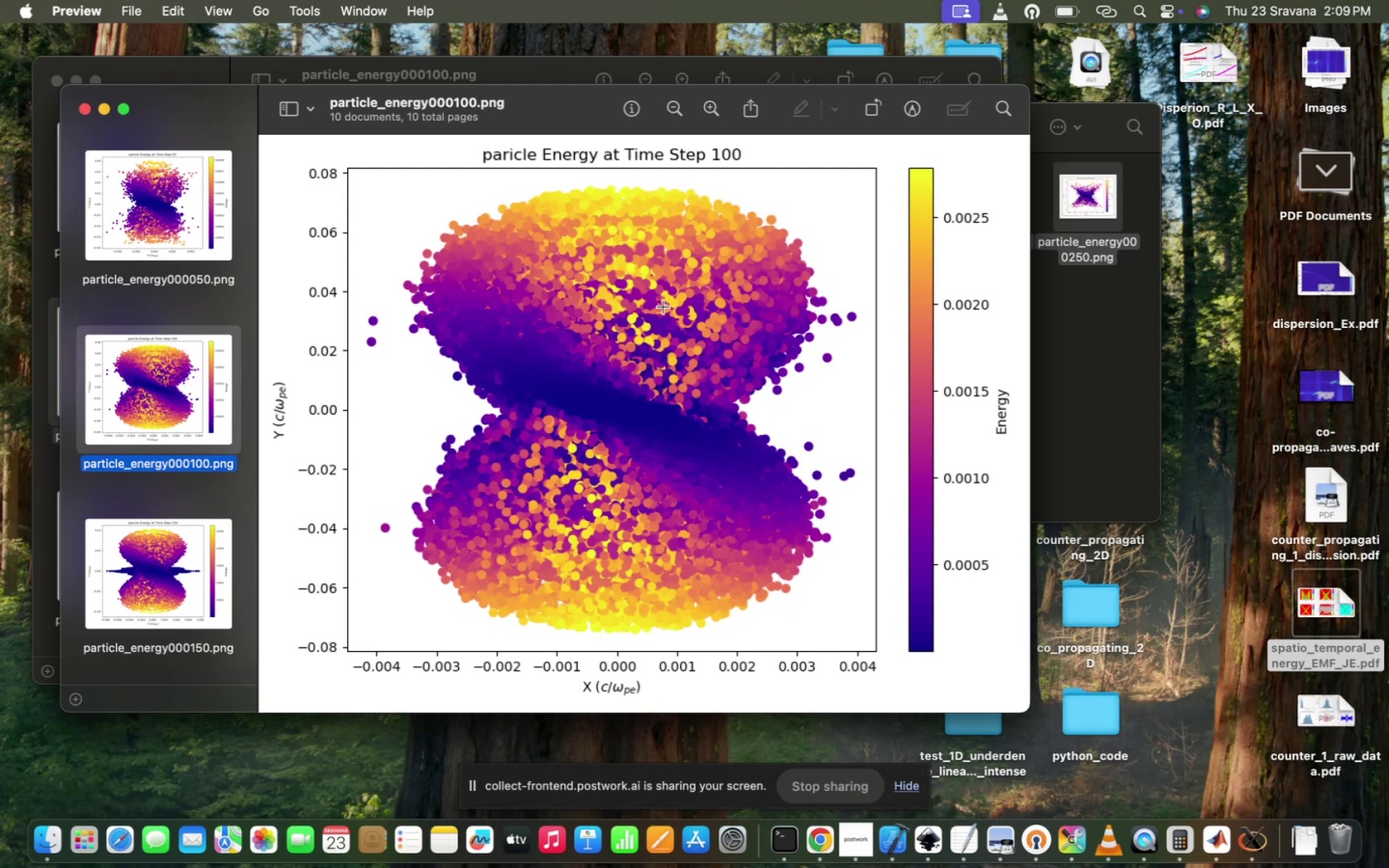 
wait(5.16)
 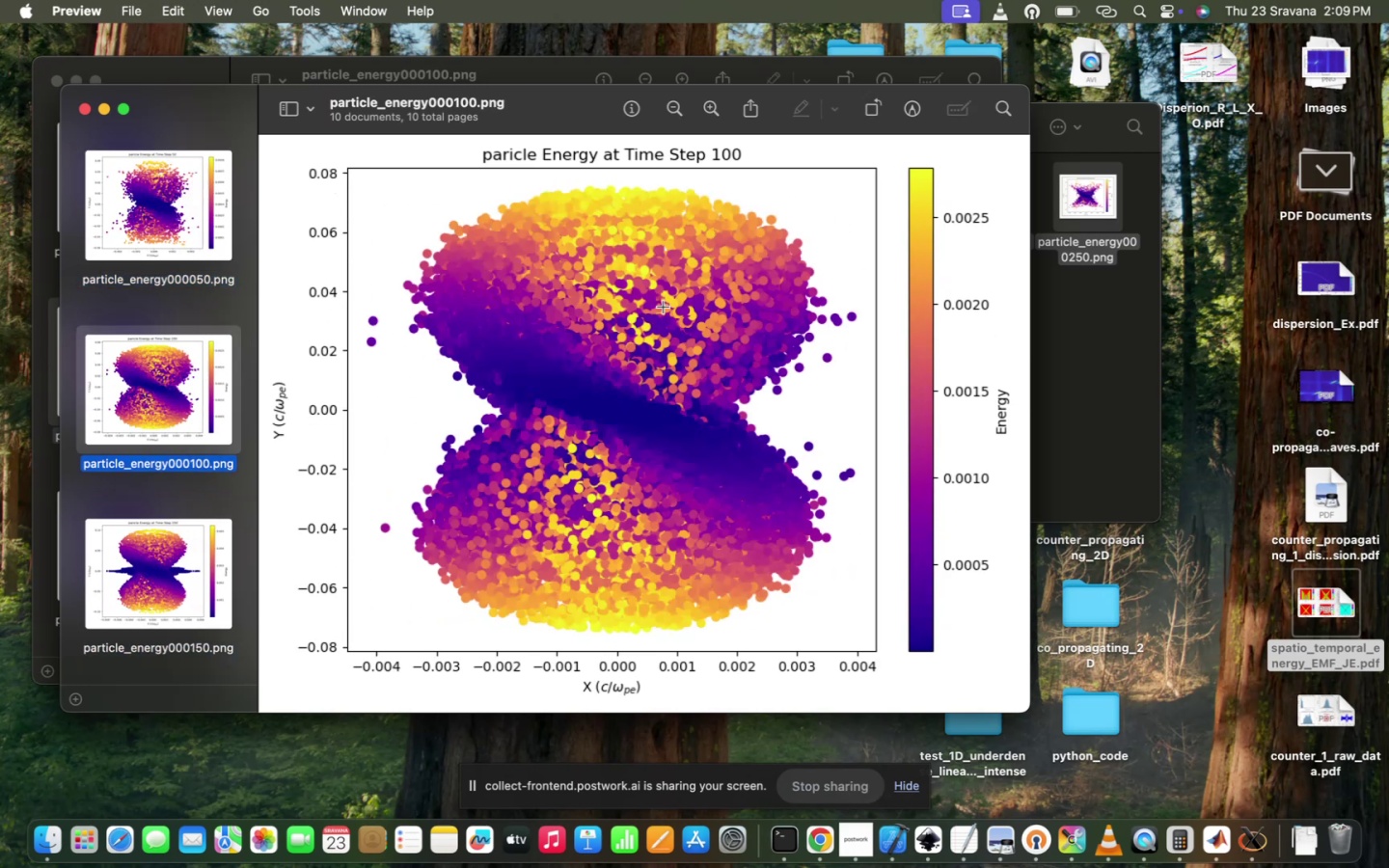 
key(ArrowDown)
 